 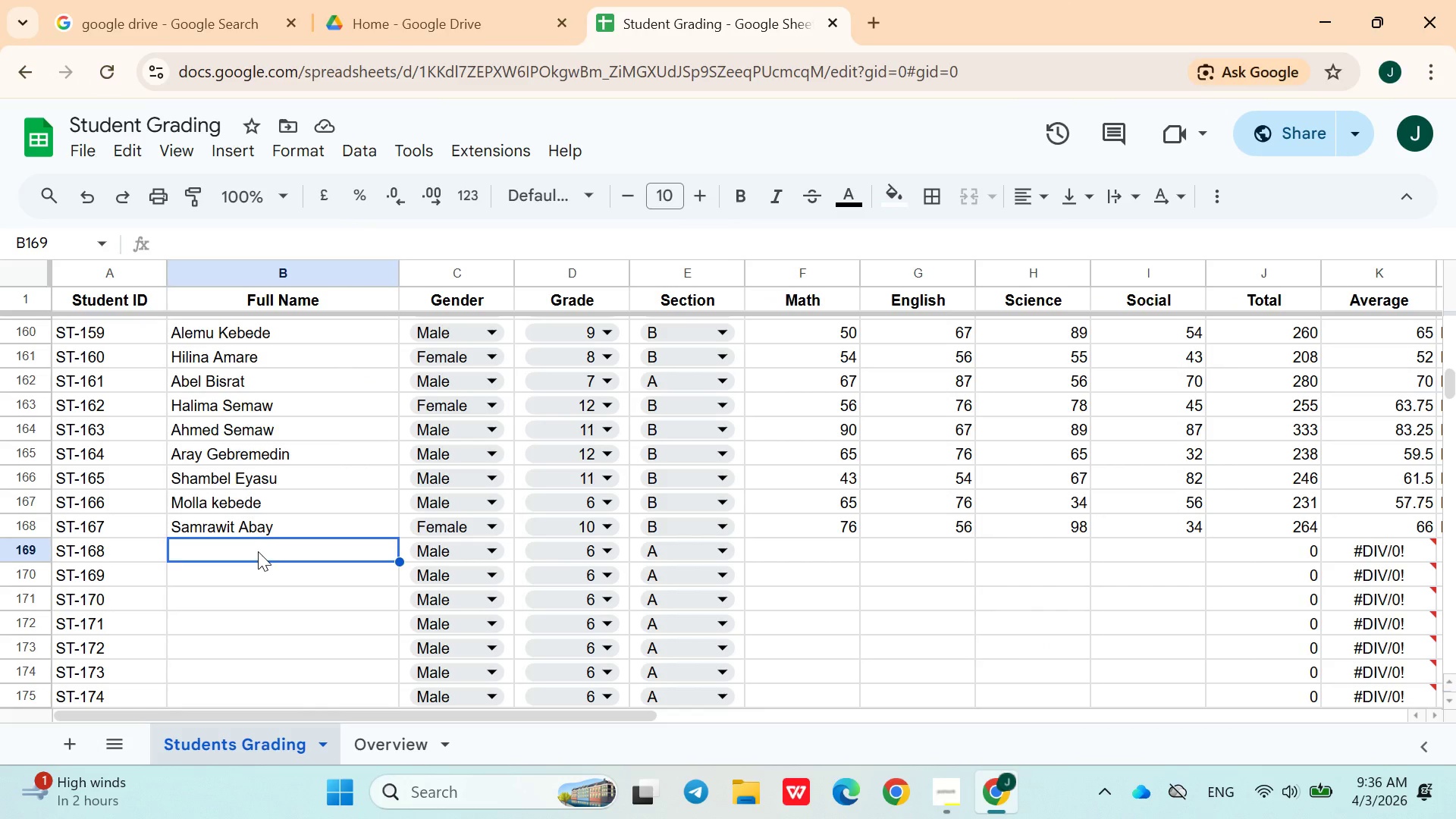 
type(Temese)
key(Backspace)
type(ggen Alemayehu)
 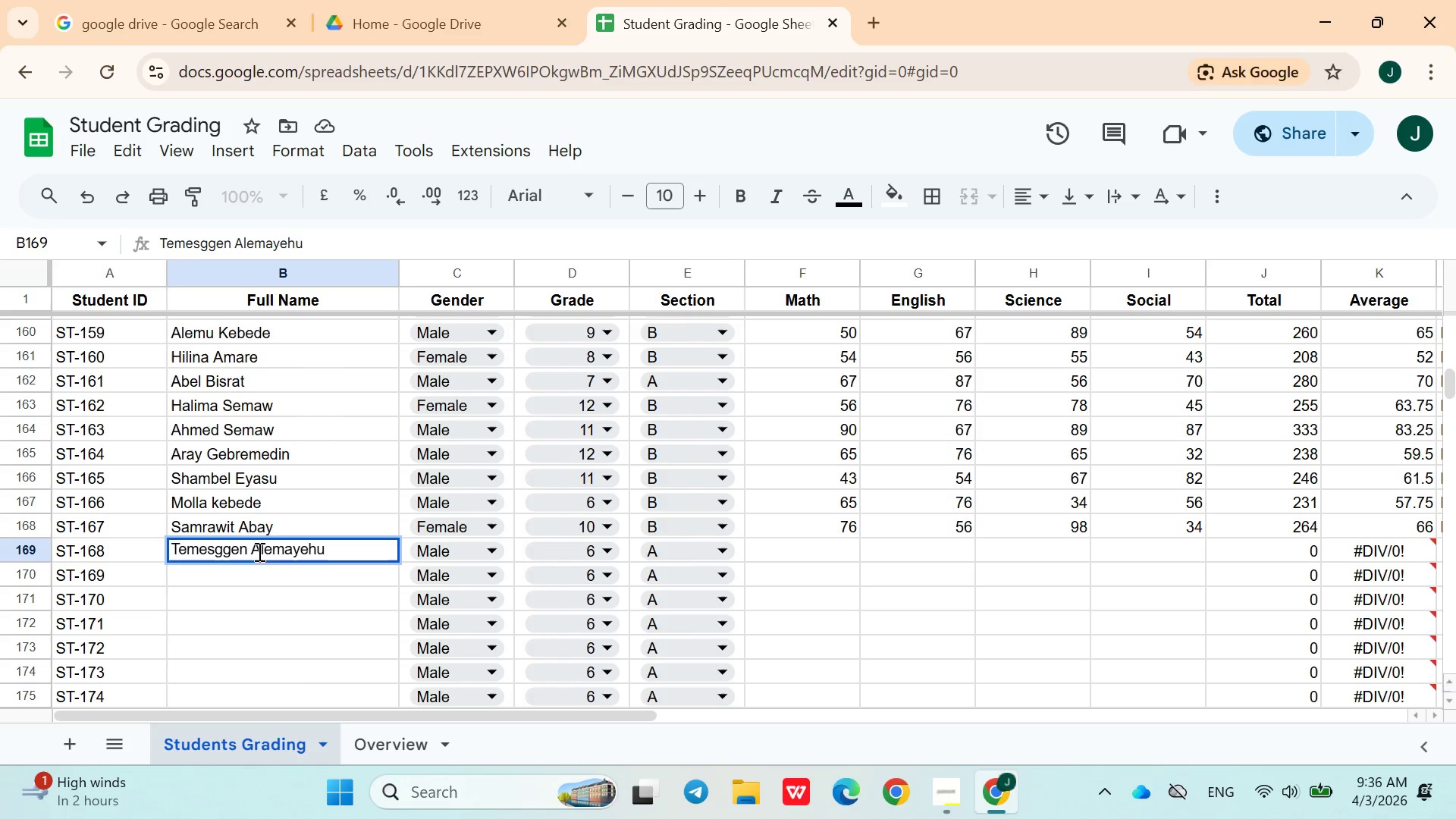 
left_click([562, 543])
 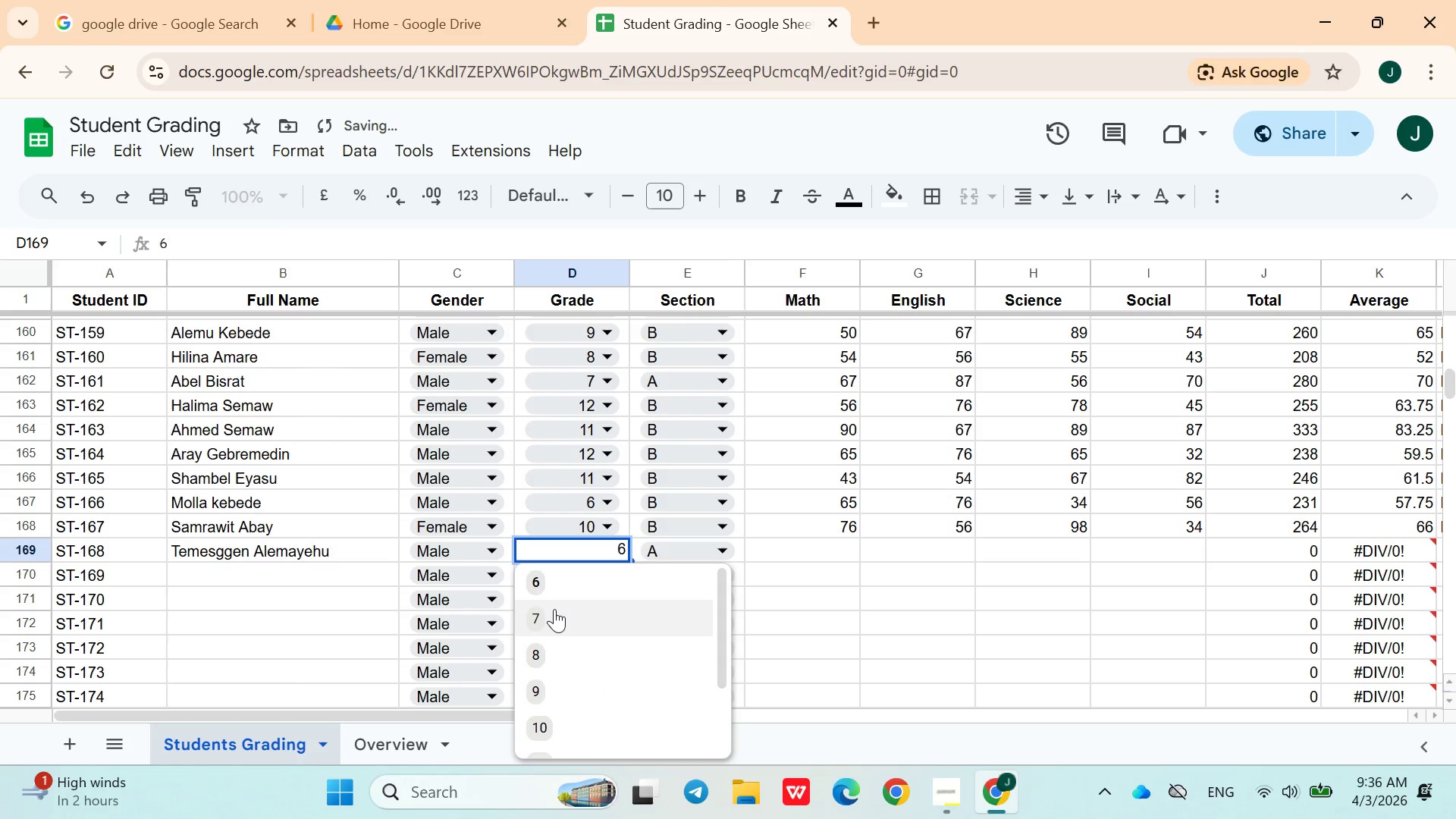 
left_click([551, 613])
 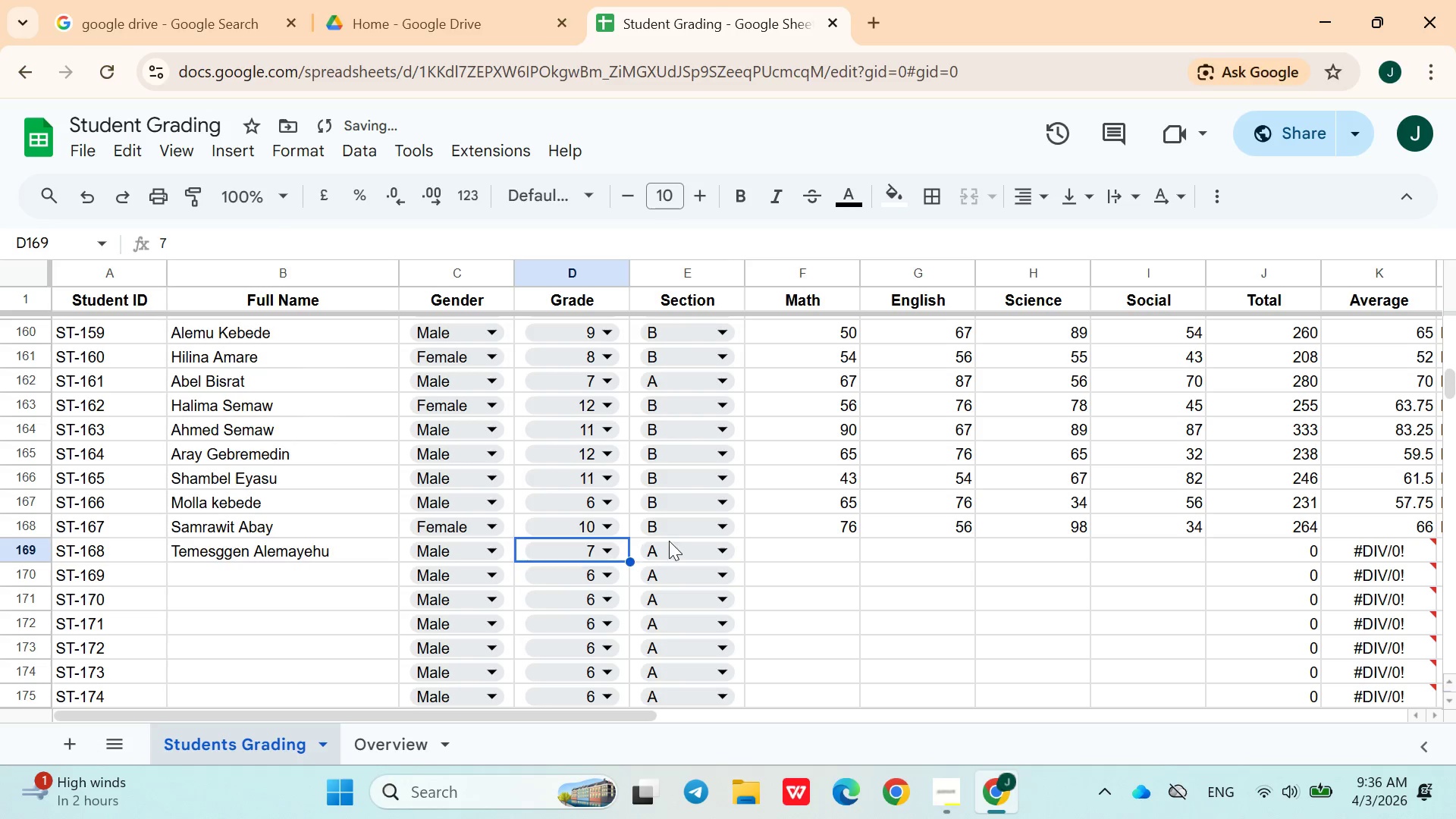 
left_click([672, 539])
 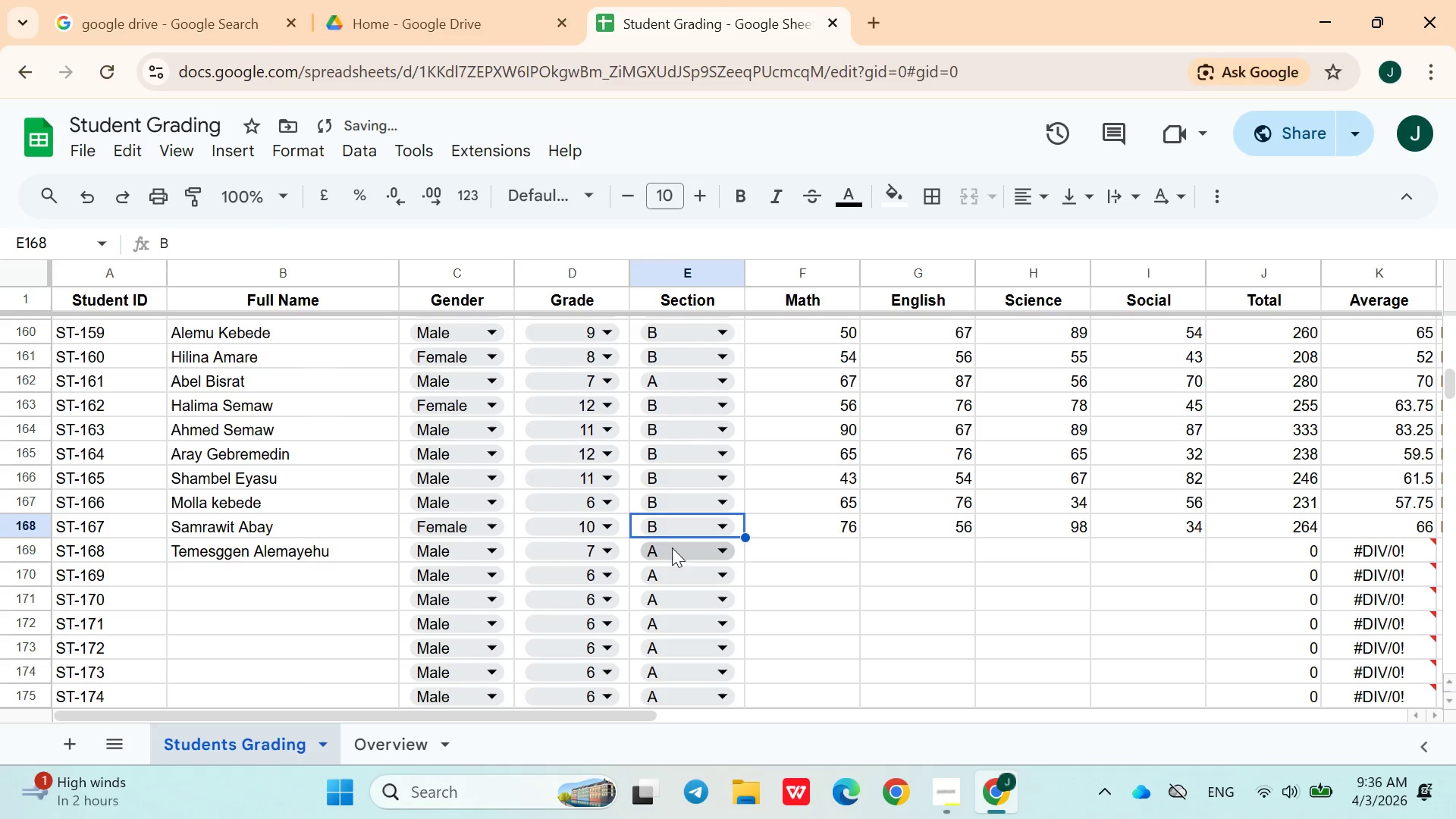 
left_click([672, 551])
 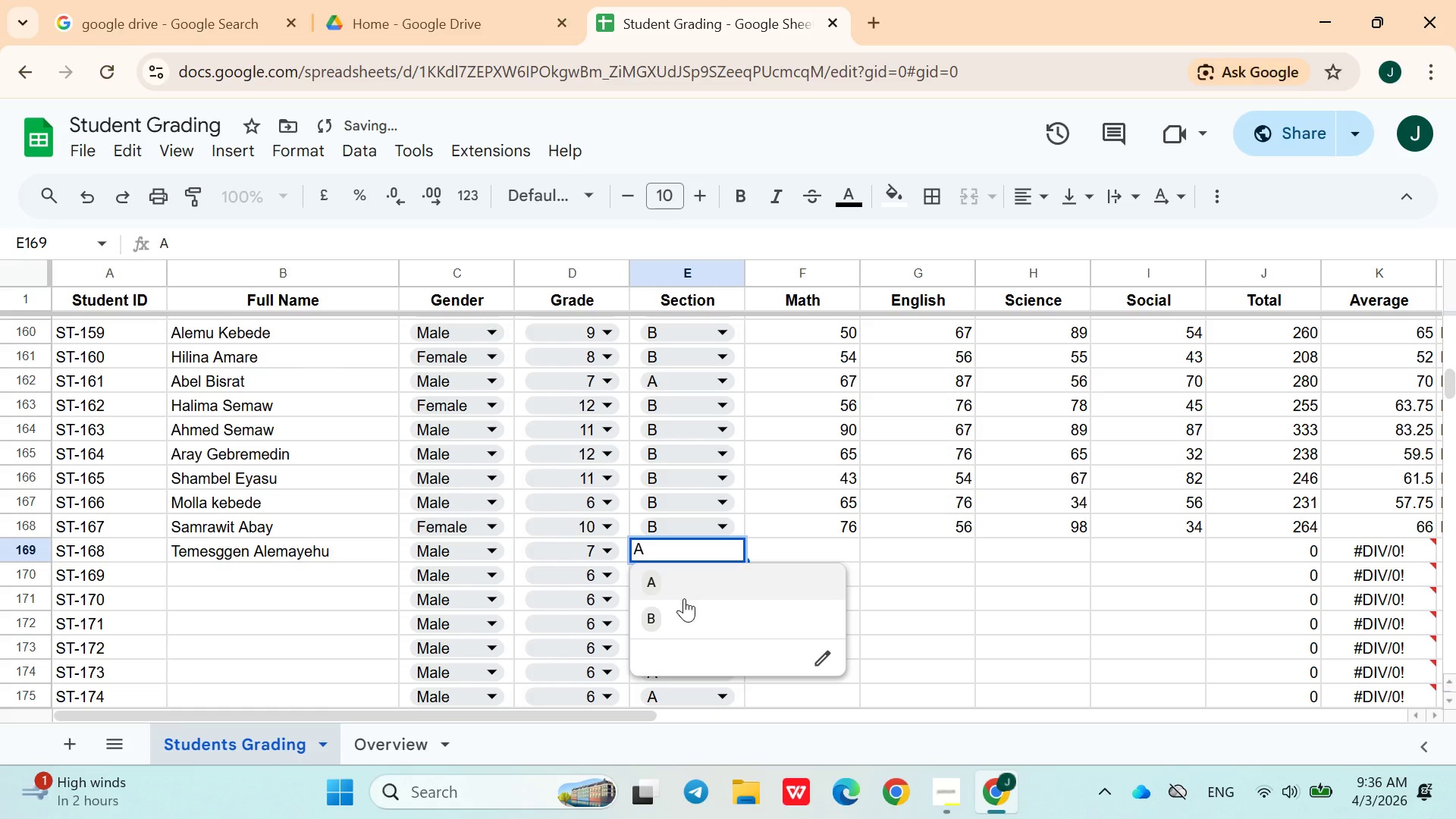 
left_click([679, 608])
 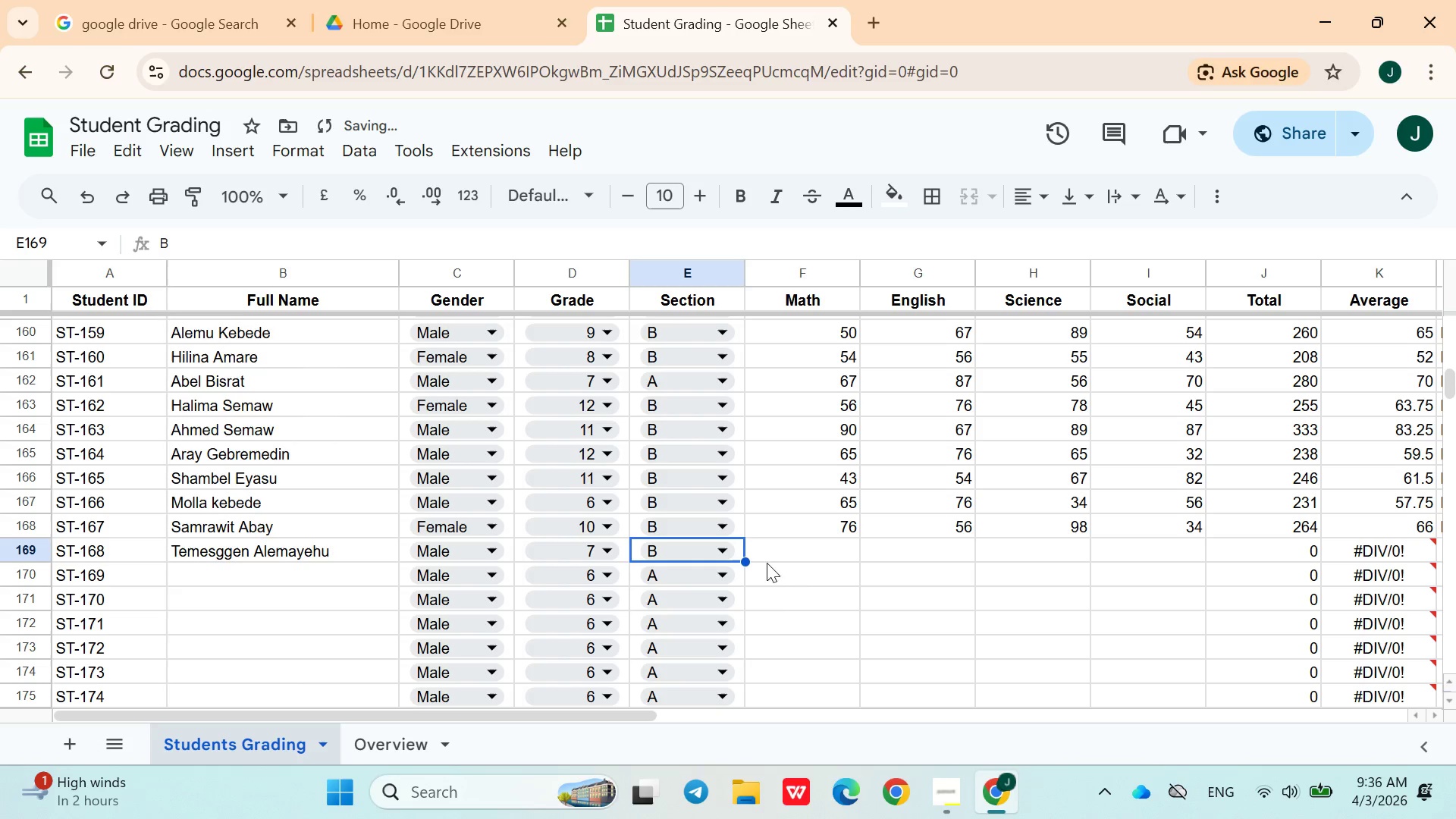 
left_click([778, 557])
 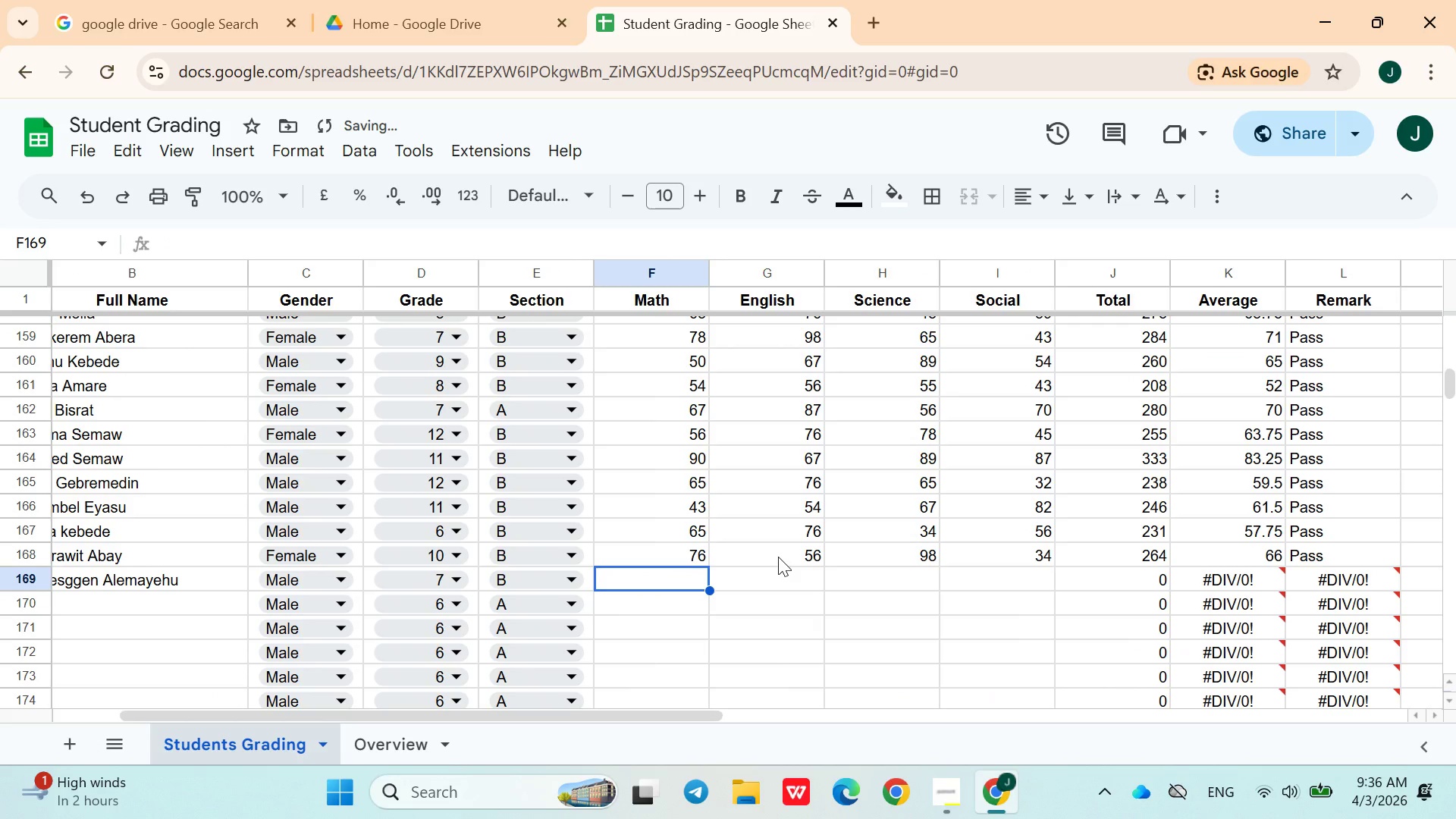 
type(43)
 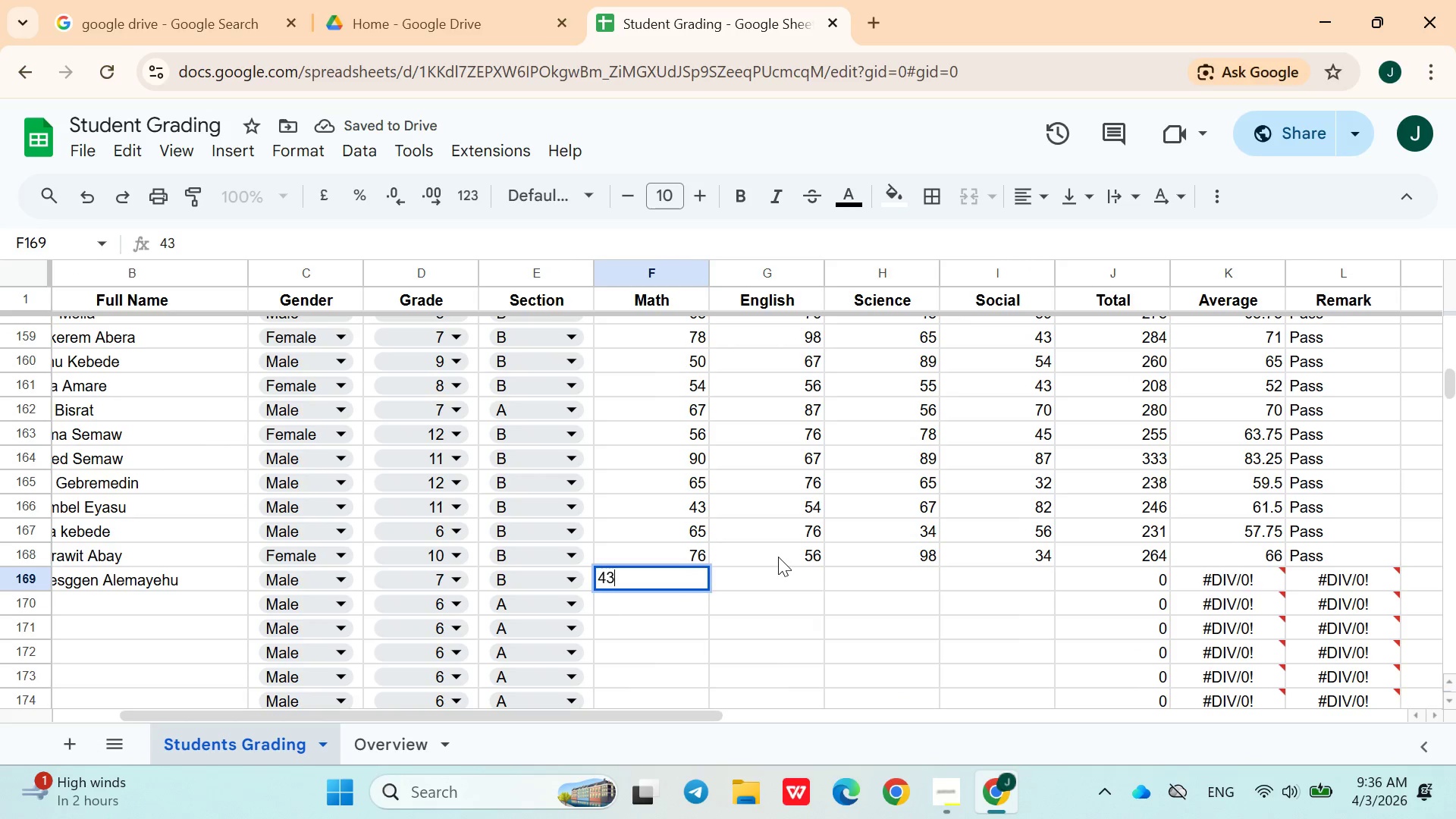 
key(ArrowRight)
 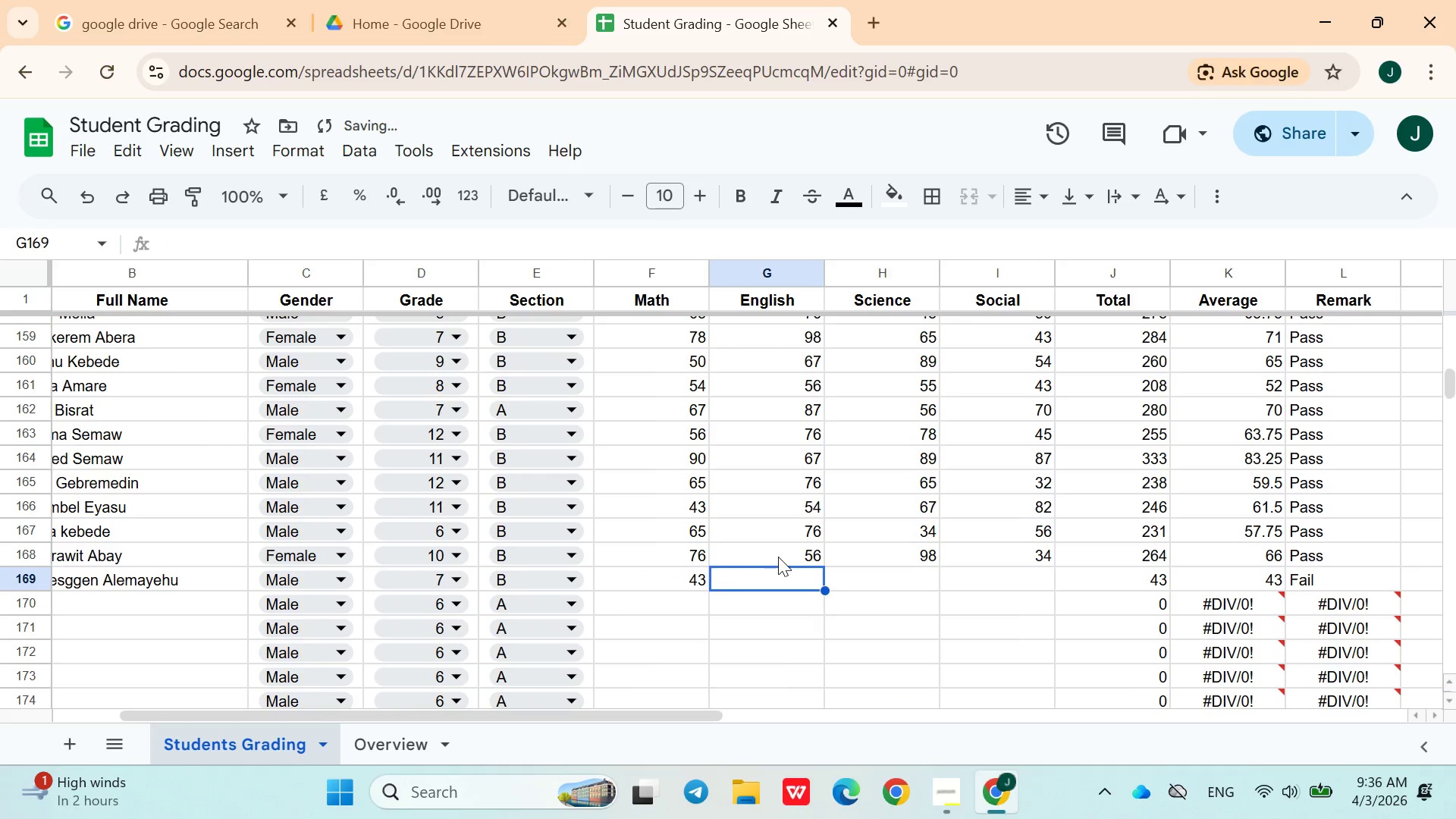 
type(56)
 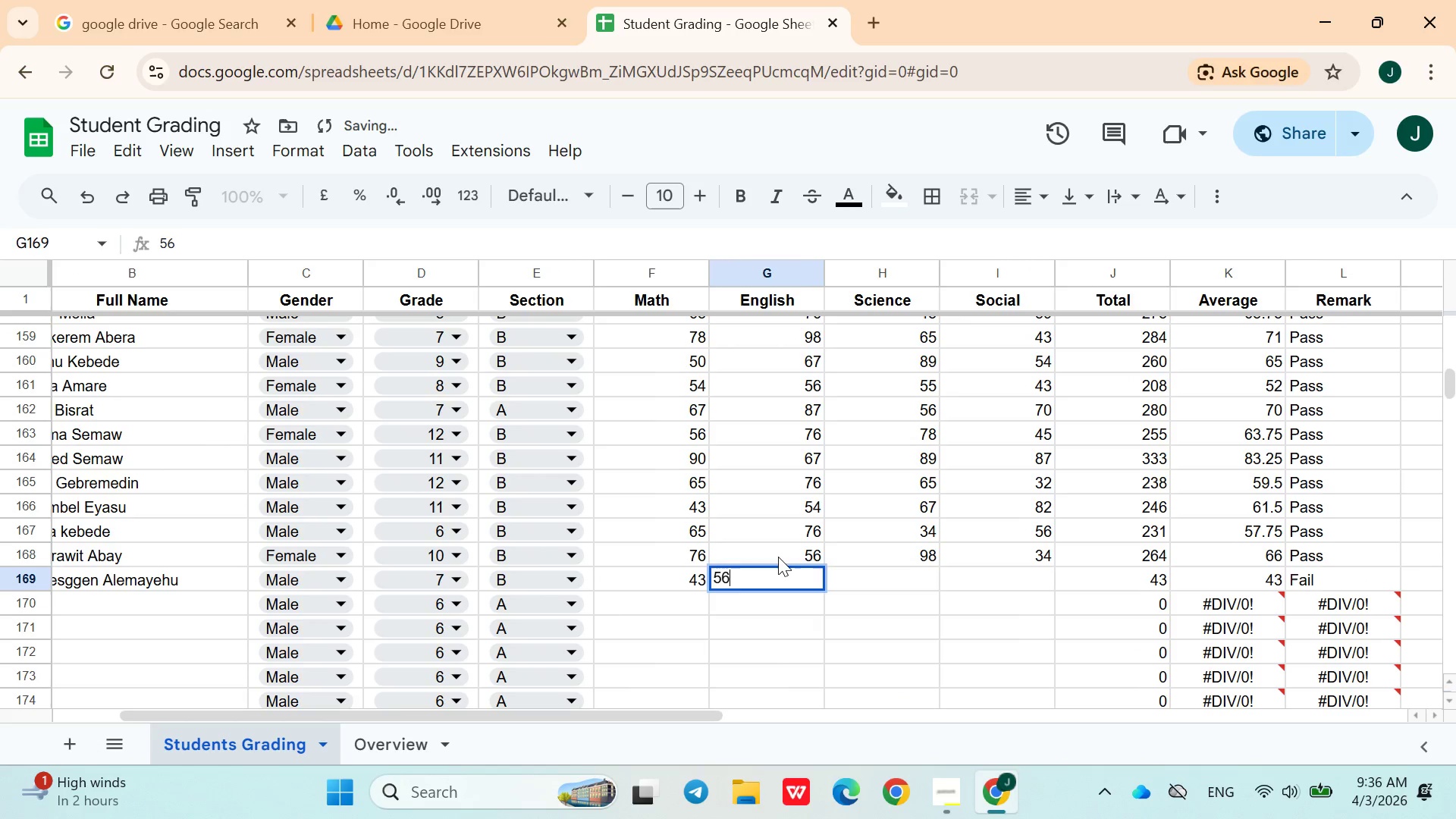 
key(ArrowRight)
 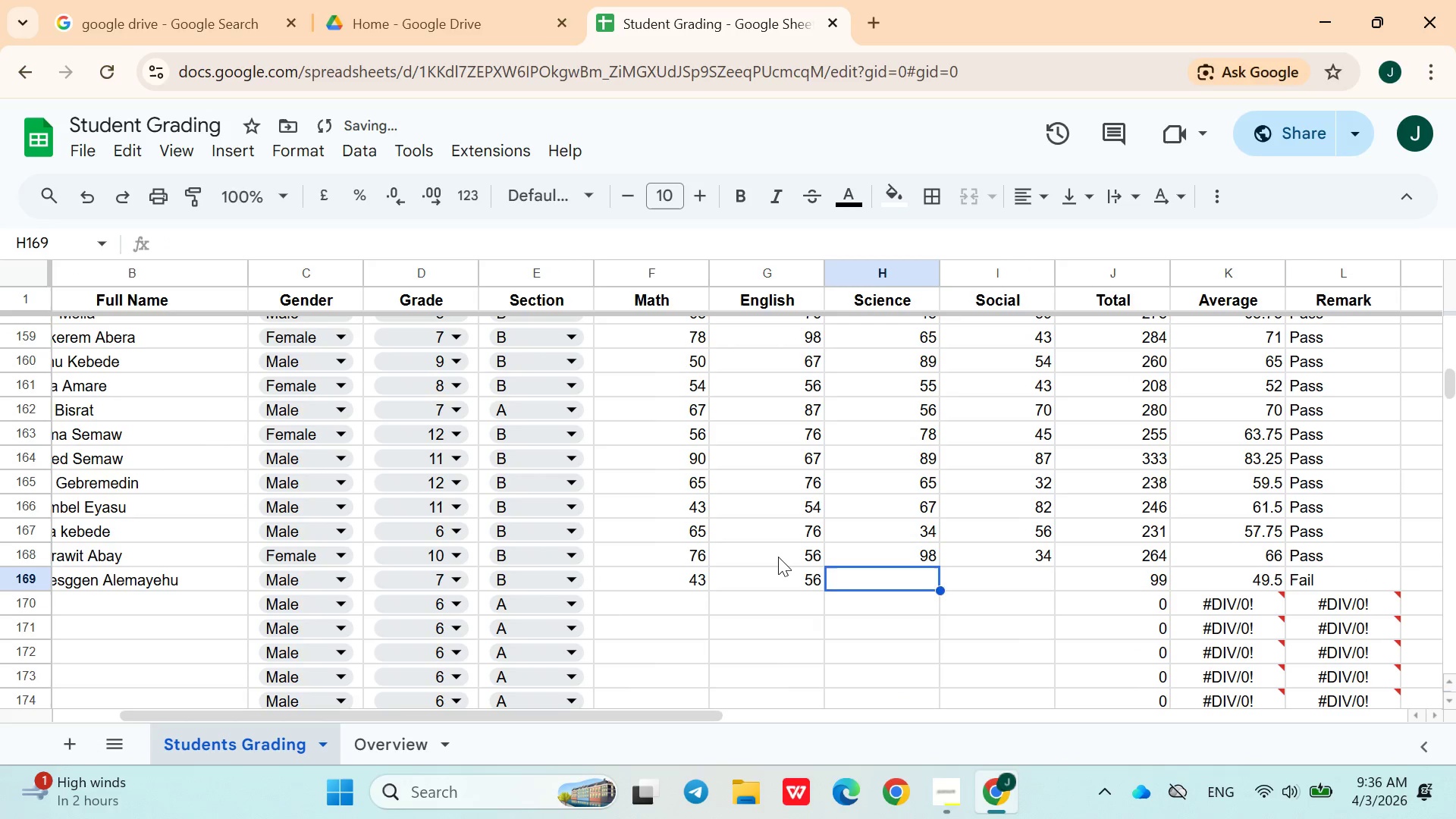 
type(76)
 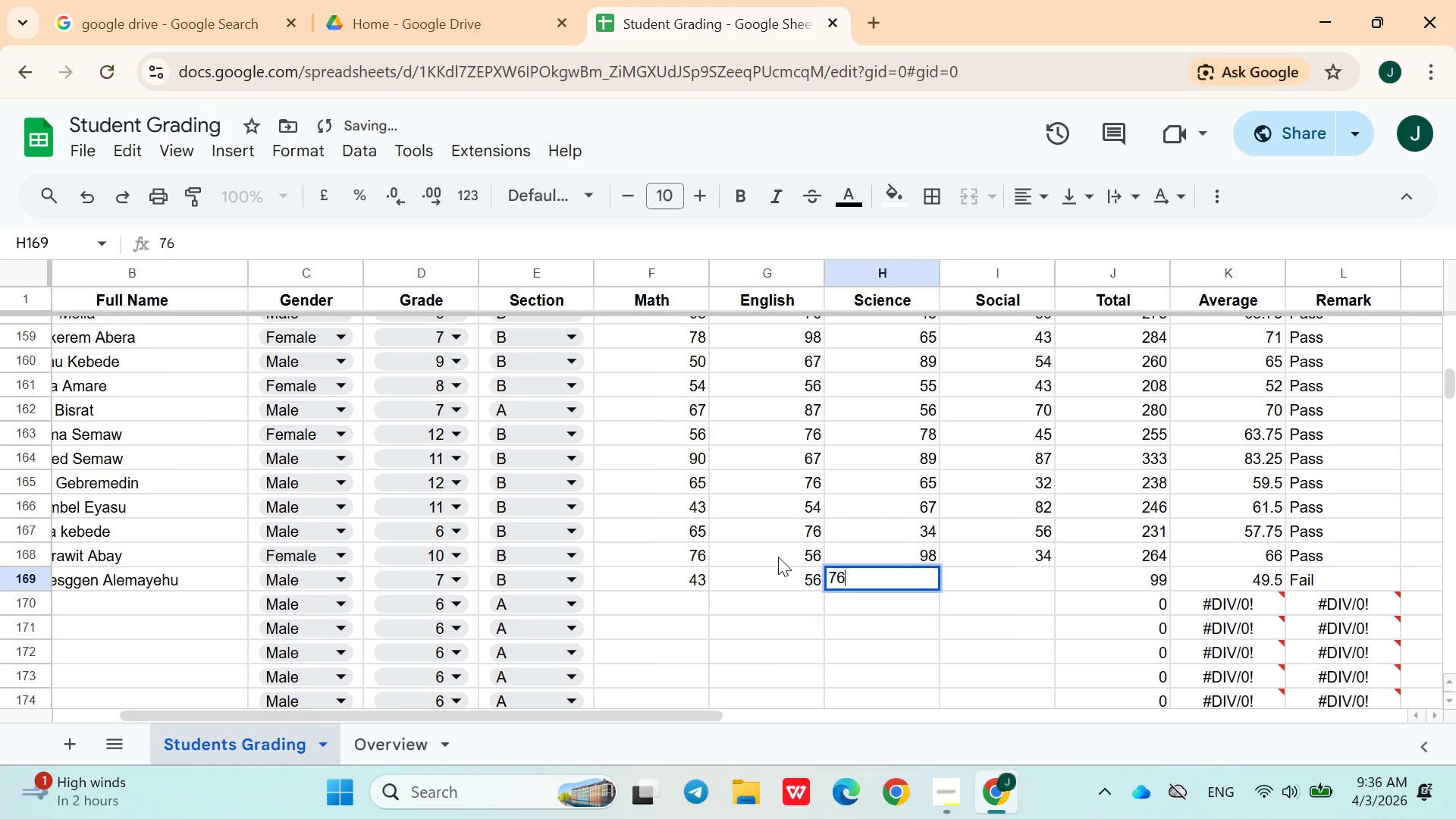 
key(ArrowRight)
 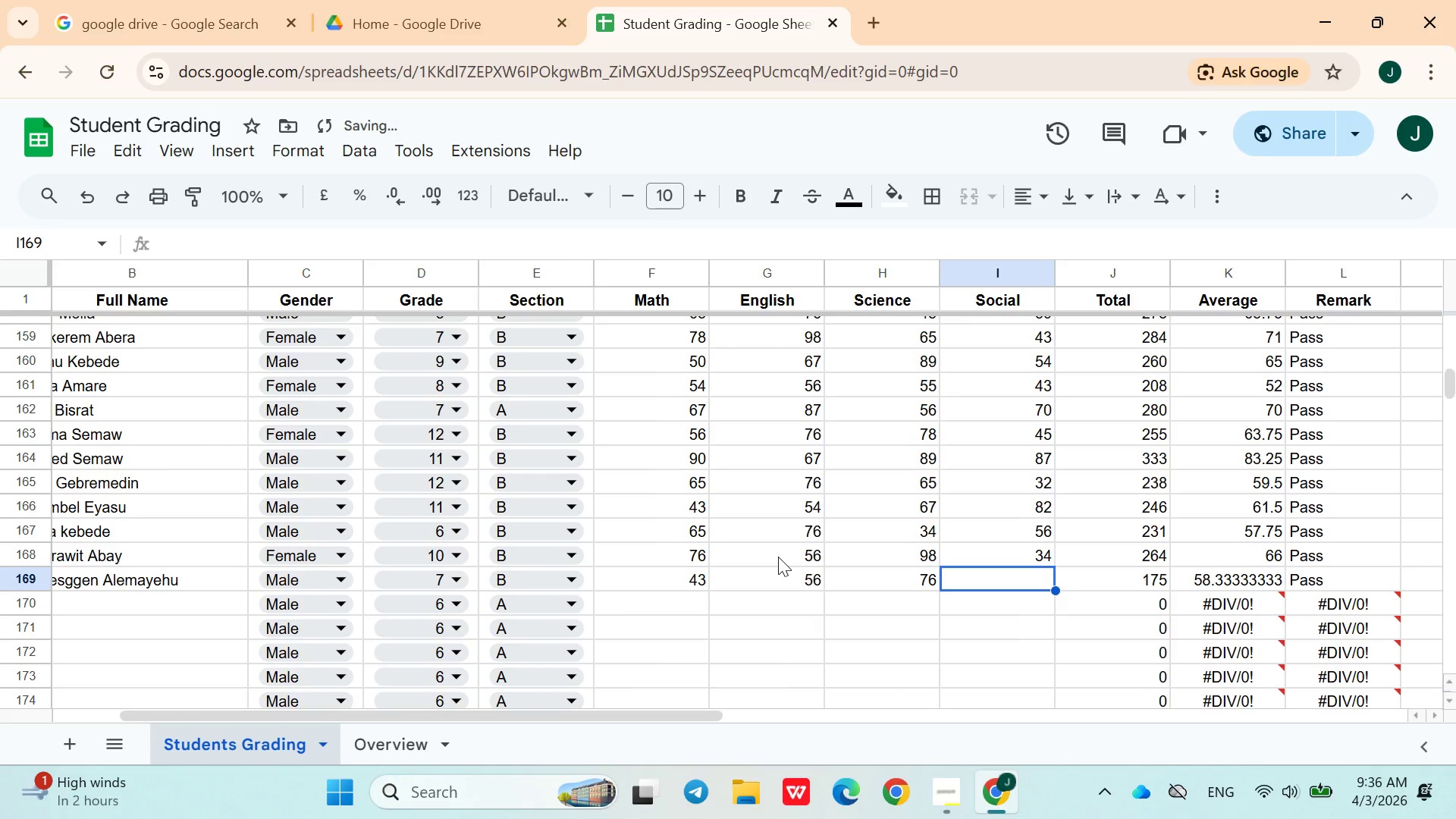 
type(43)
 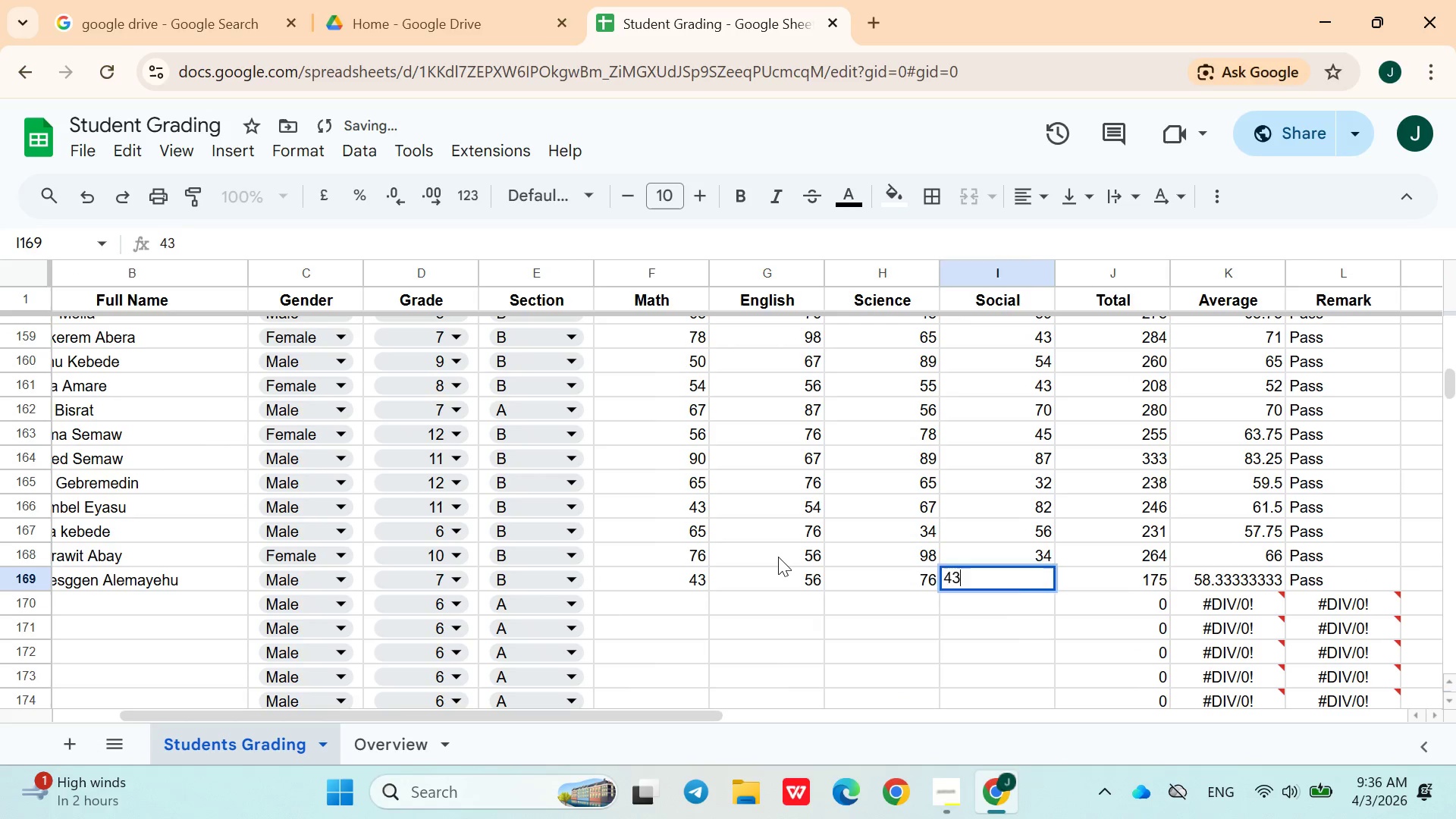 
key(ArrowRight)
 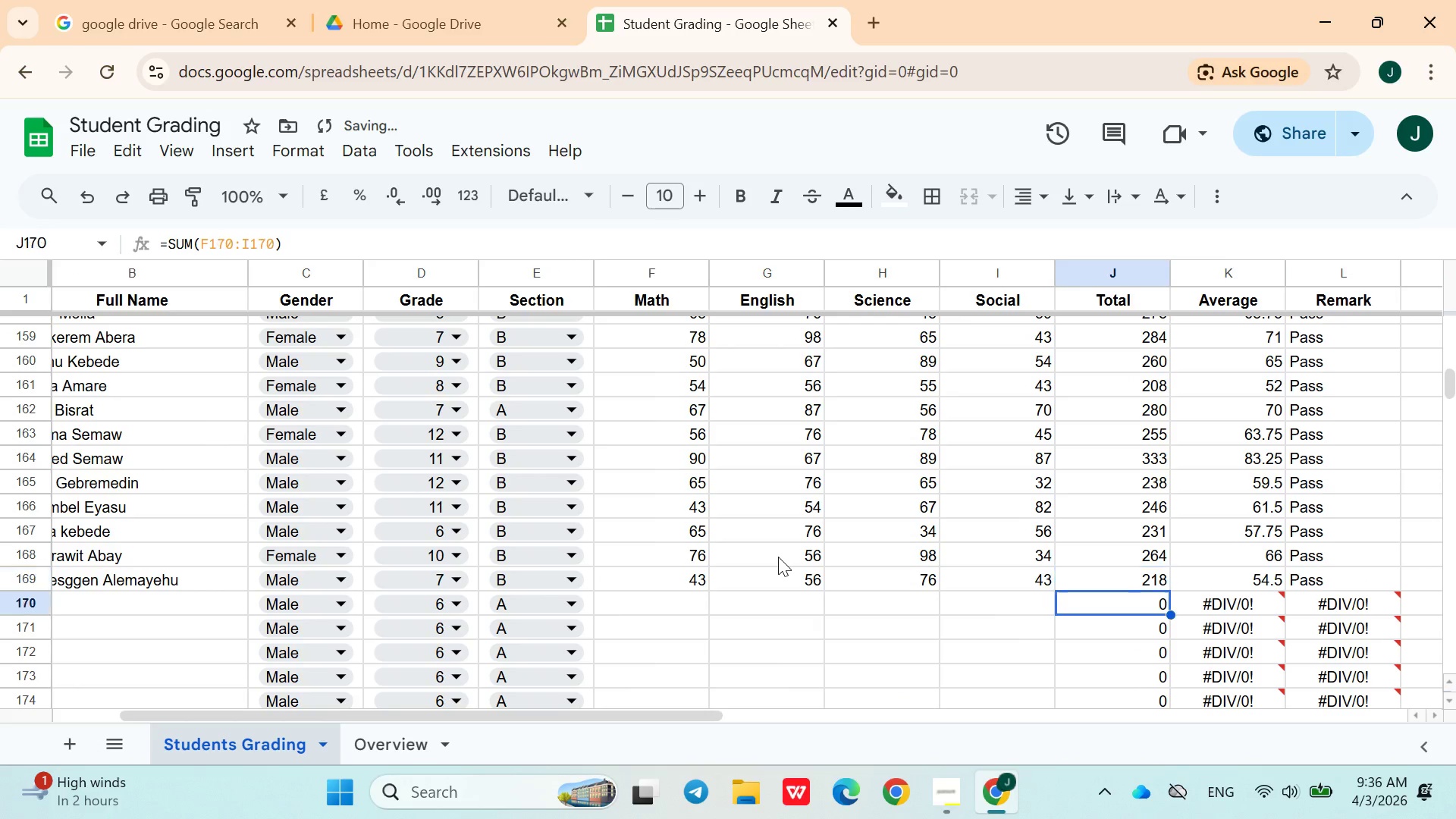 
key(ArrowDown)
 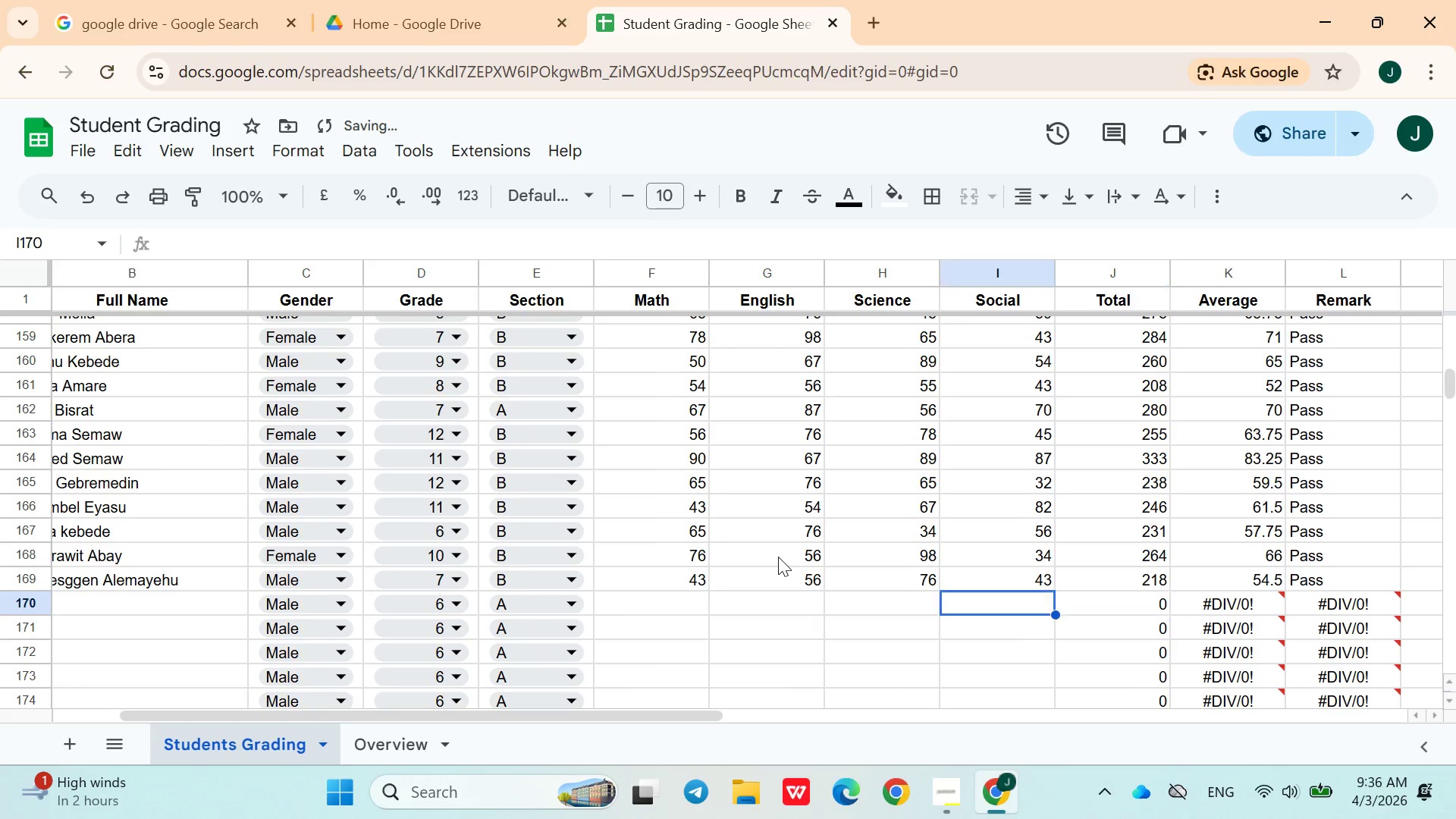 
hold_key(key=ArrowLeft, duration=0.91)
 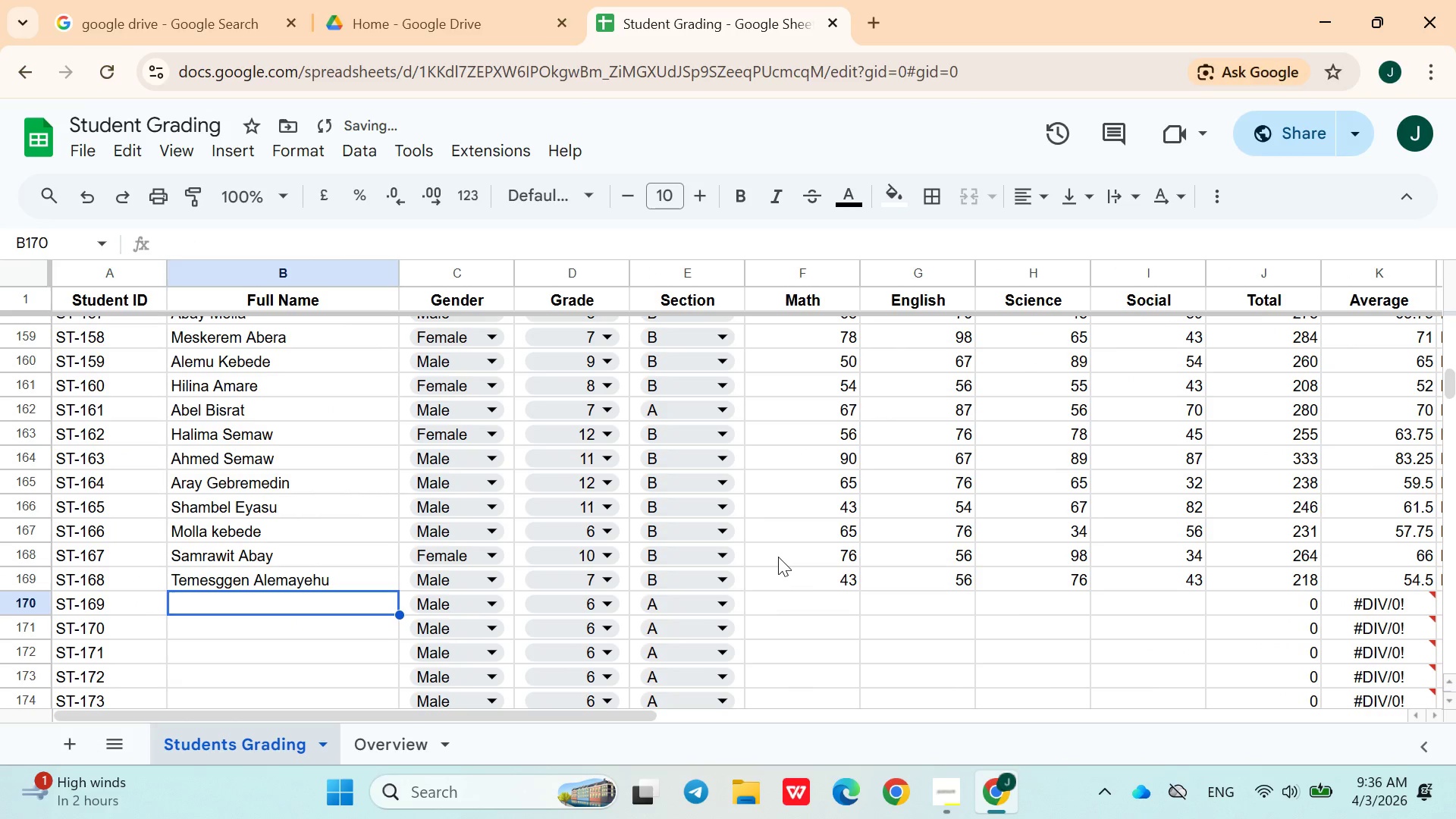 
key(ArrowRight)
 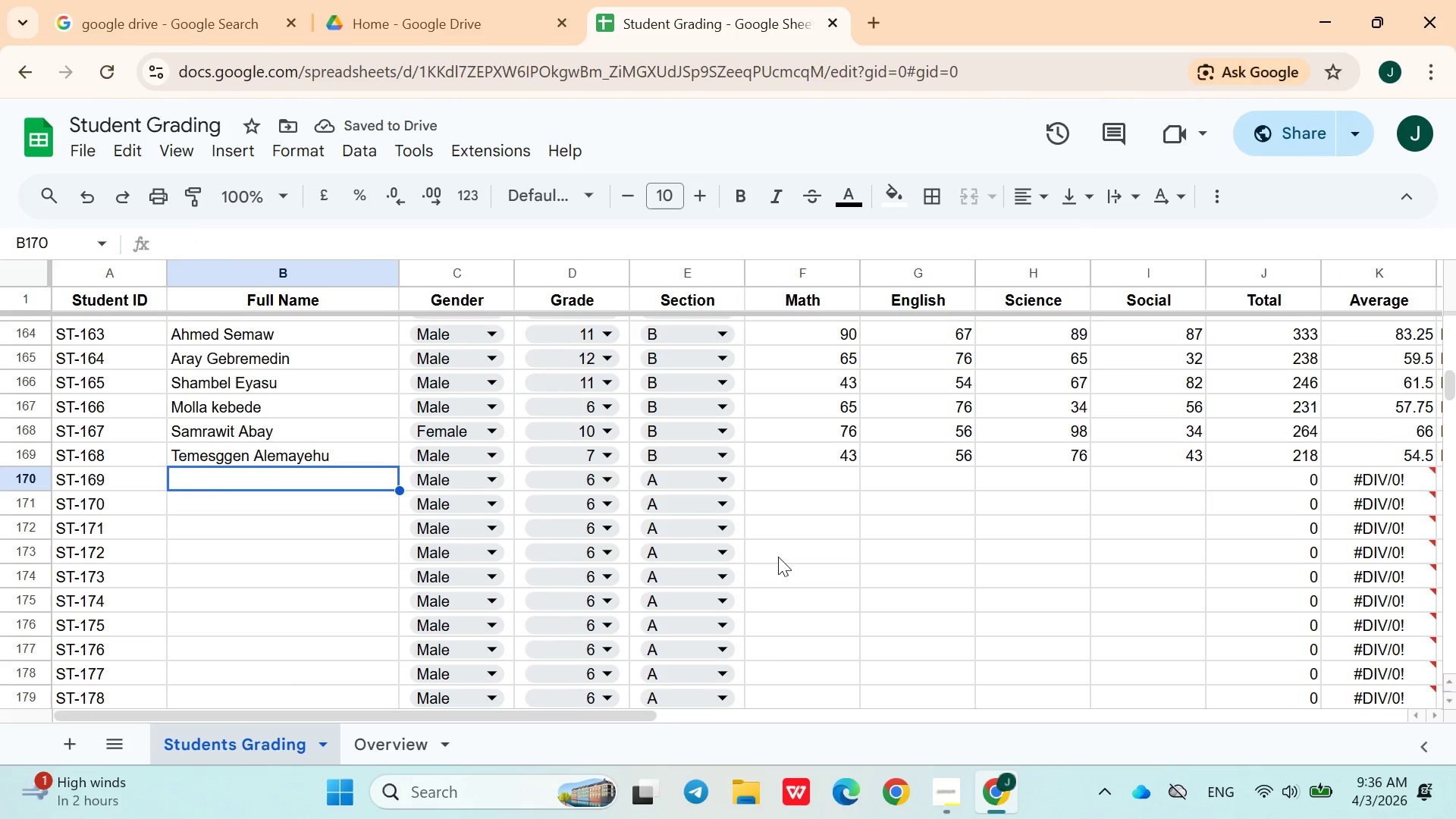 
type(Nigussie A)
 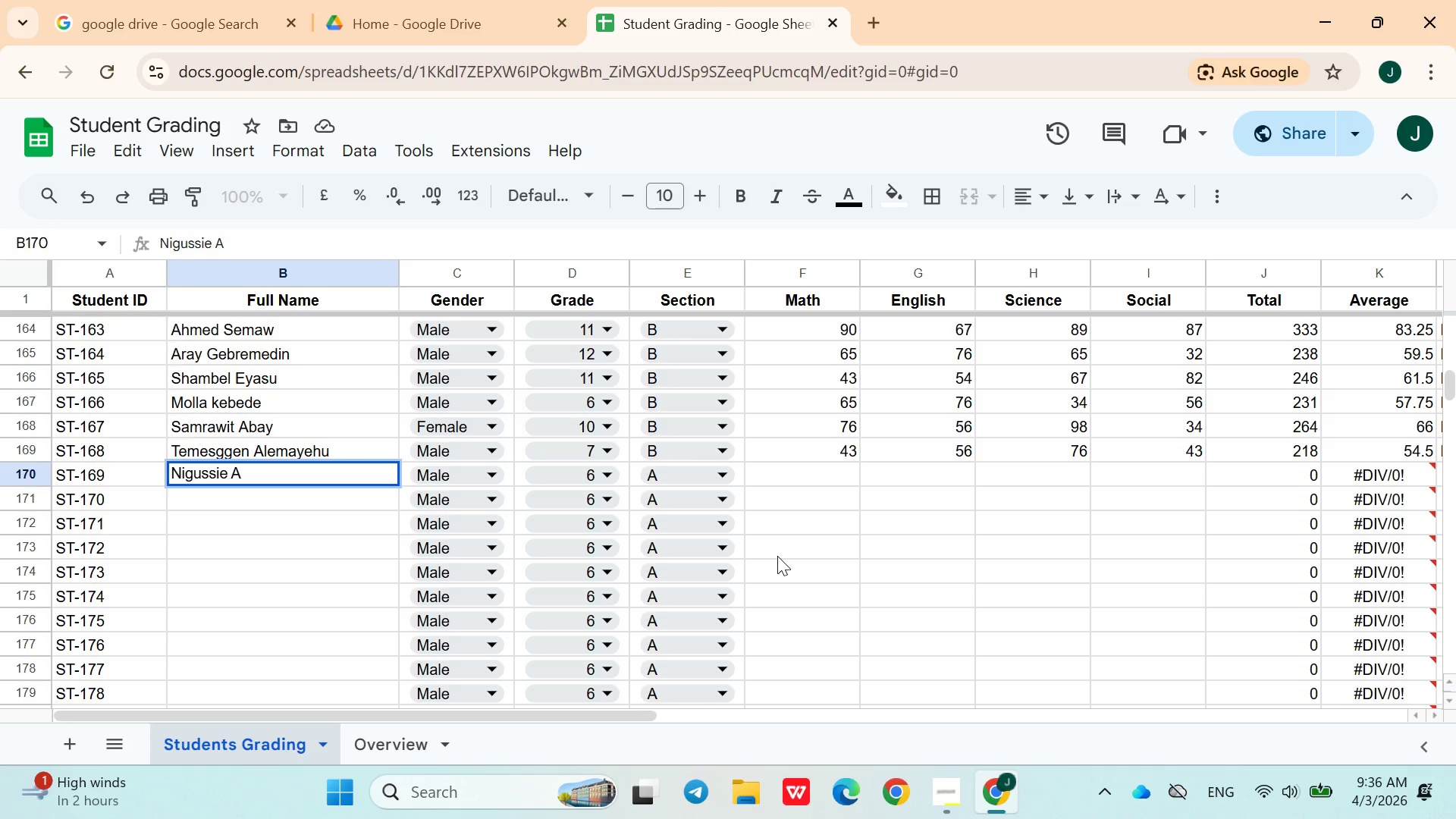 
type(smamaw)
 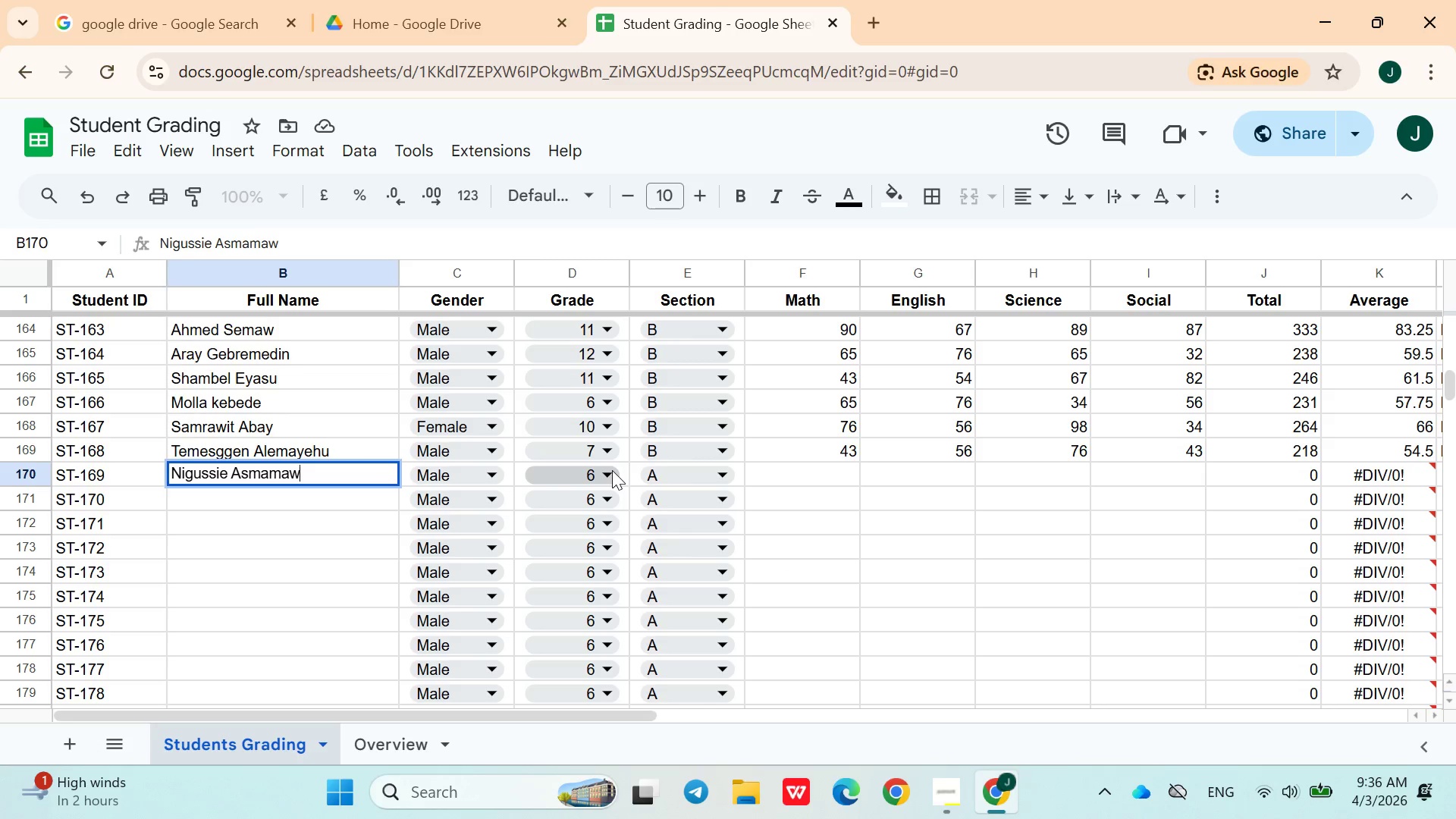 
left_click([588, 475])
 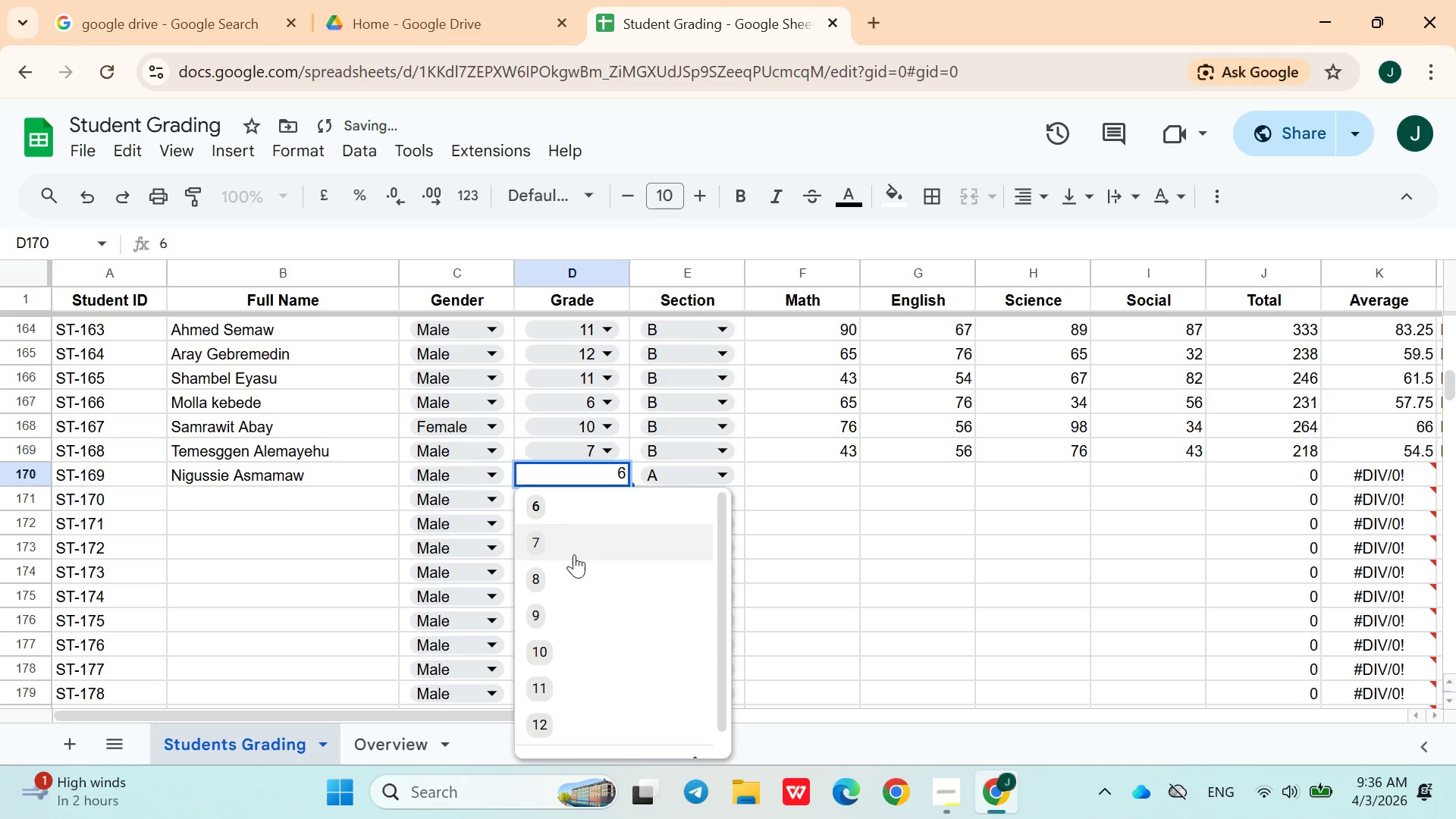 
left_click([570, 582])
 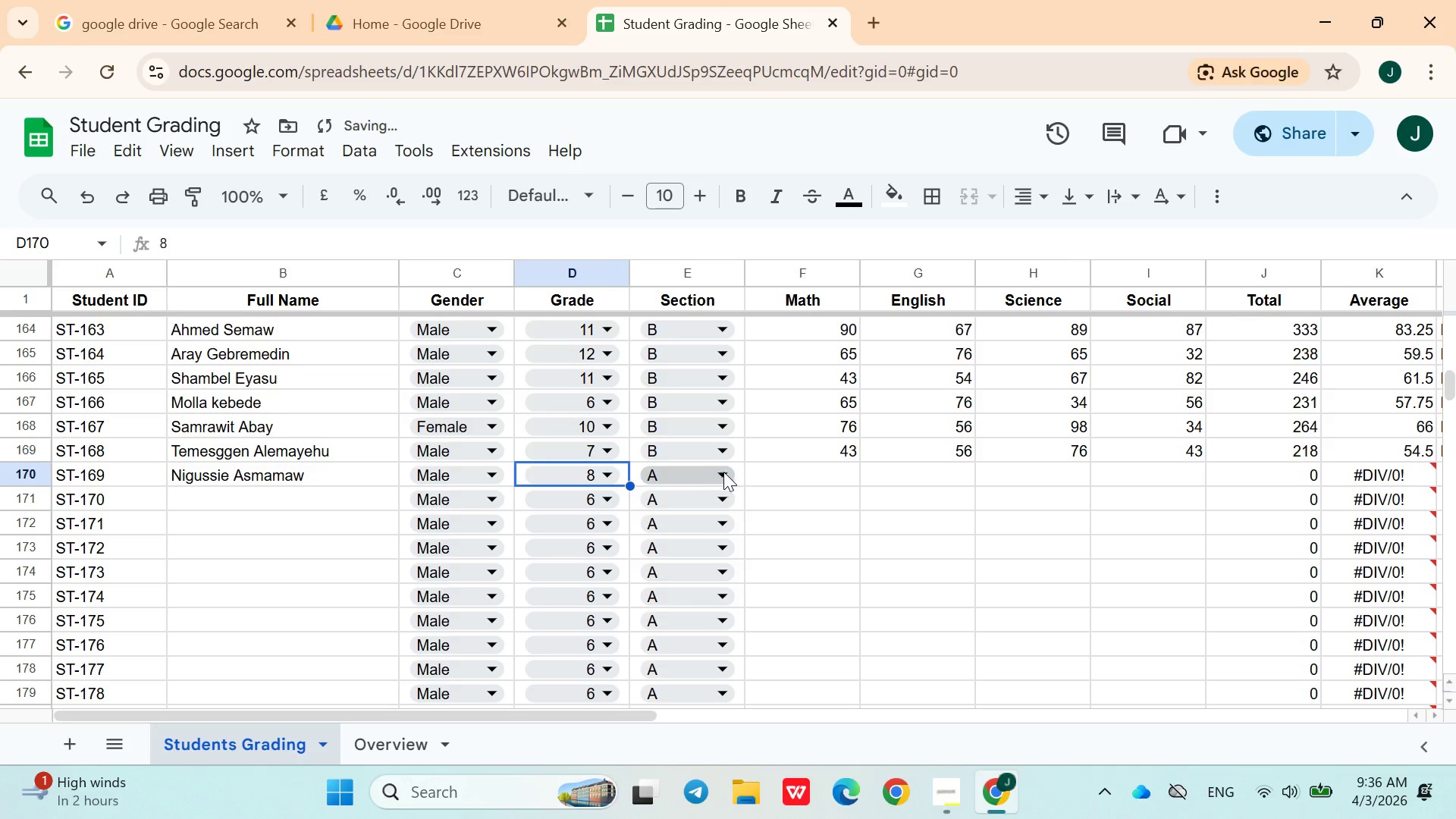 
left_click([723, 472])
 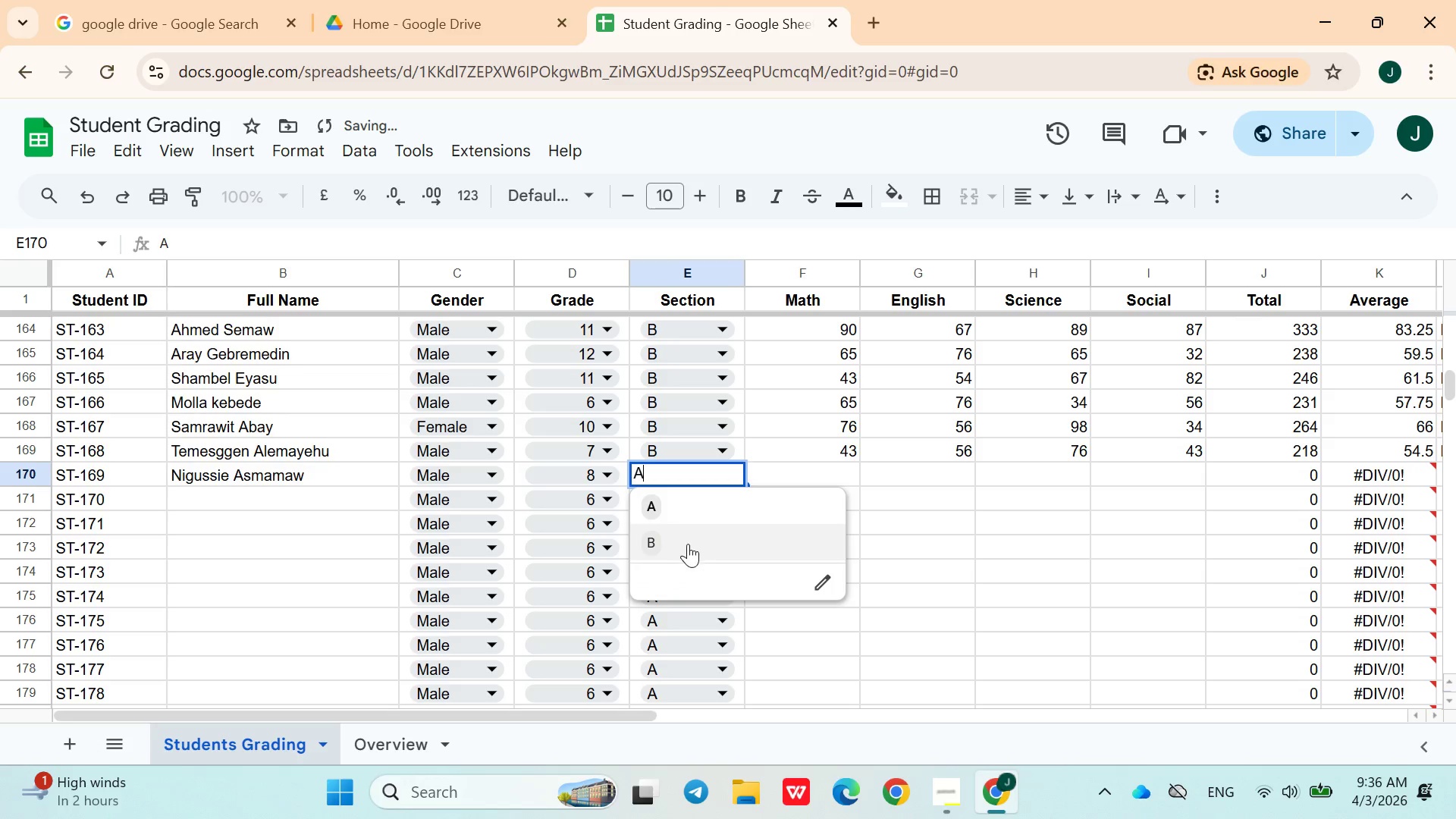 
left_click([686, 544])
 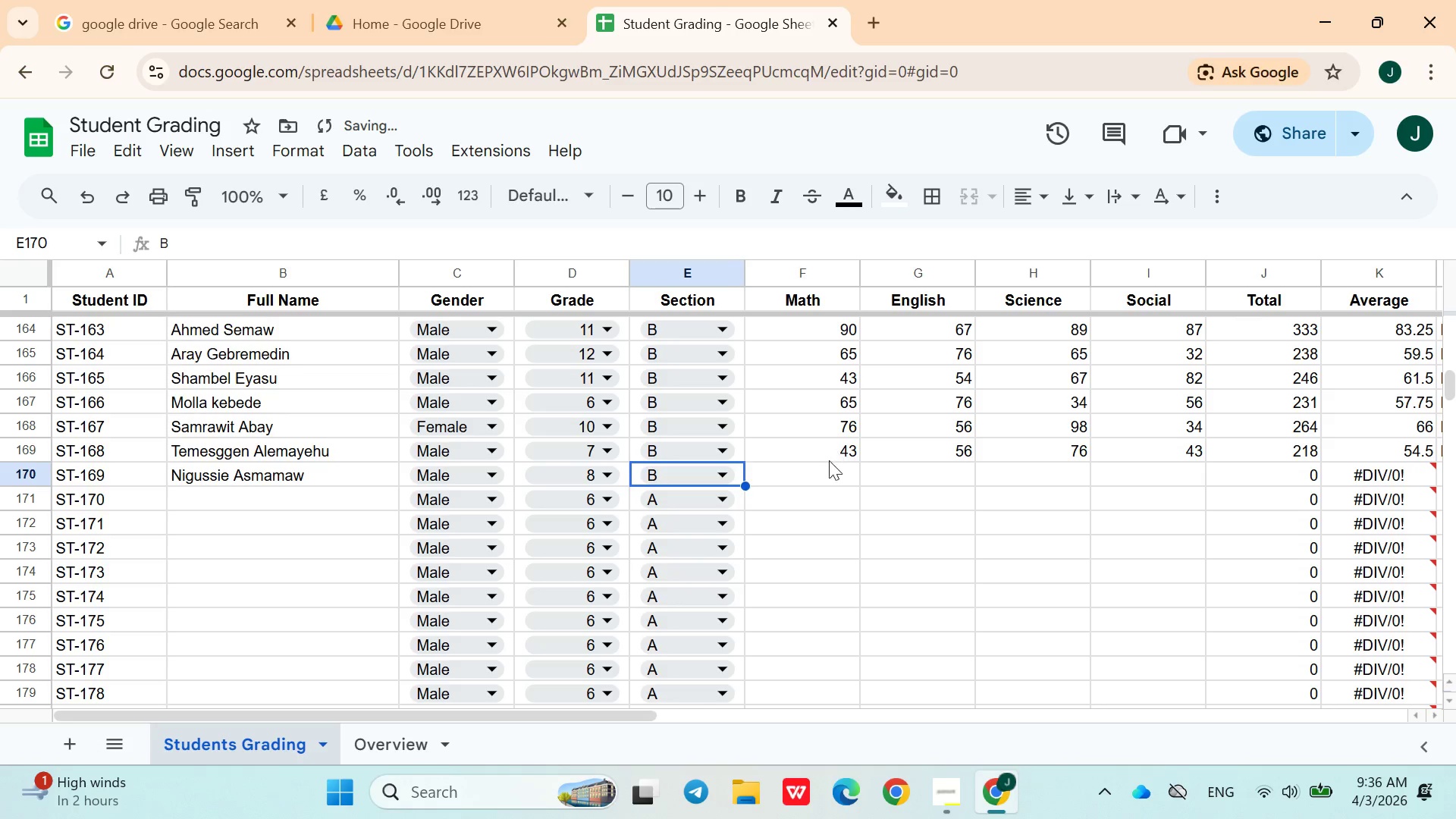 
left_click([821, 481])
 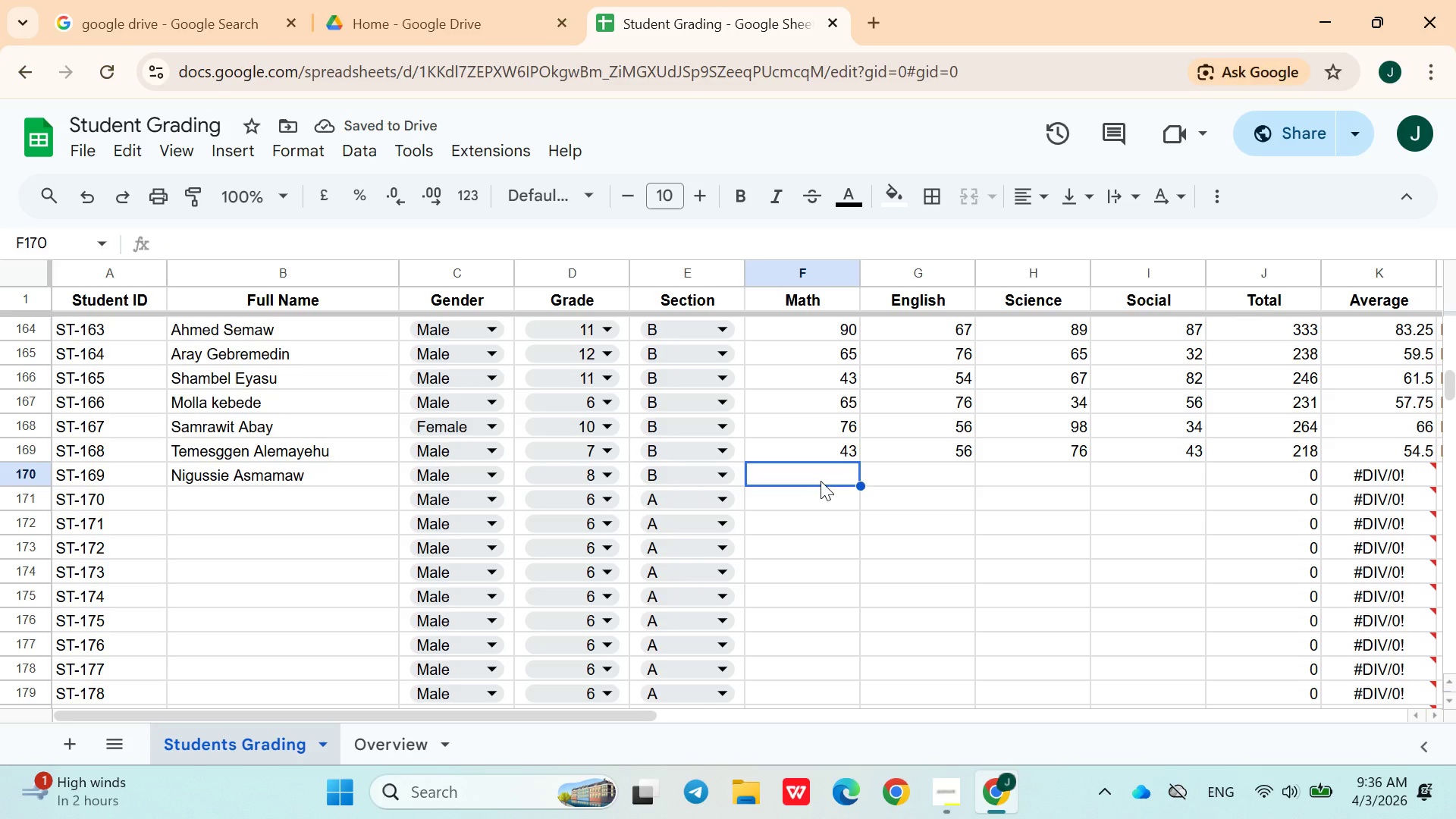 
type(56)
 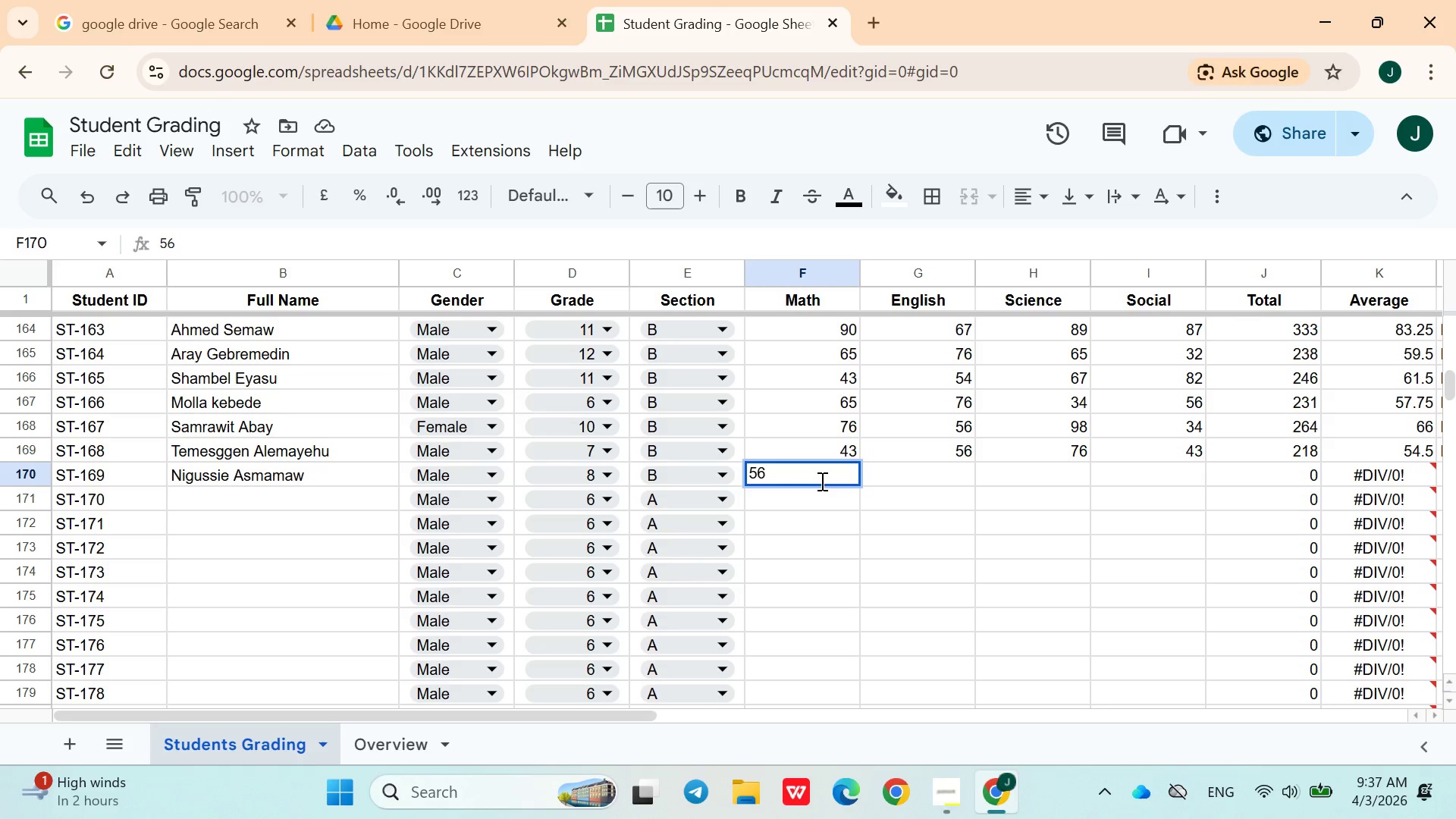 
key(ArrowRight)
 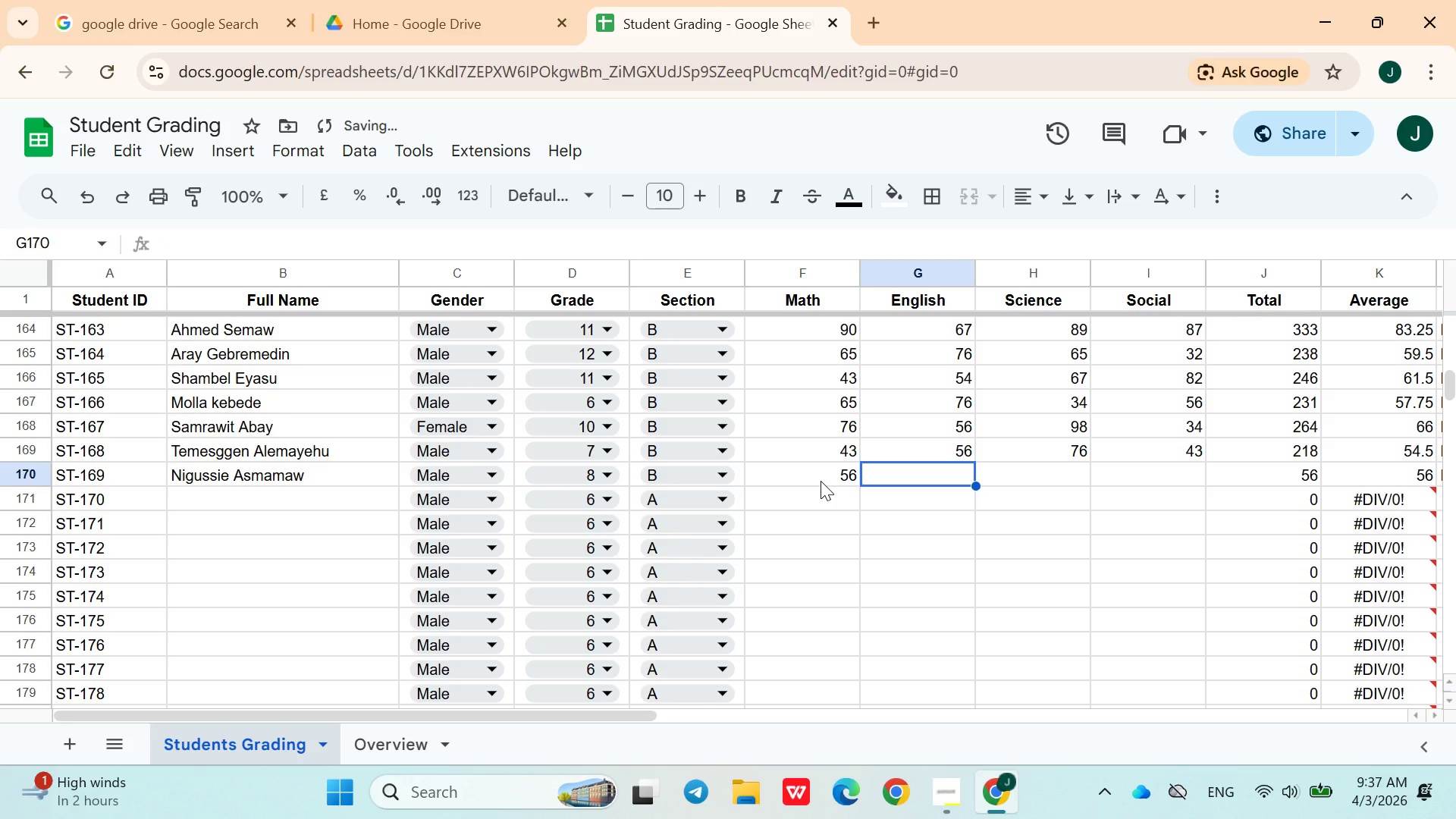 
type(79)
 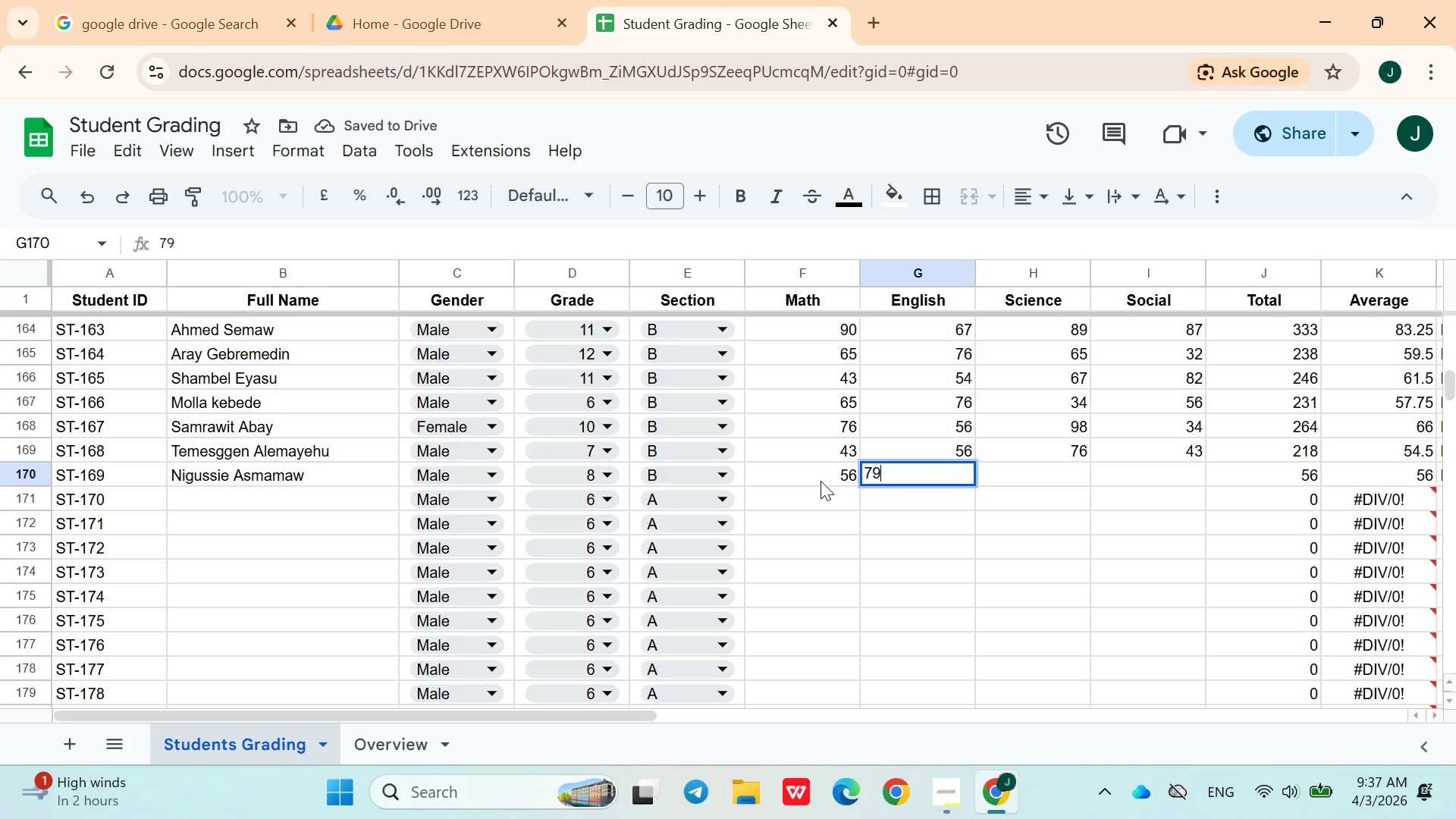 
key(ArrowRight)
 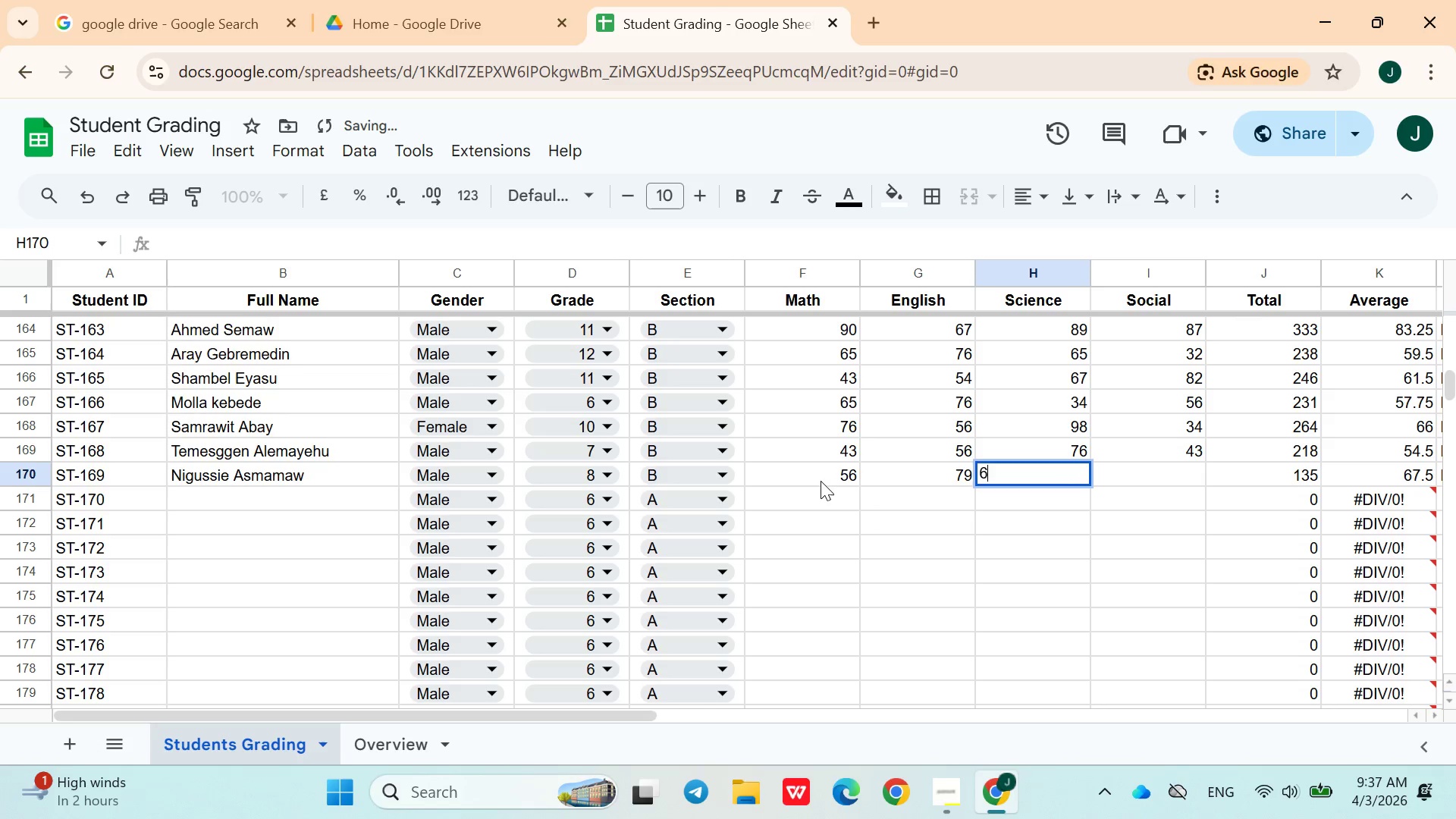 
type(68)
 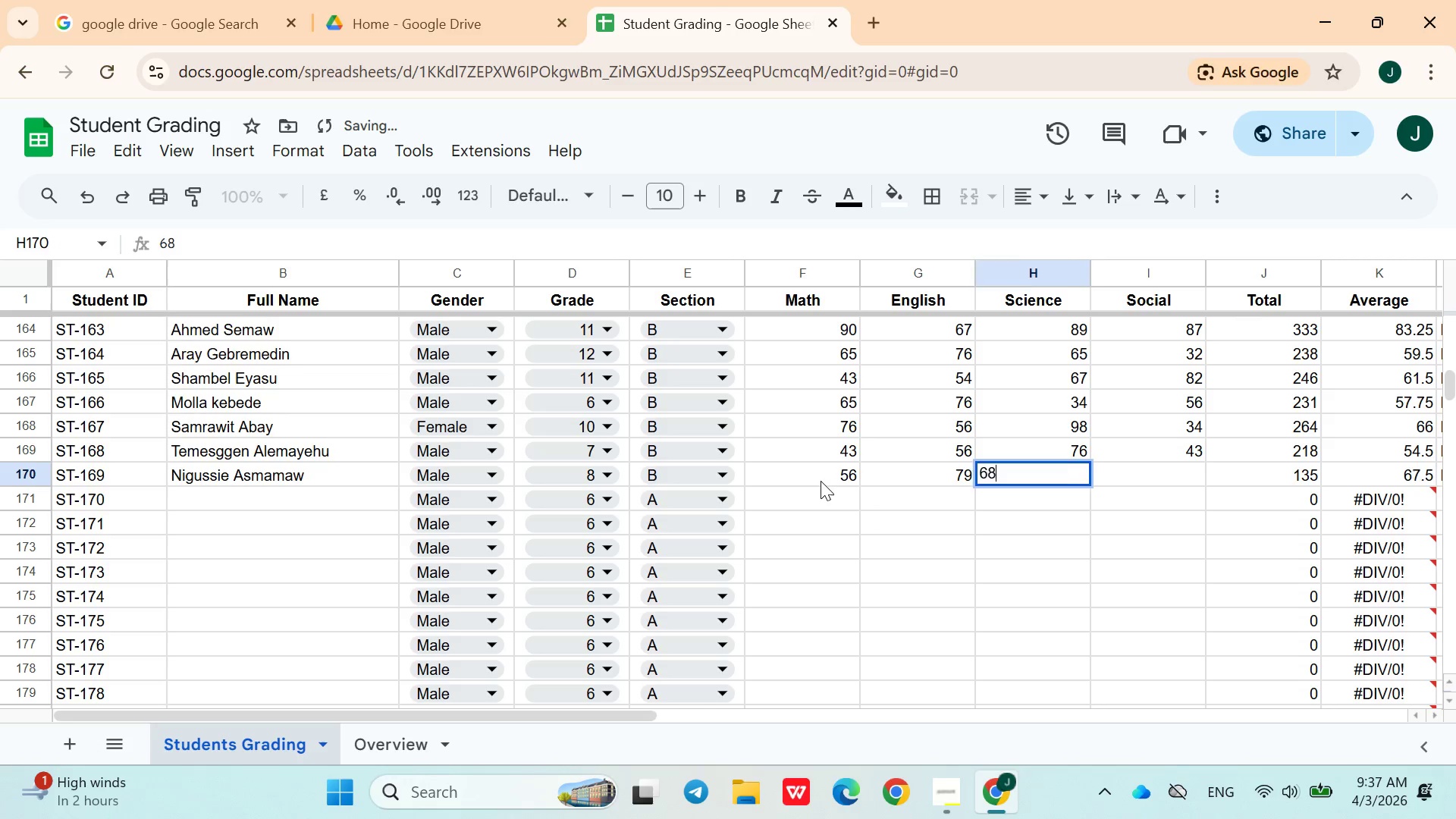 
key(ArrowRight)
 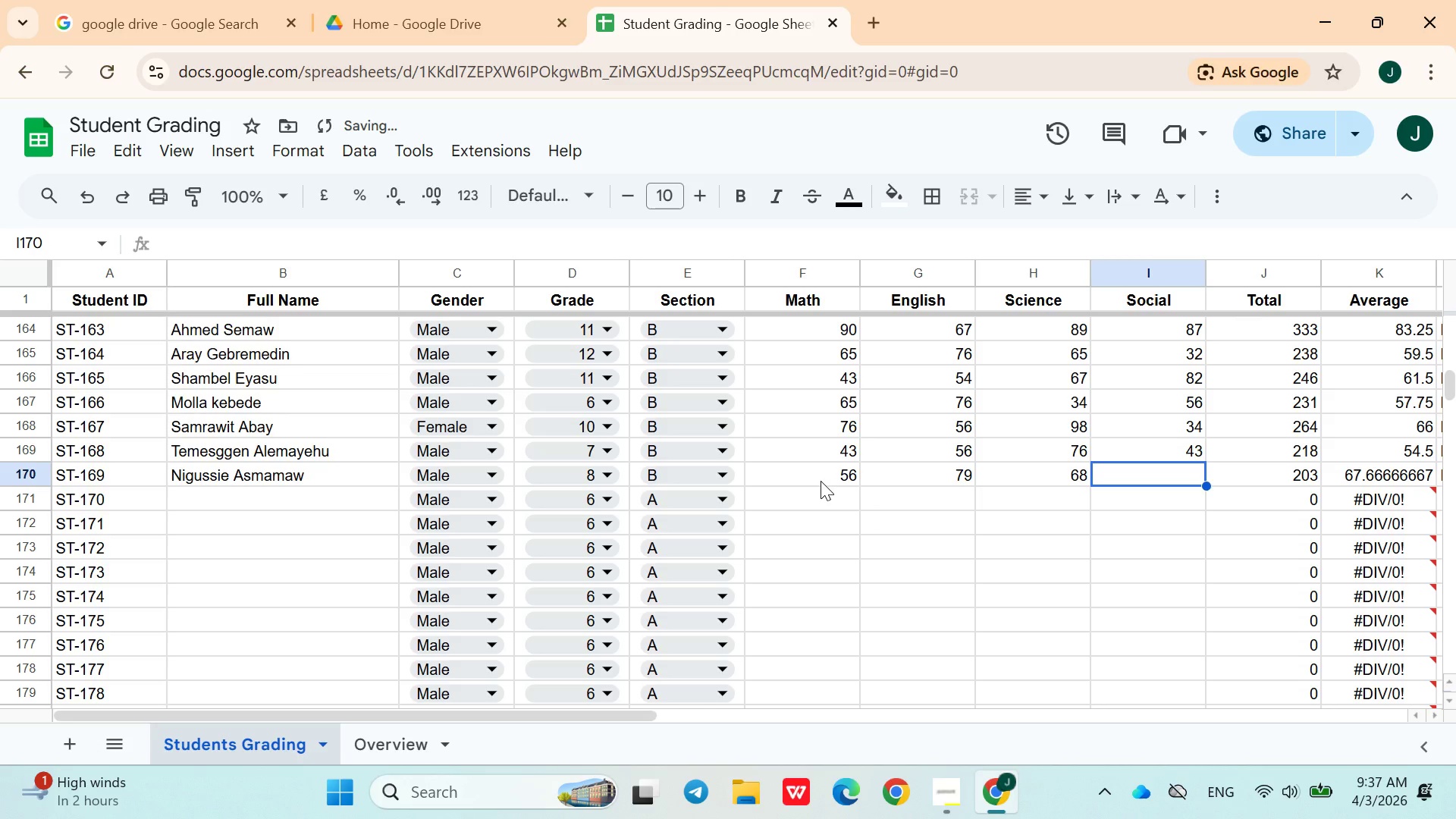 
type(34)
 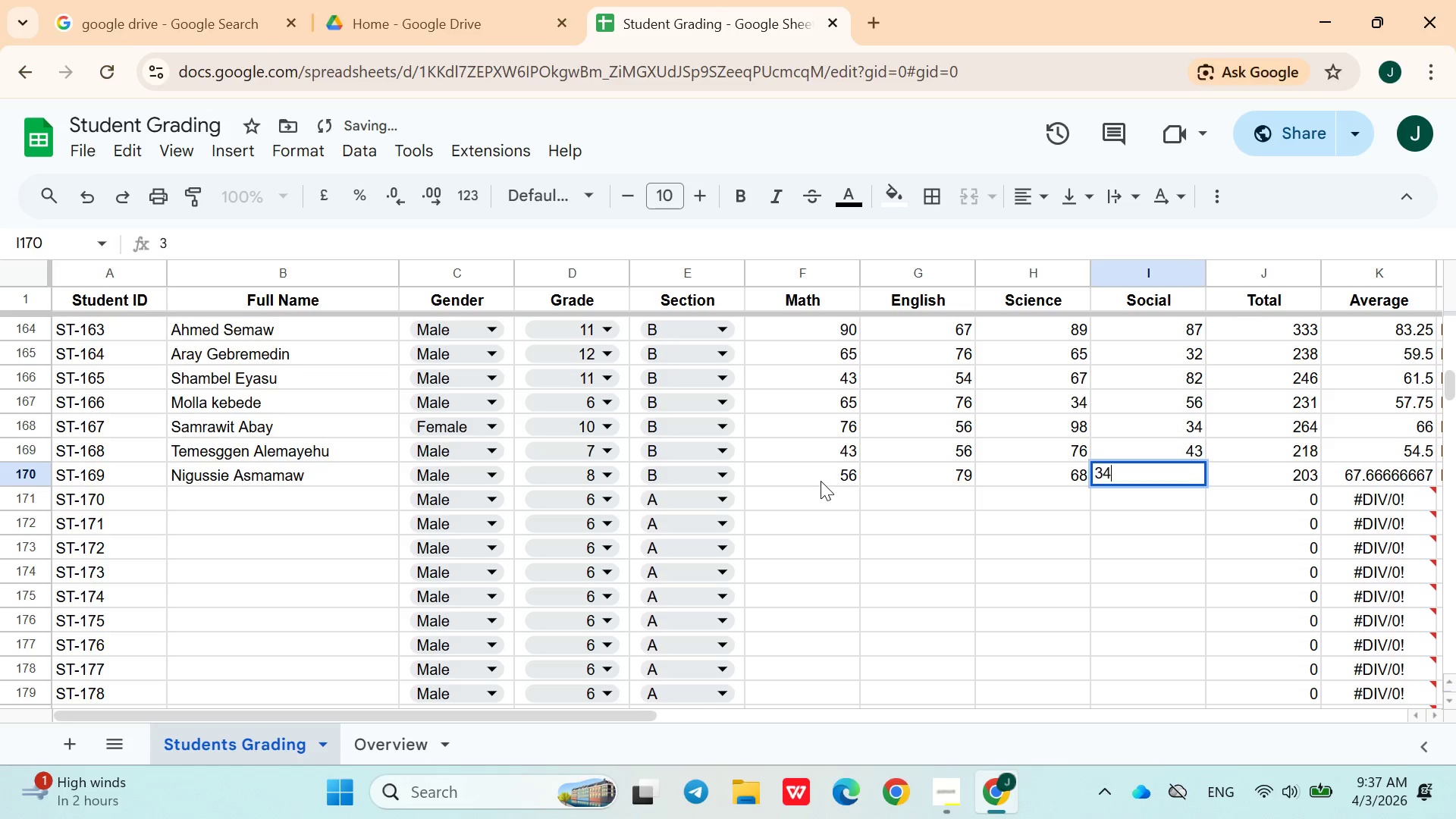 
key(ArrowRight)
 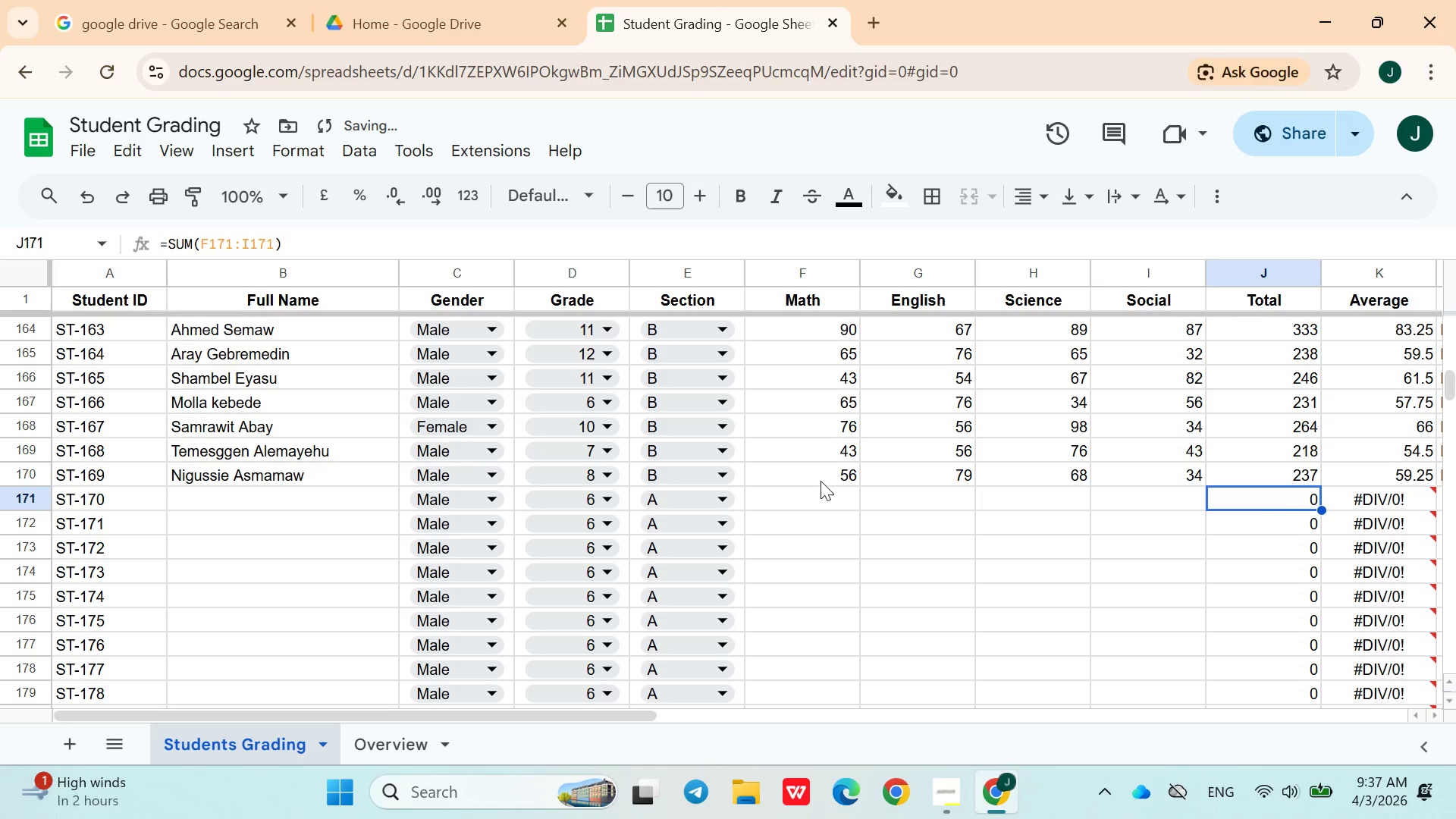 
key(ArrowDown)
 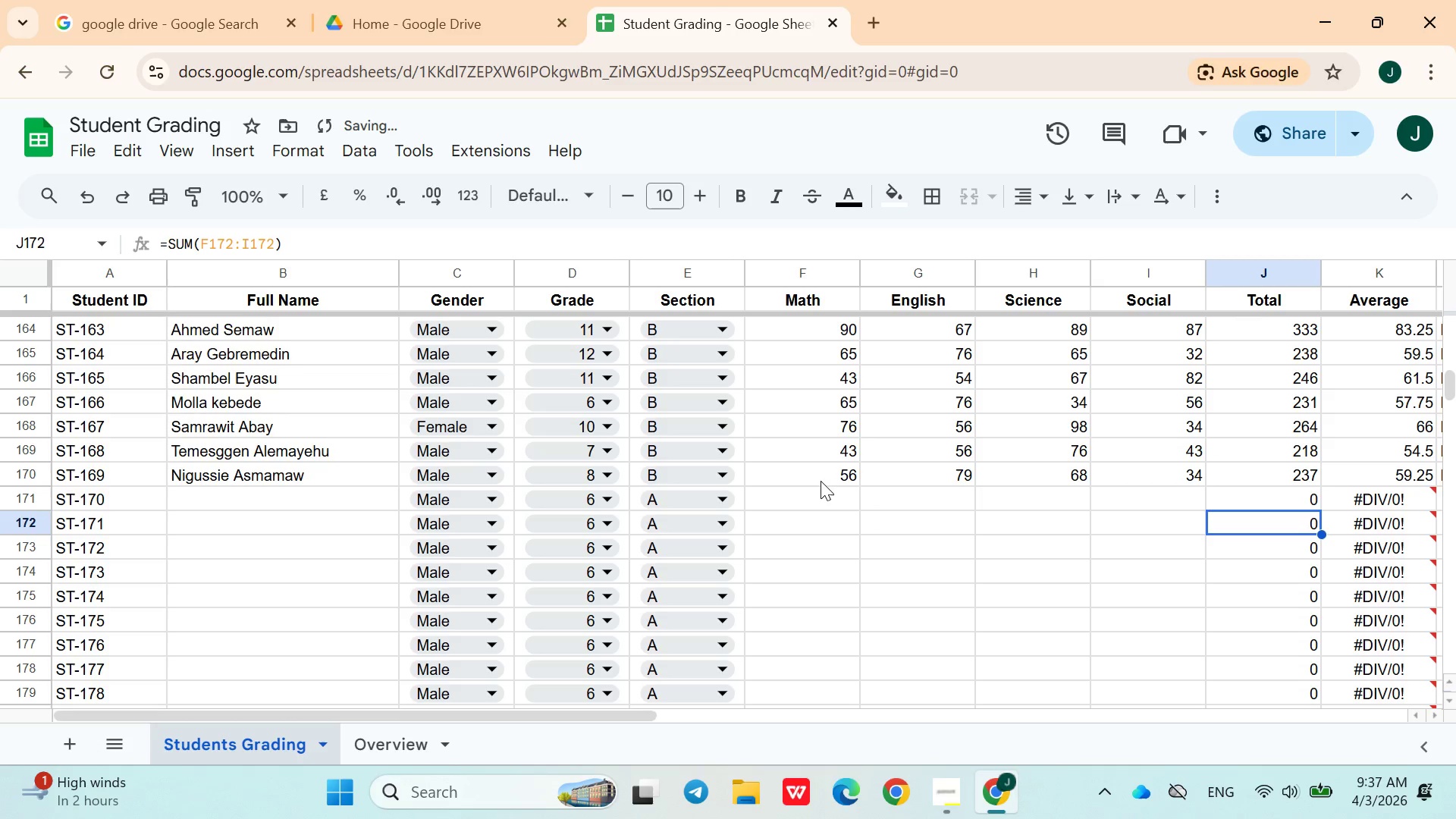 
key(ArrowDown)
 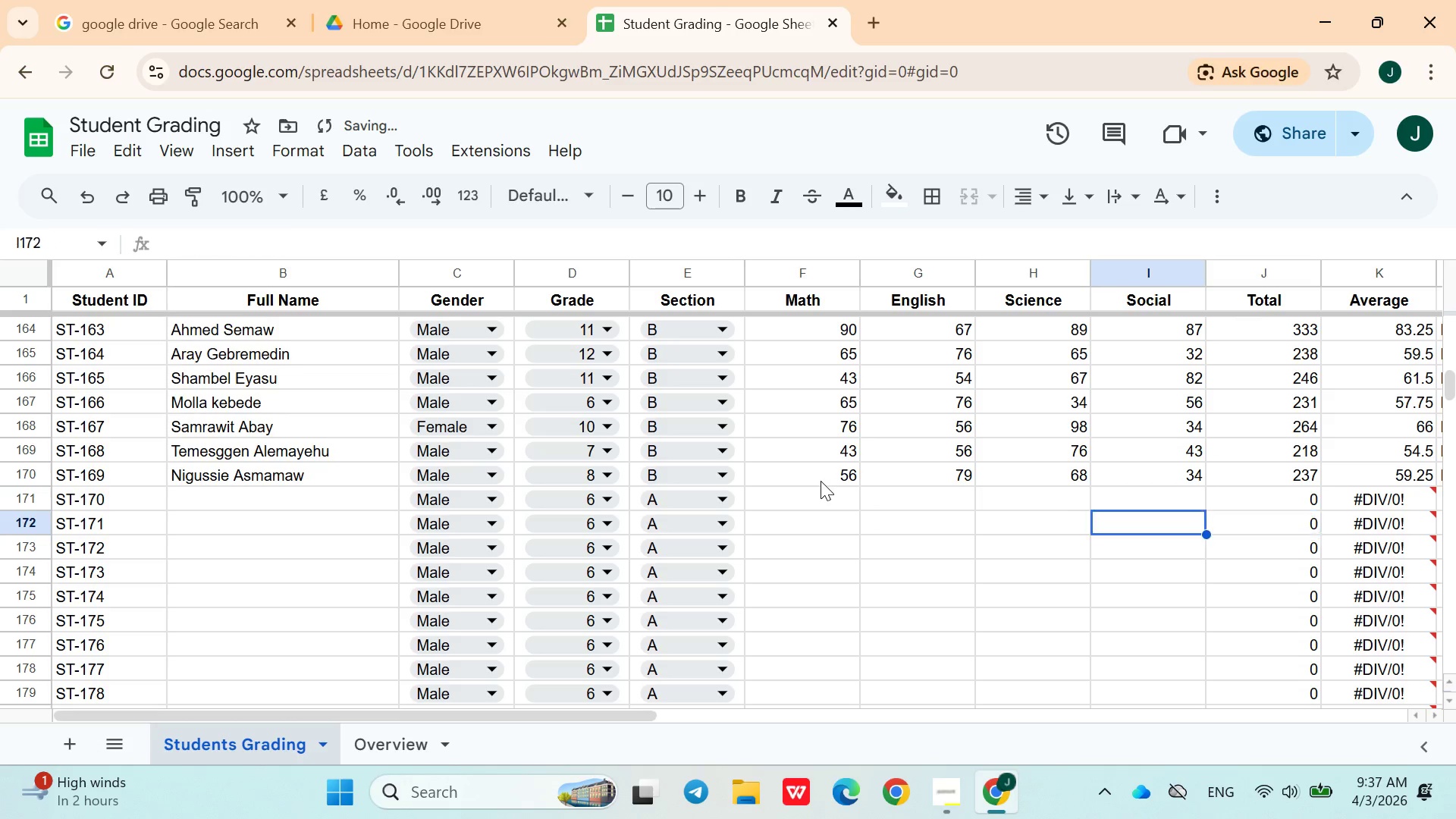 
key(ArrowLeft)
 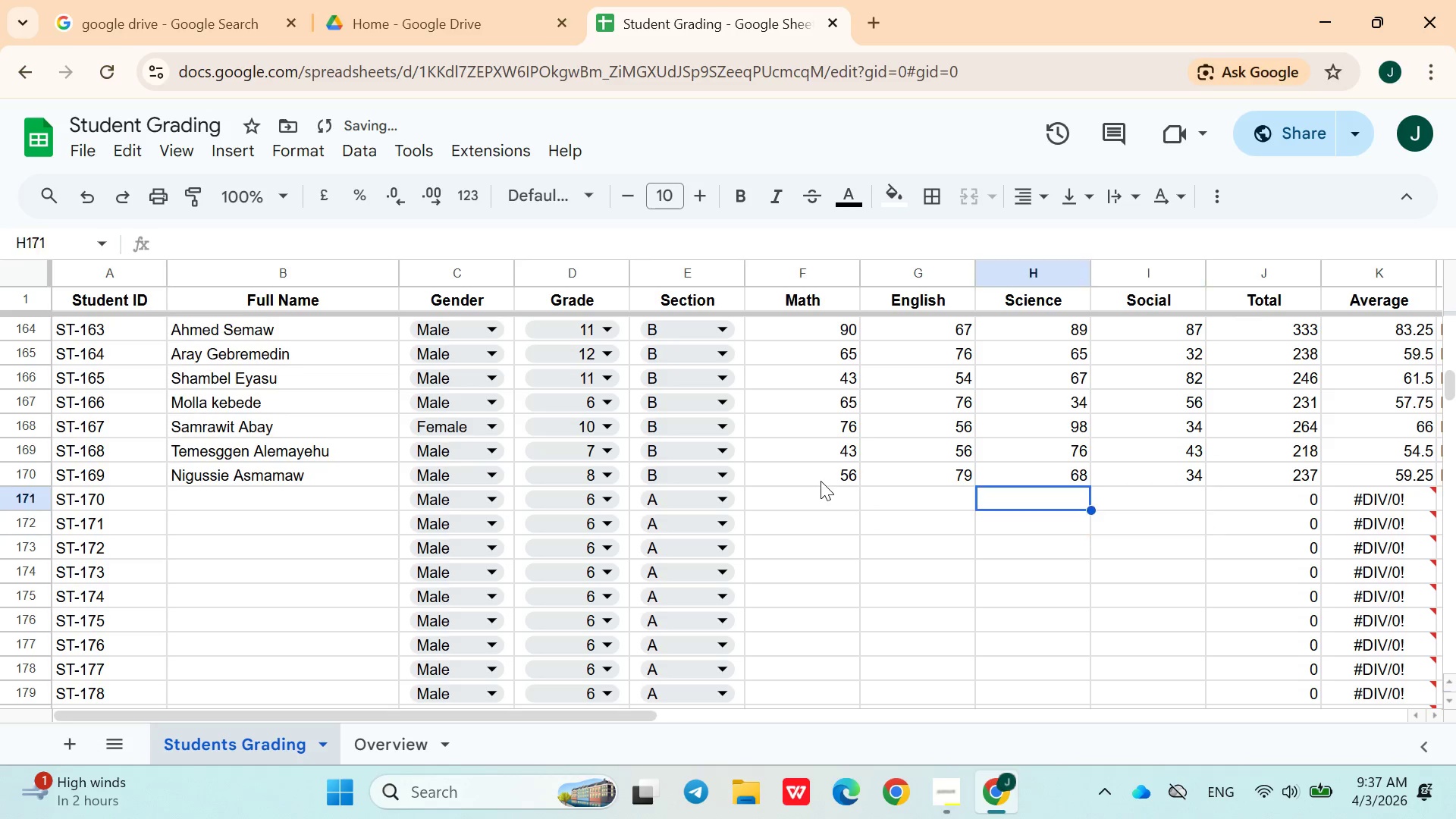 
key(ArrowUp)
 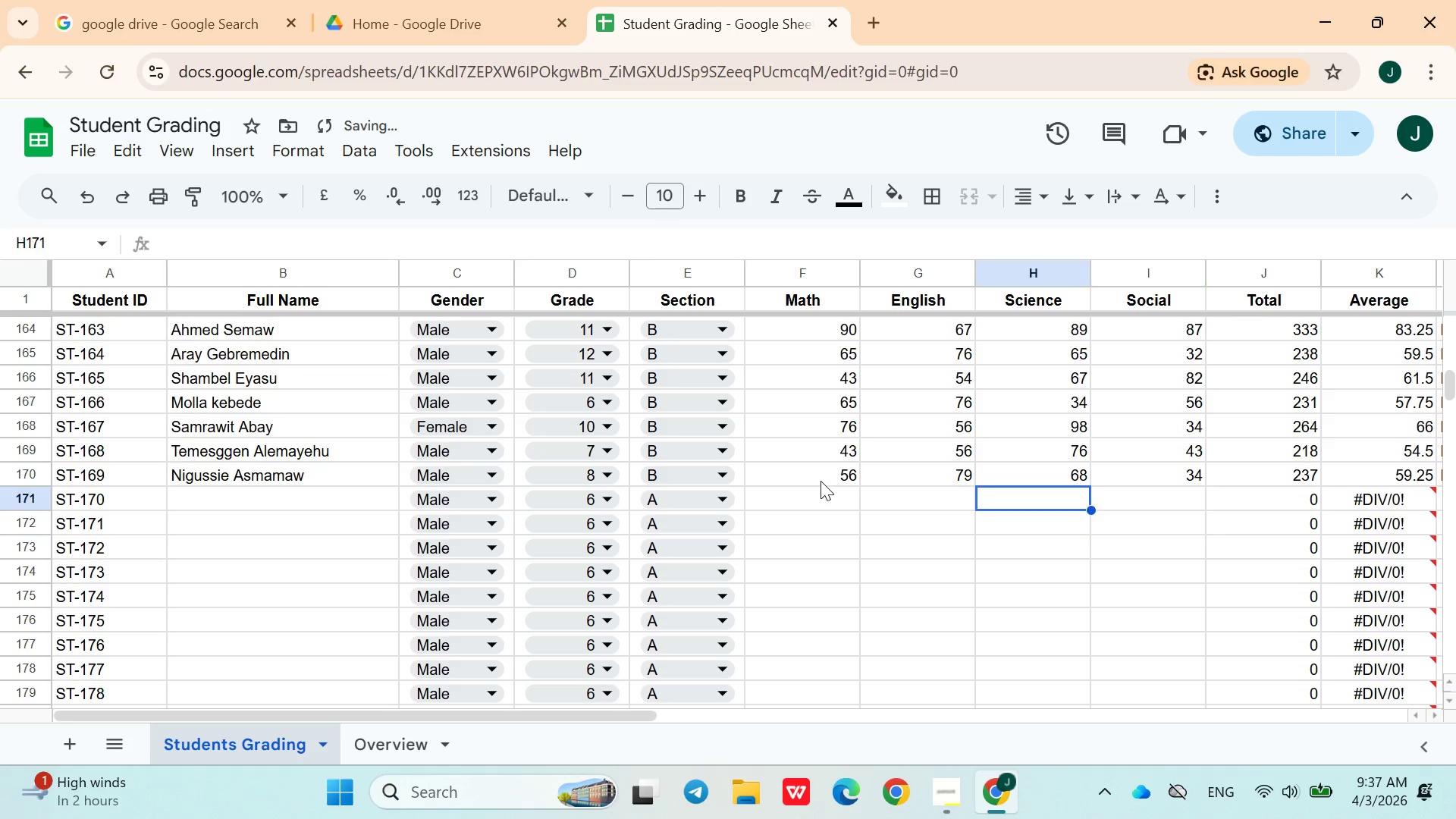 
hold_key(key=ArrowLeft, duration=1.38)
 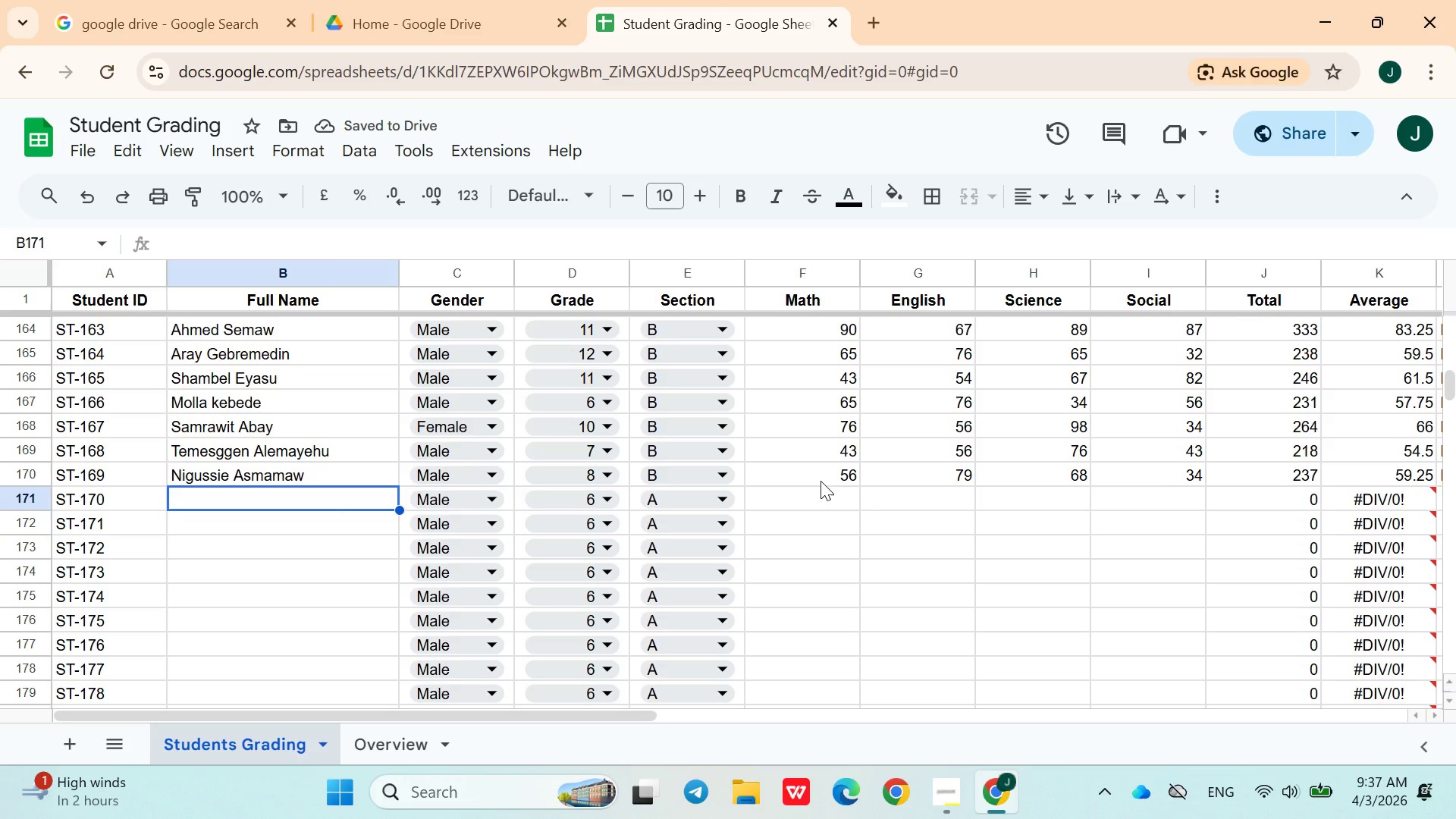 
key(ArrowRight)
 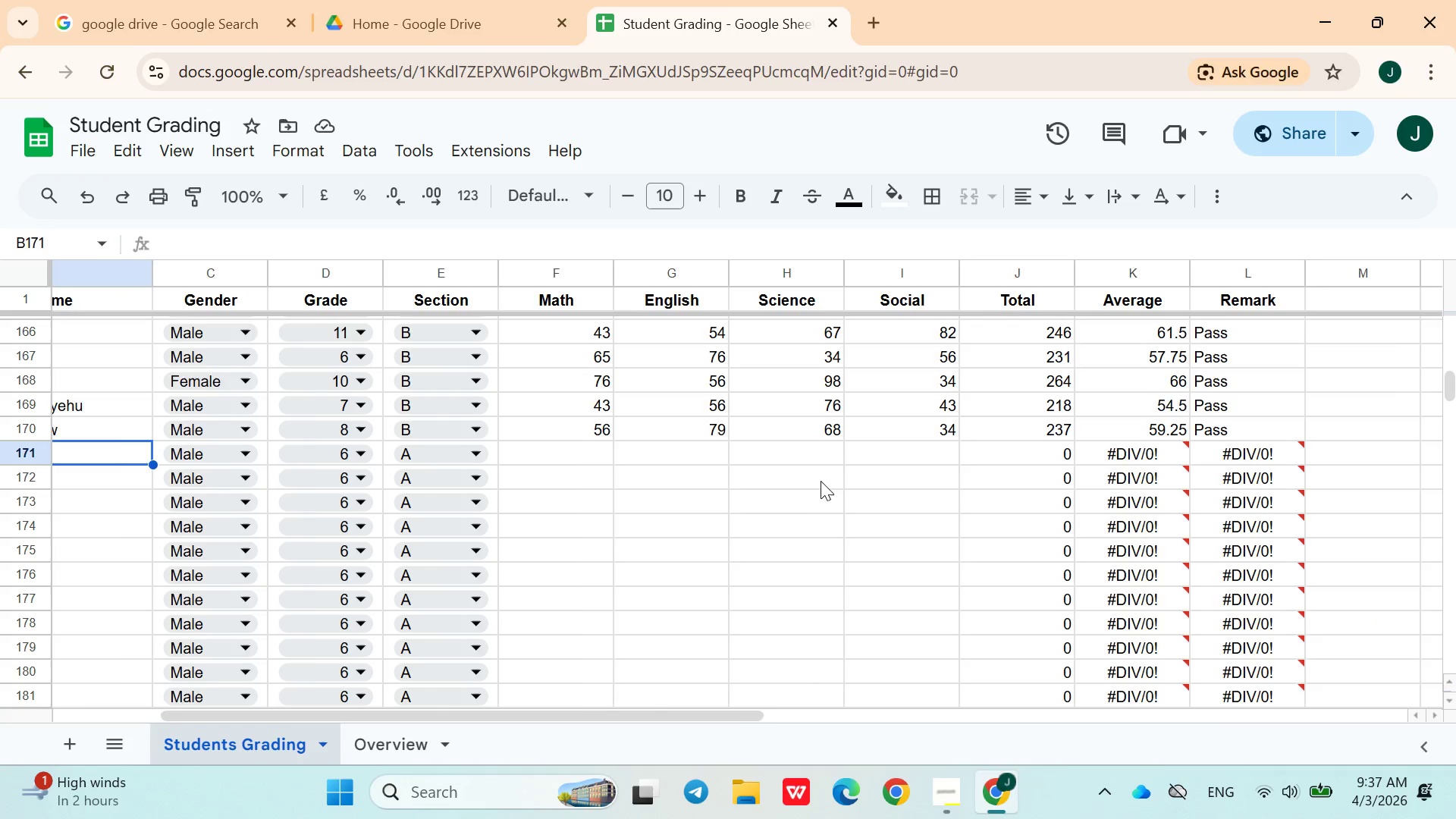 
wait(29.92)
 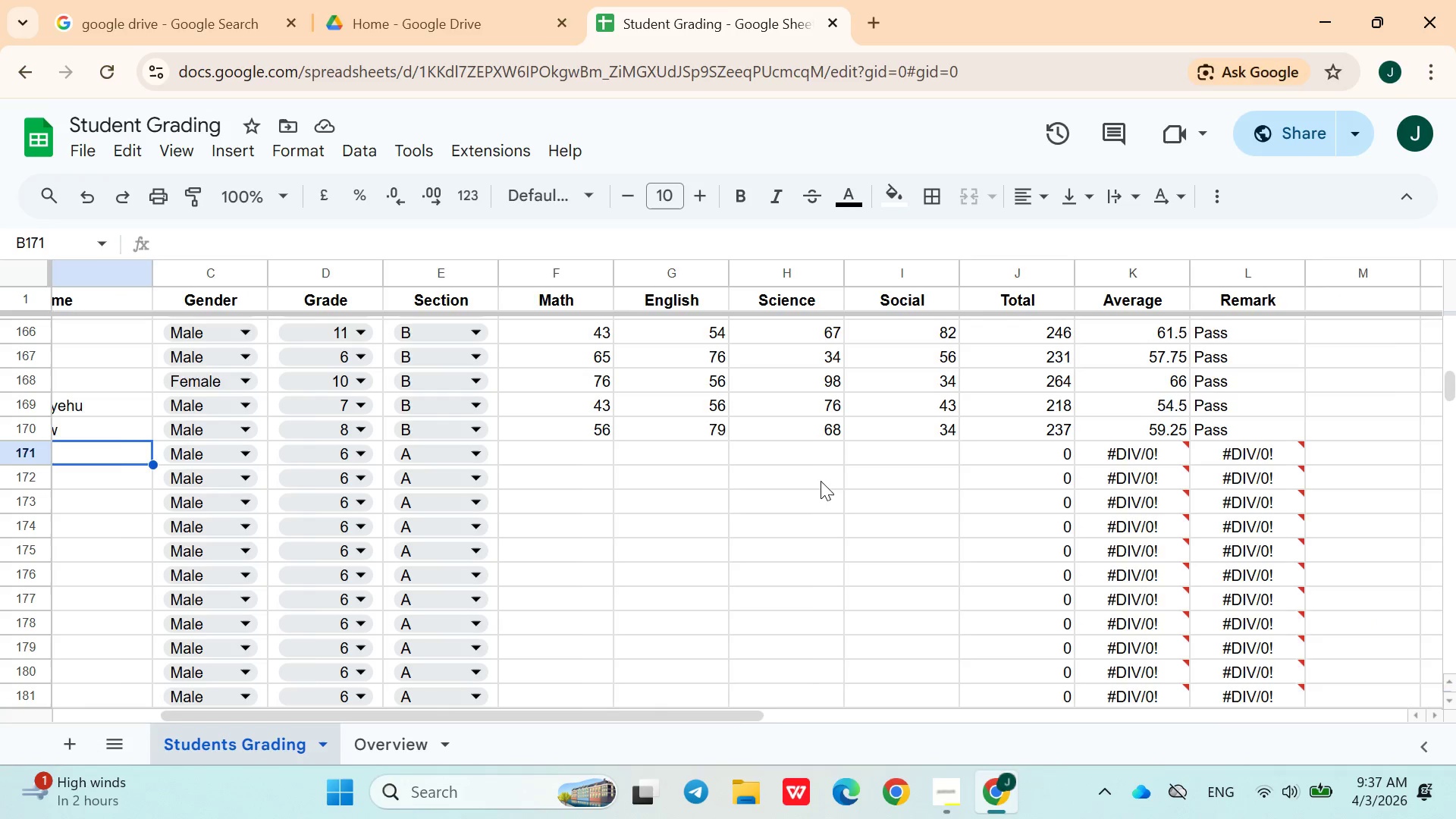 
type(Mushra Akele)
 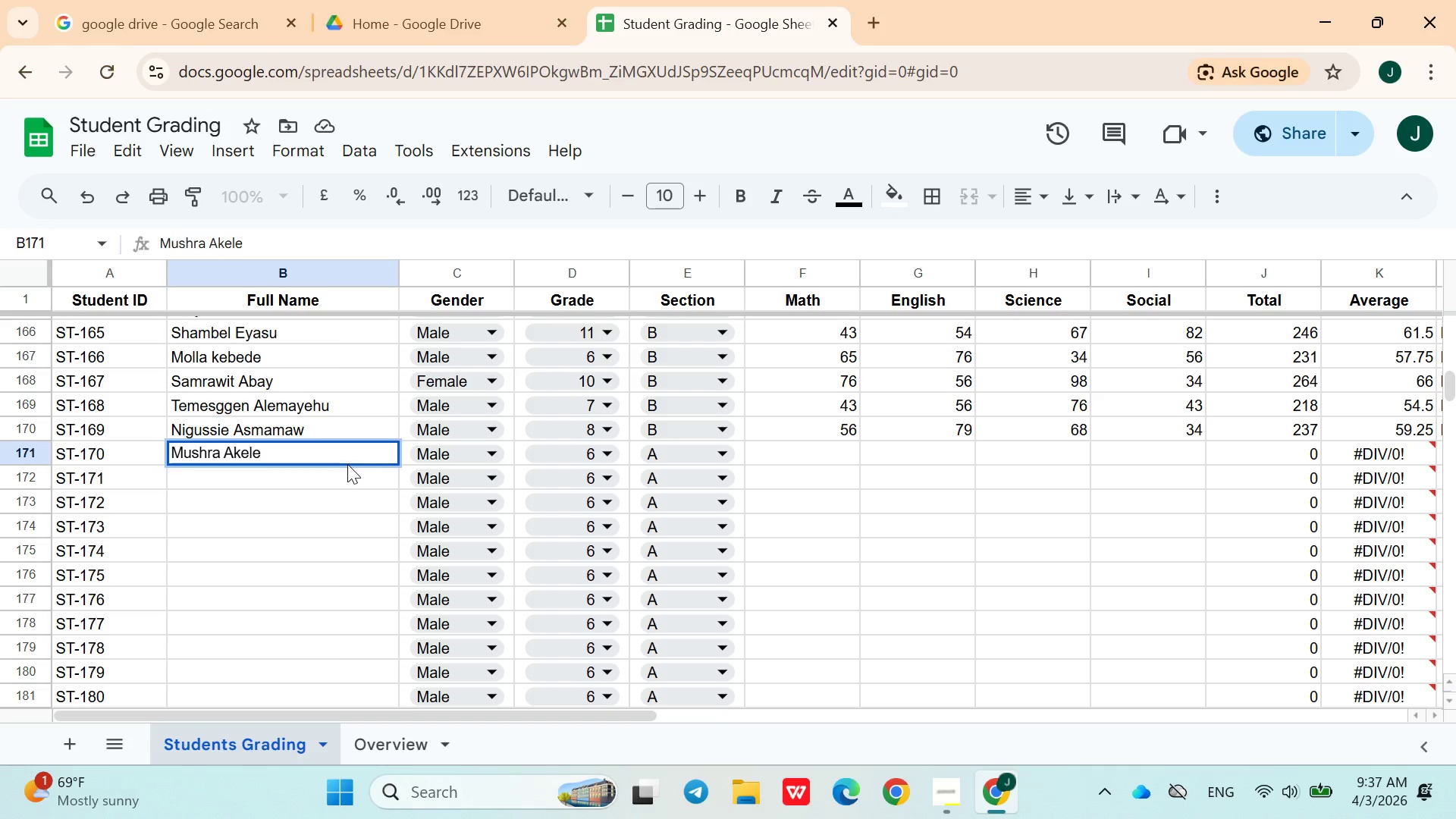 
left_click([440, 444])
 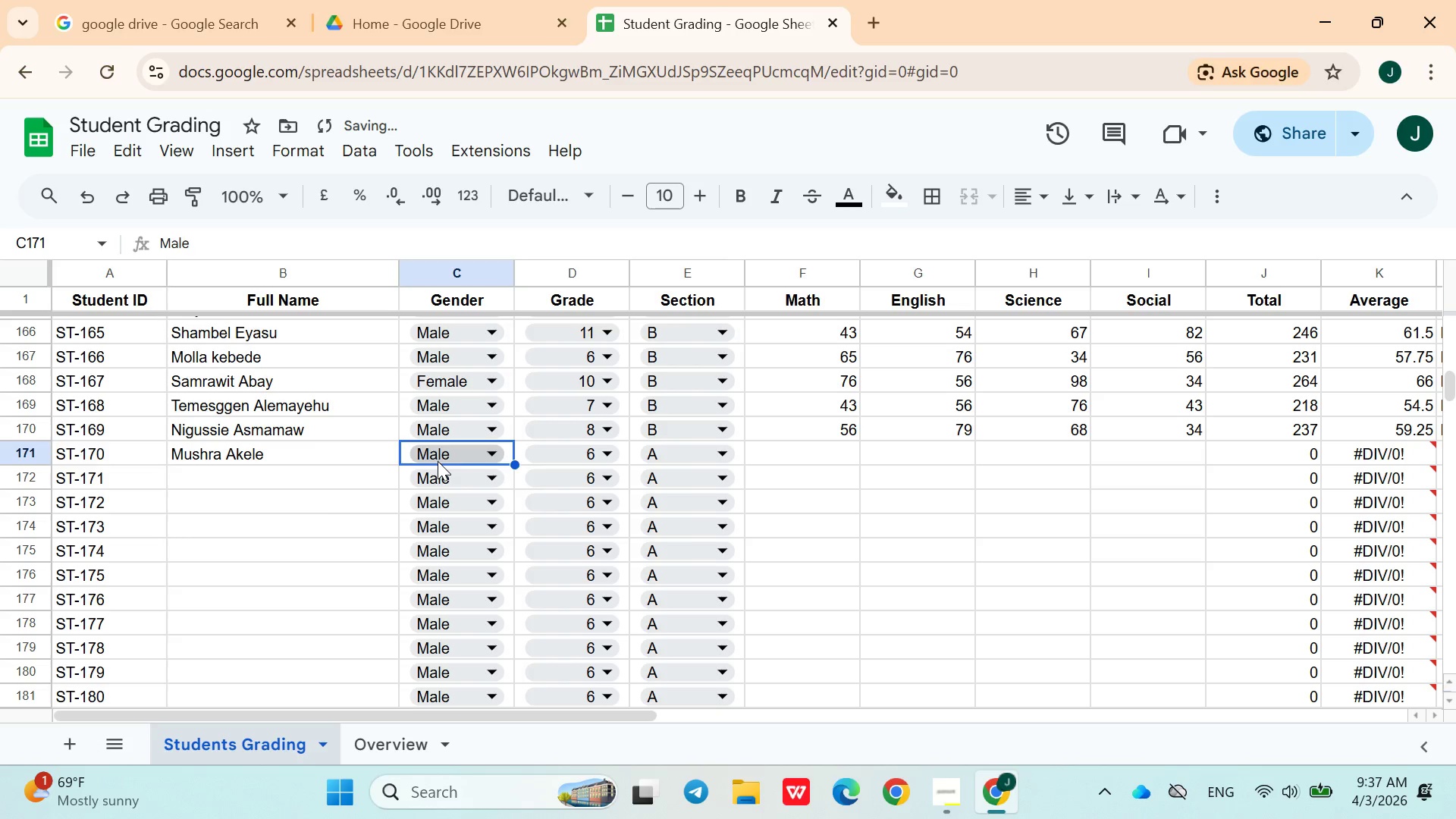 
left_click([438, 461])
 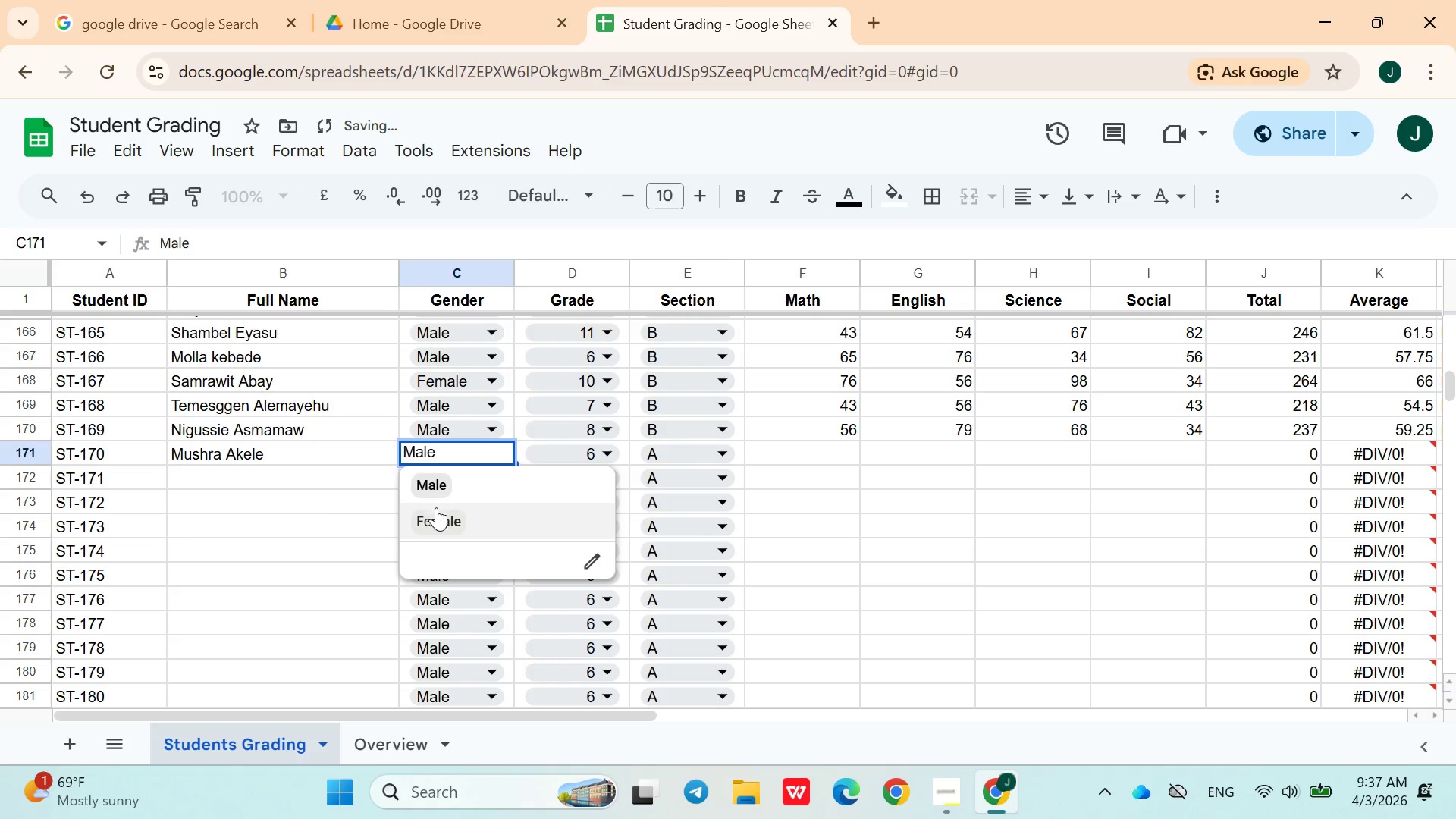 
left_click([436, 512])
 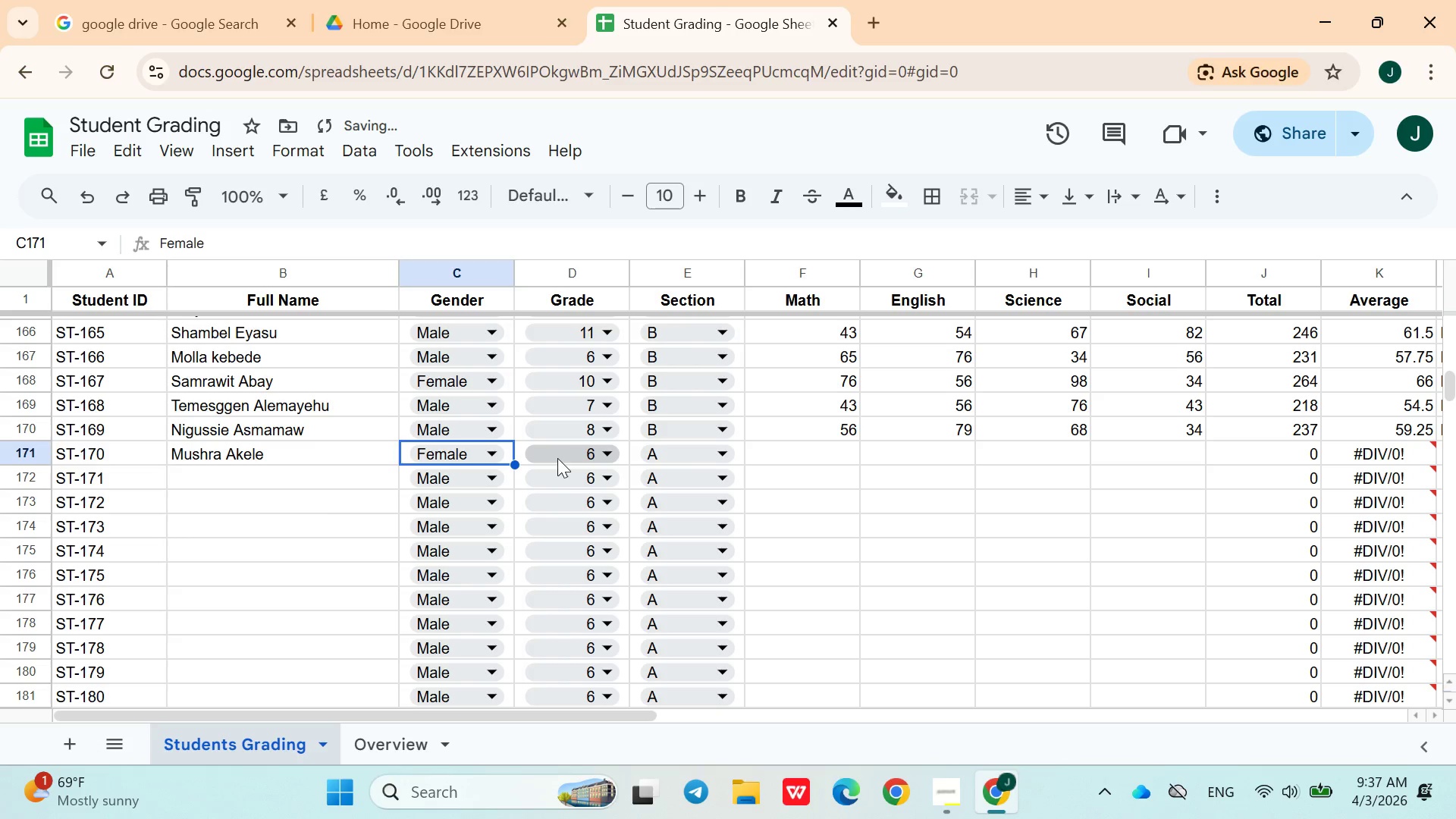 
left_click([559, 458])
 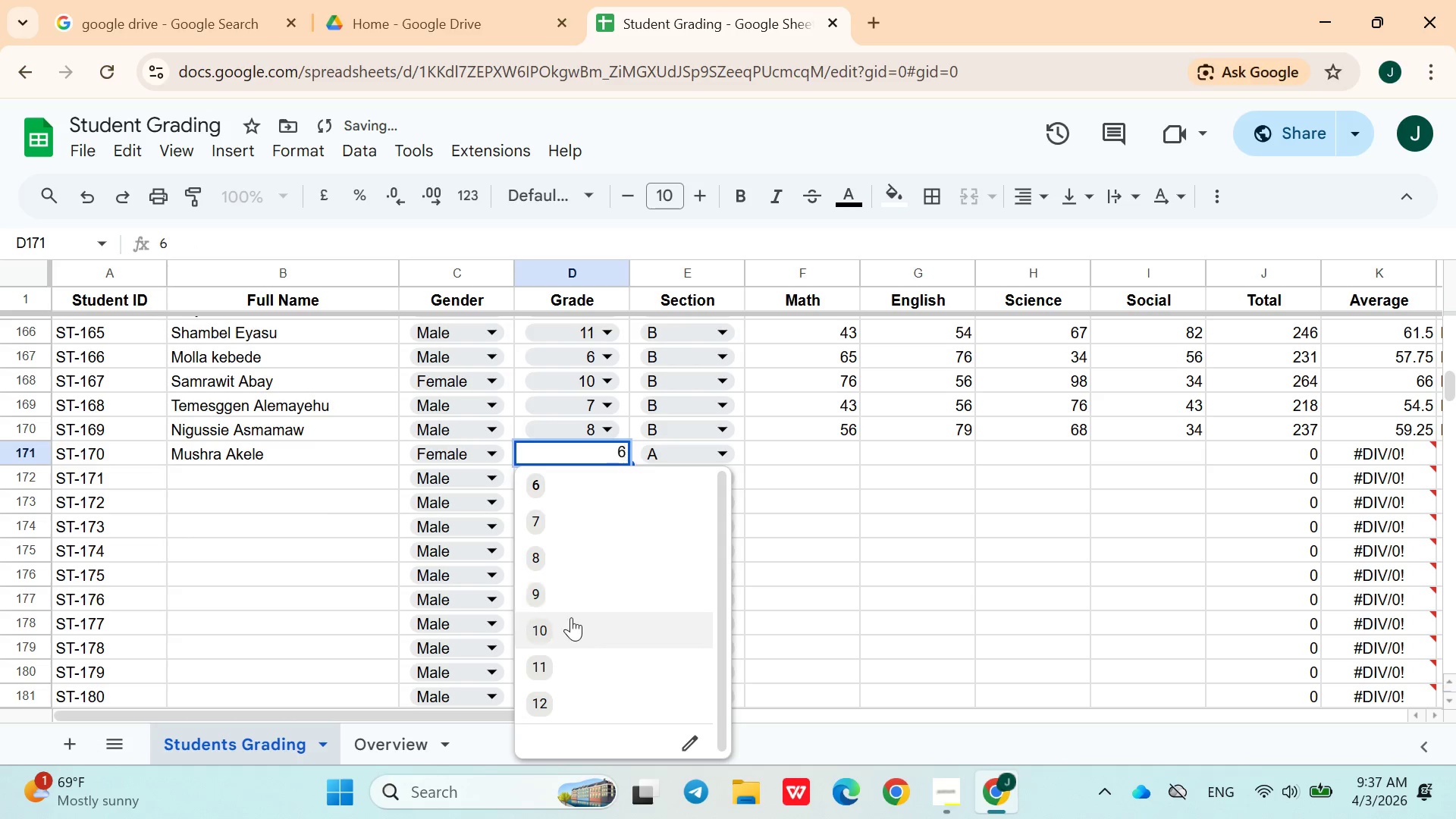 
left_click([569, 622])
 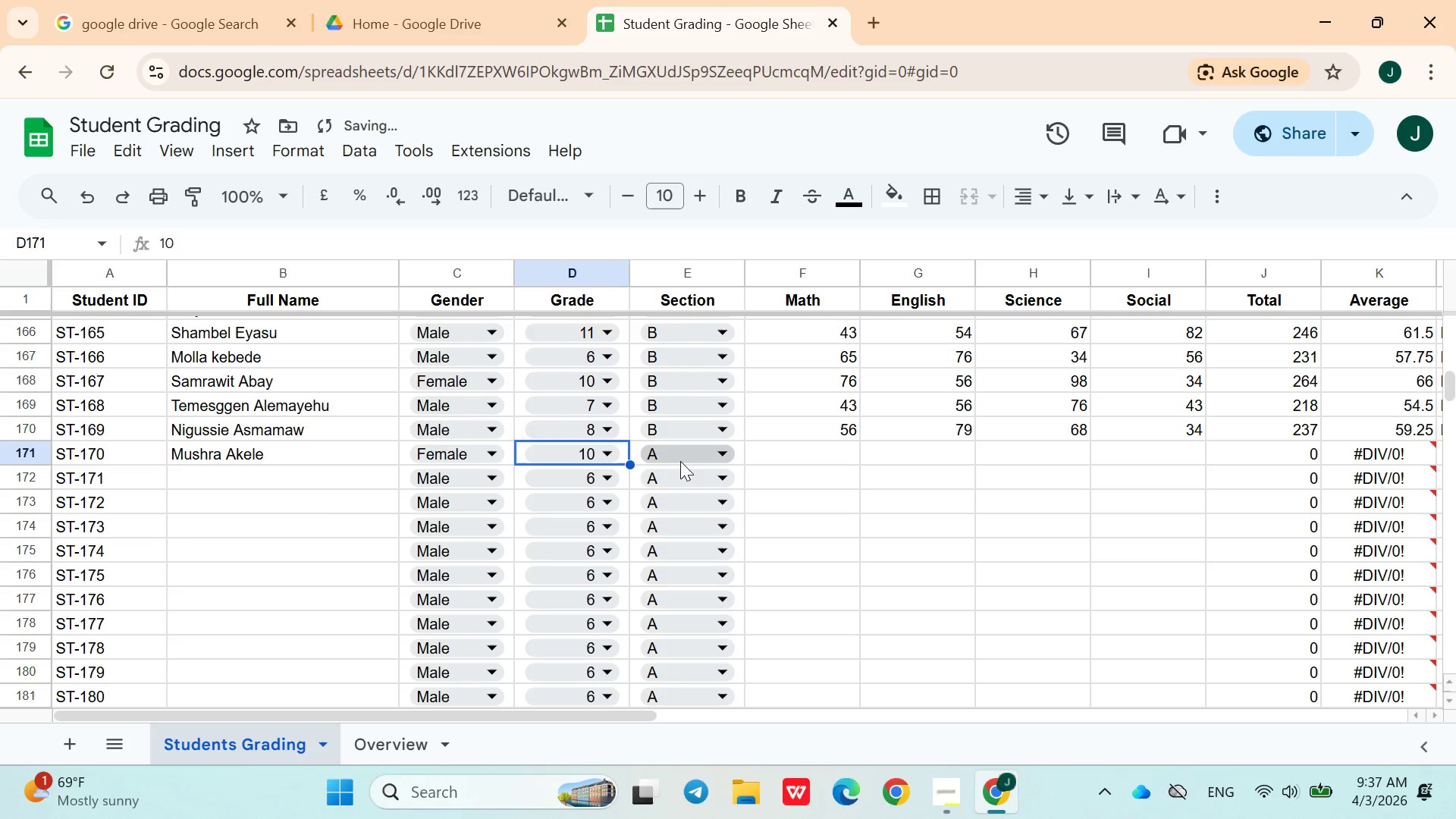 
left_click([681, 460])
 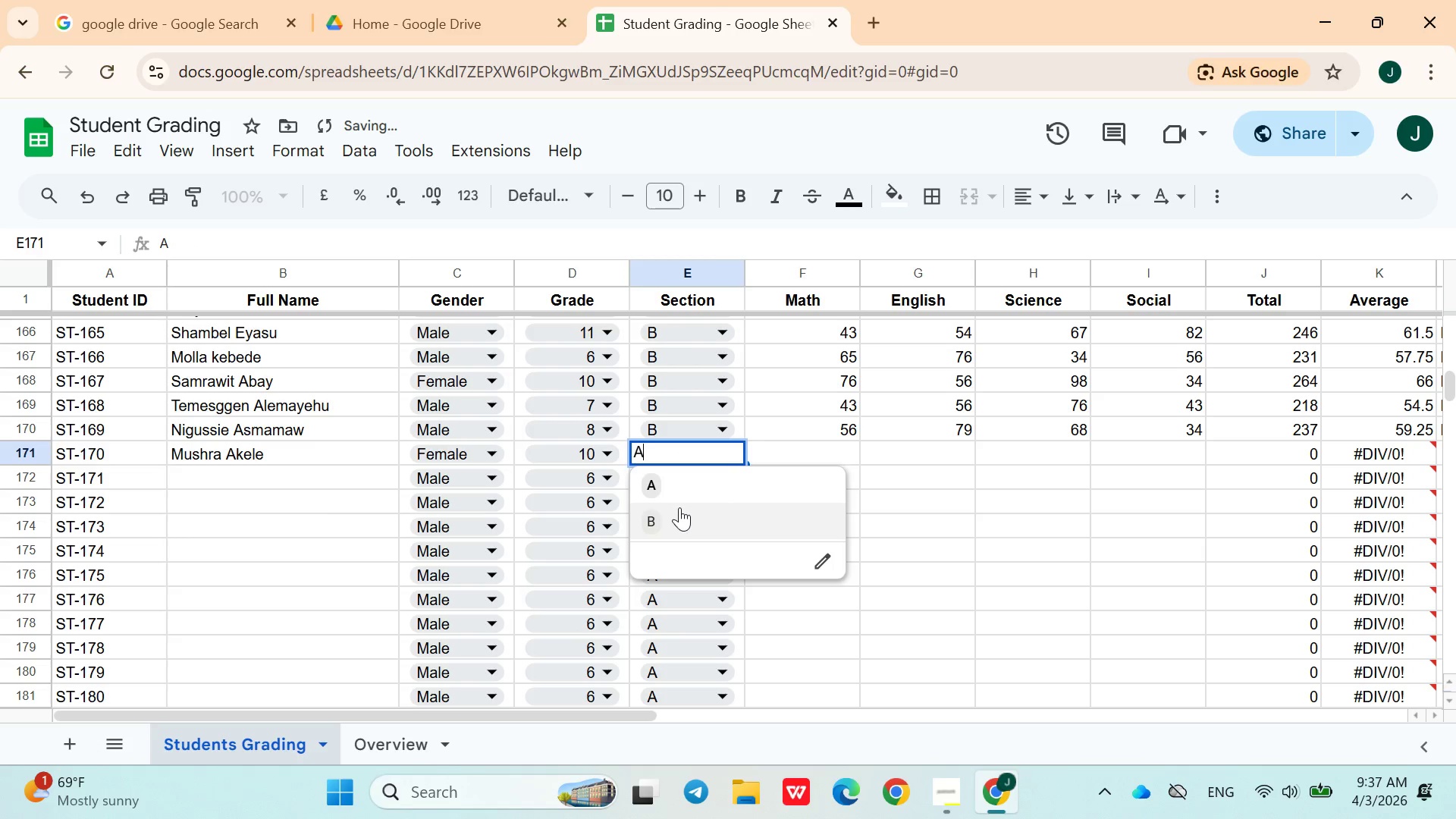 
left_click([679, 507])
 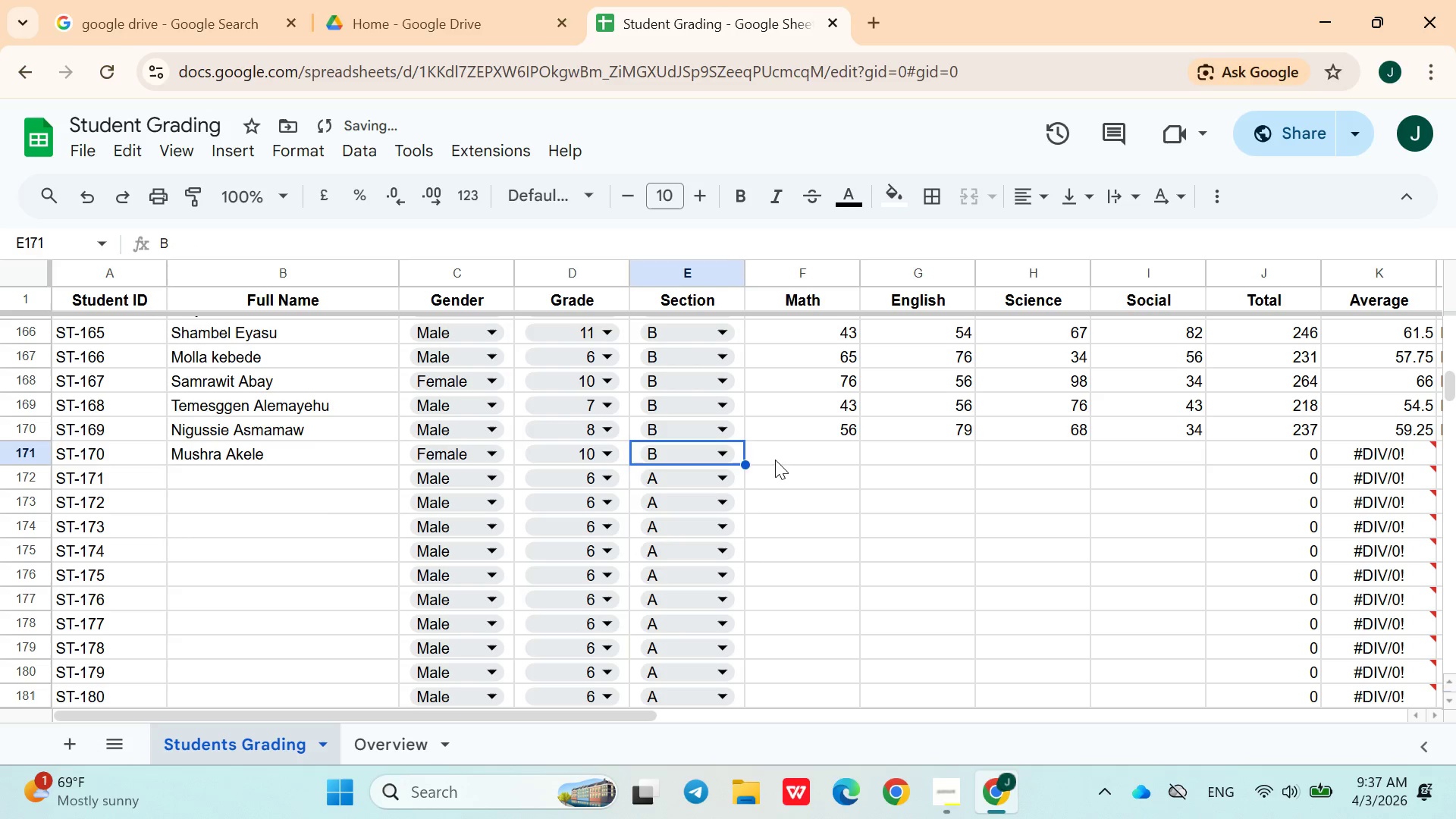 
left_click([776, 460])
 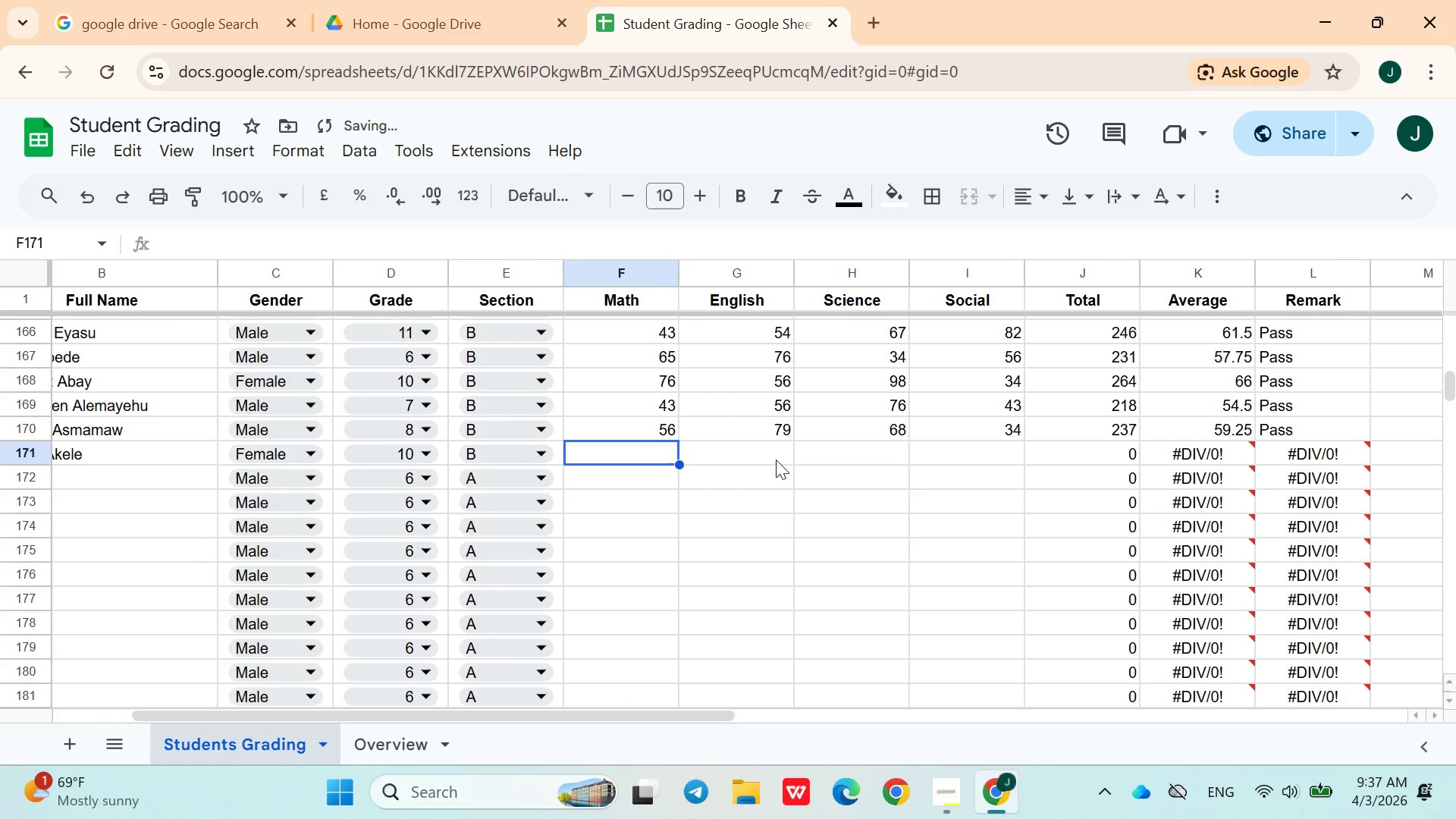 
type(45)
 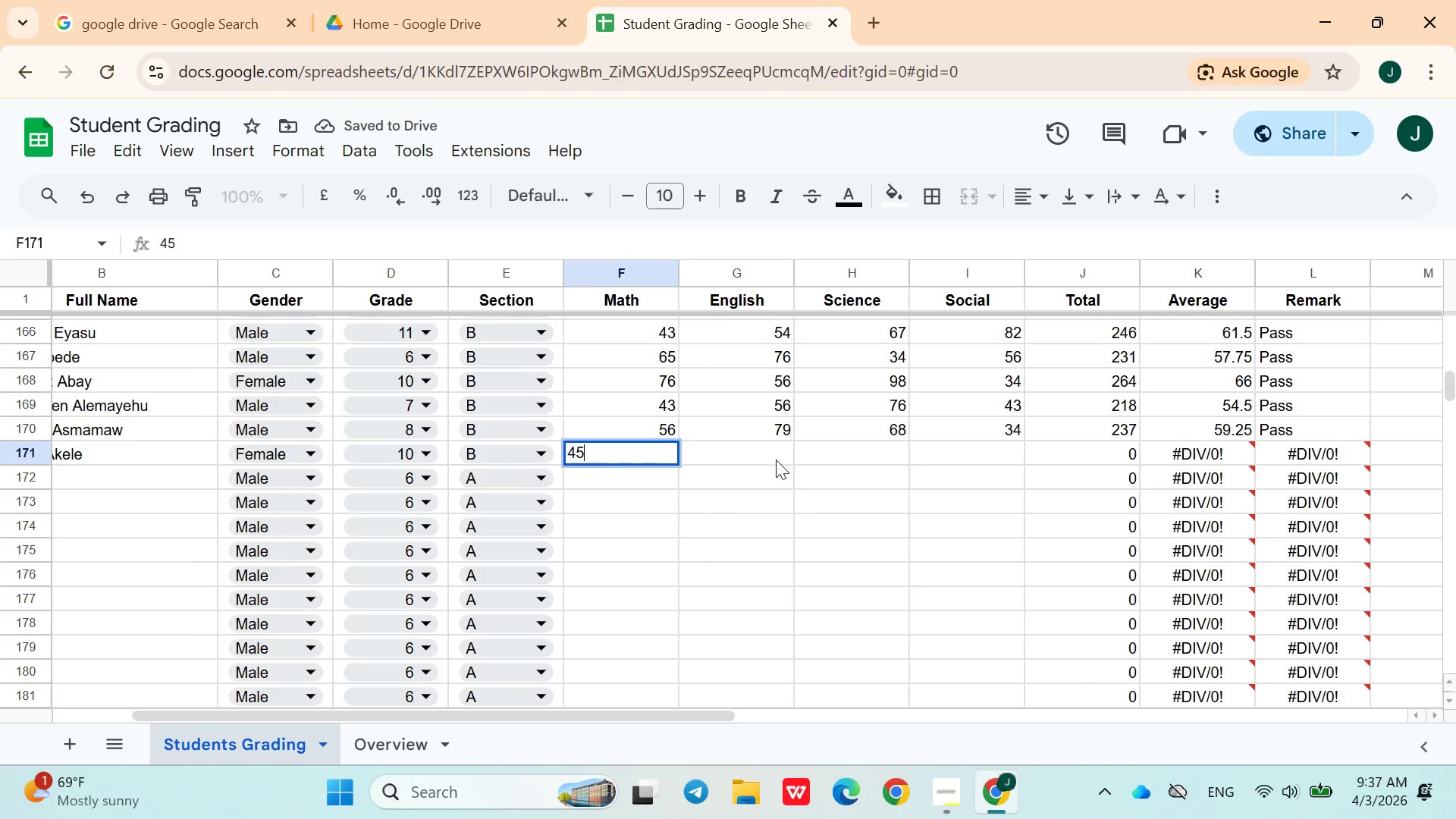 
key(ArrowRight)
 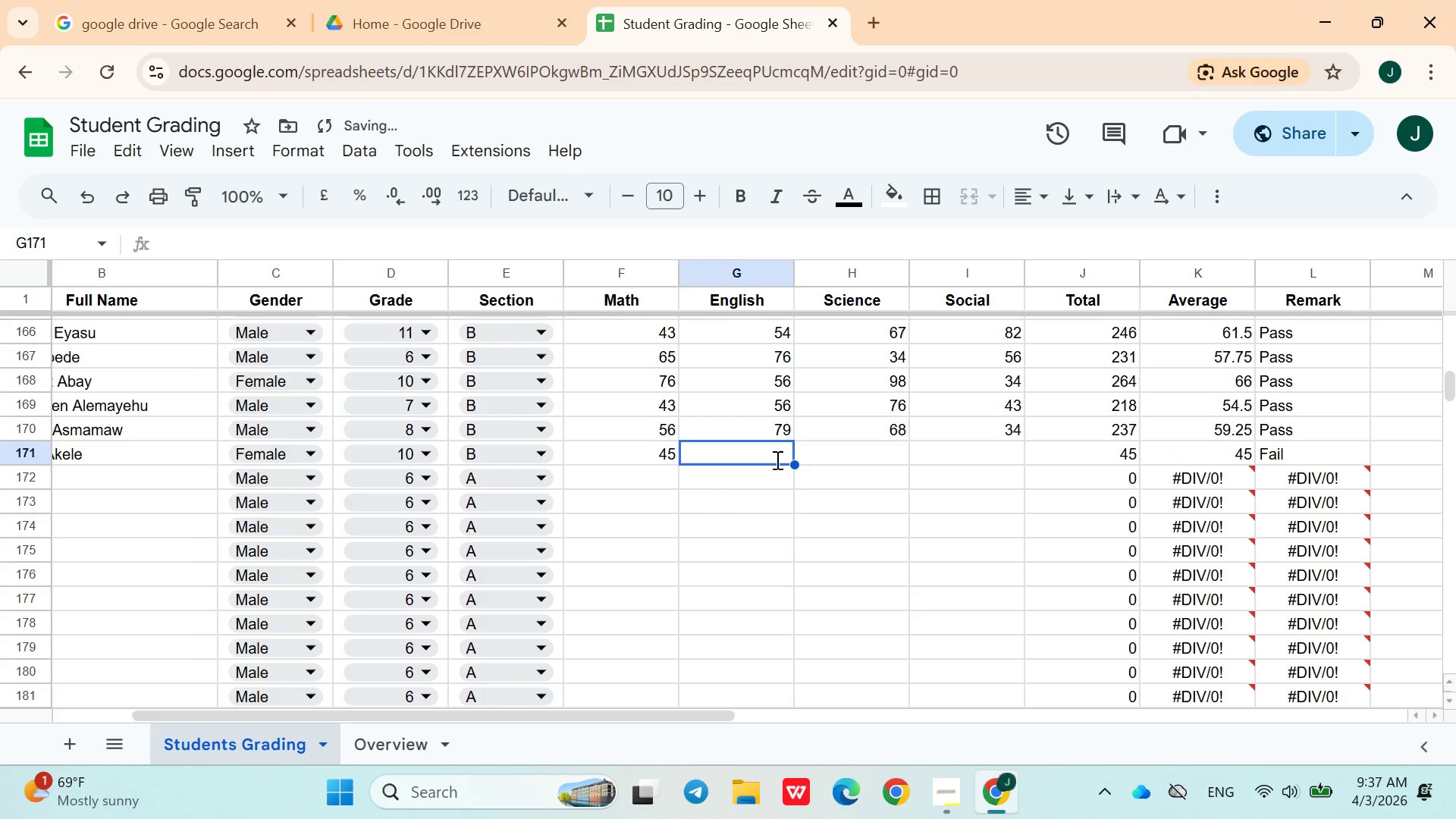 
type(76)
 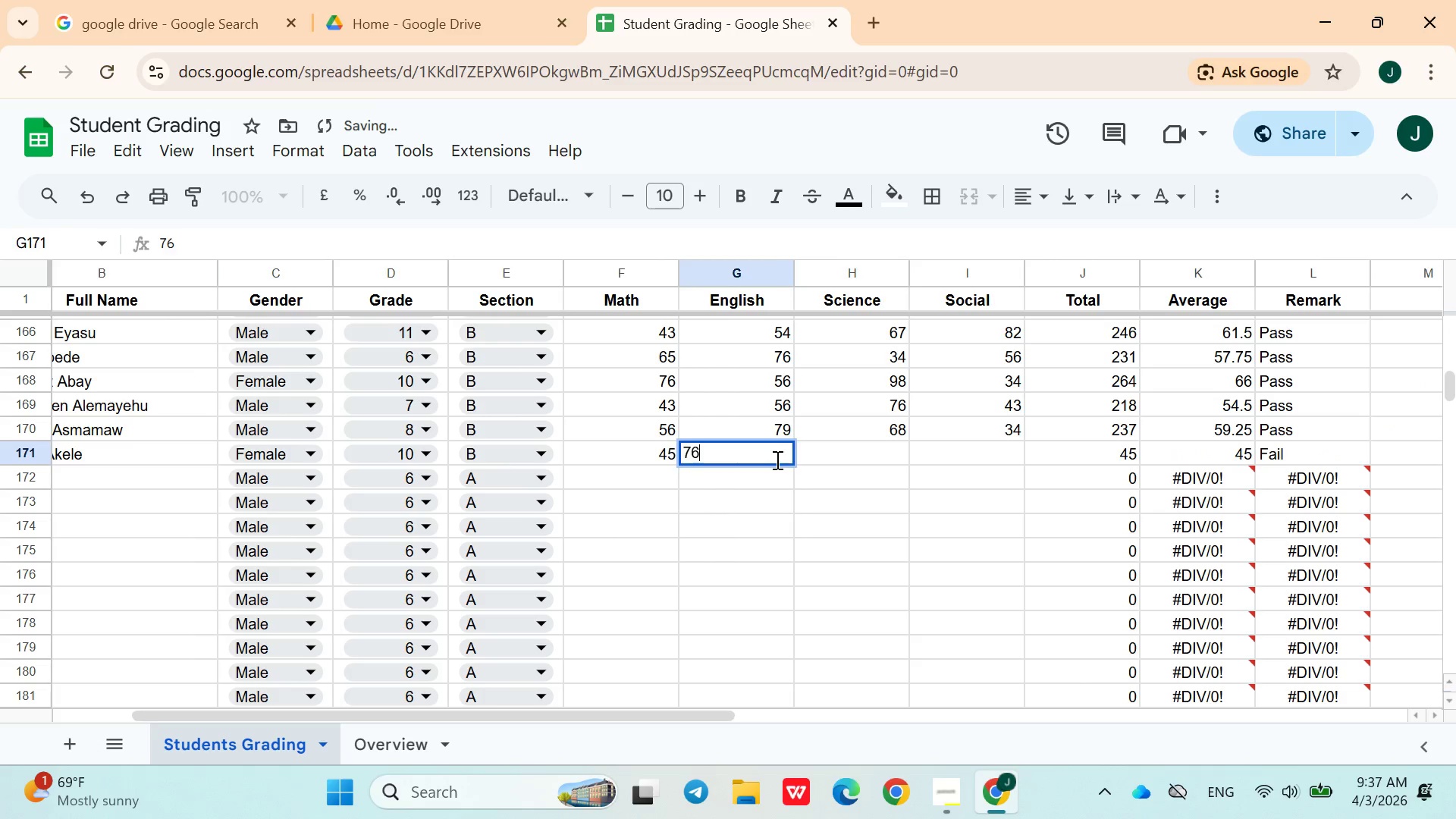 
key(ArrowRight)
 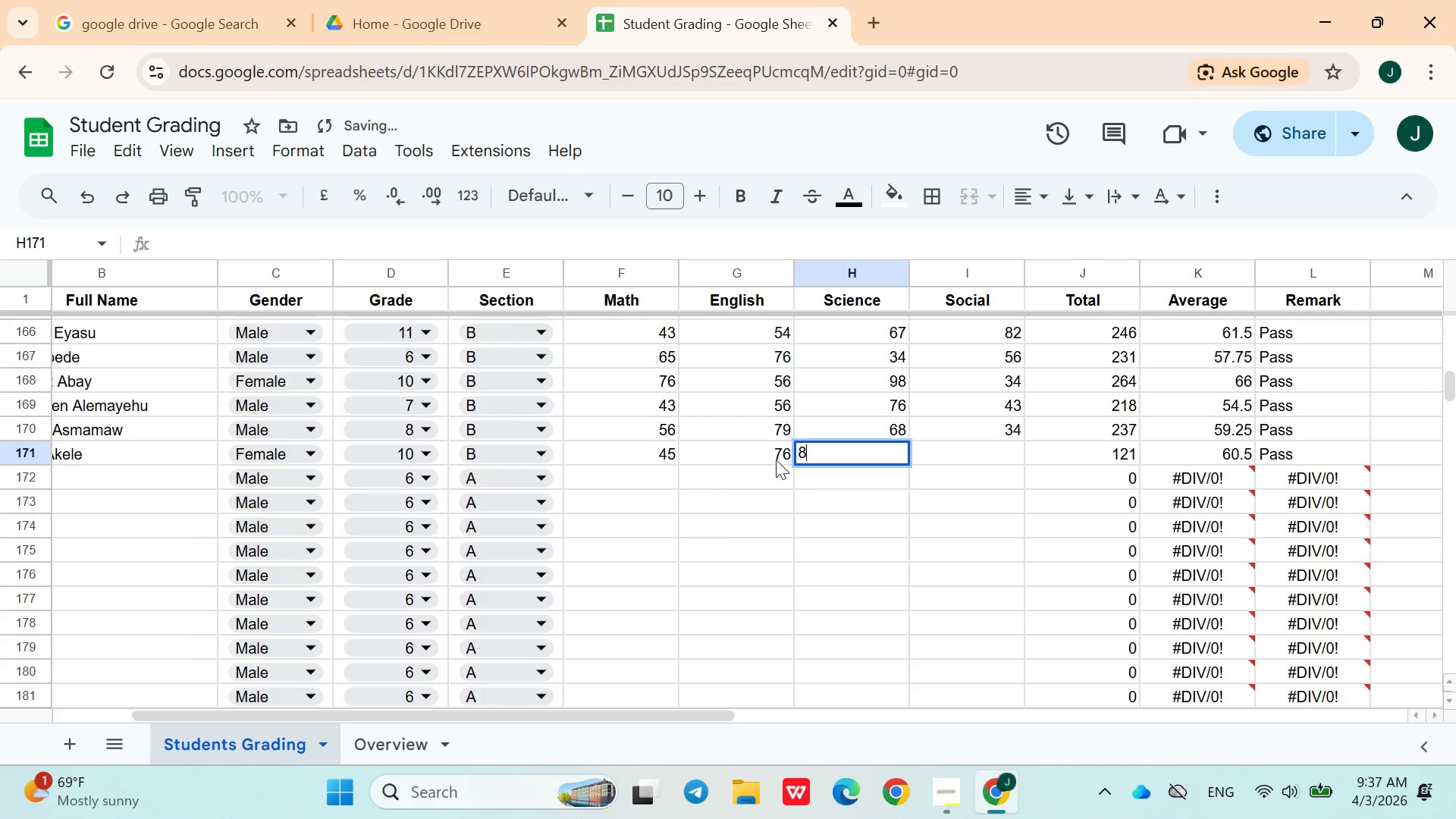 
type(87)
 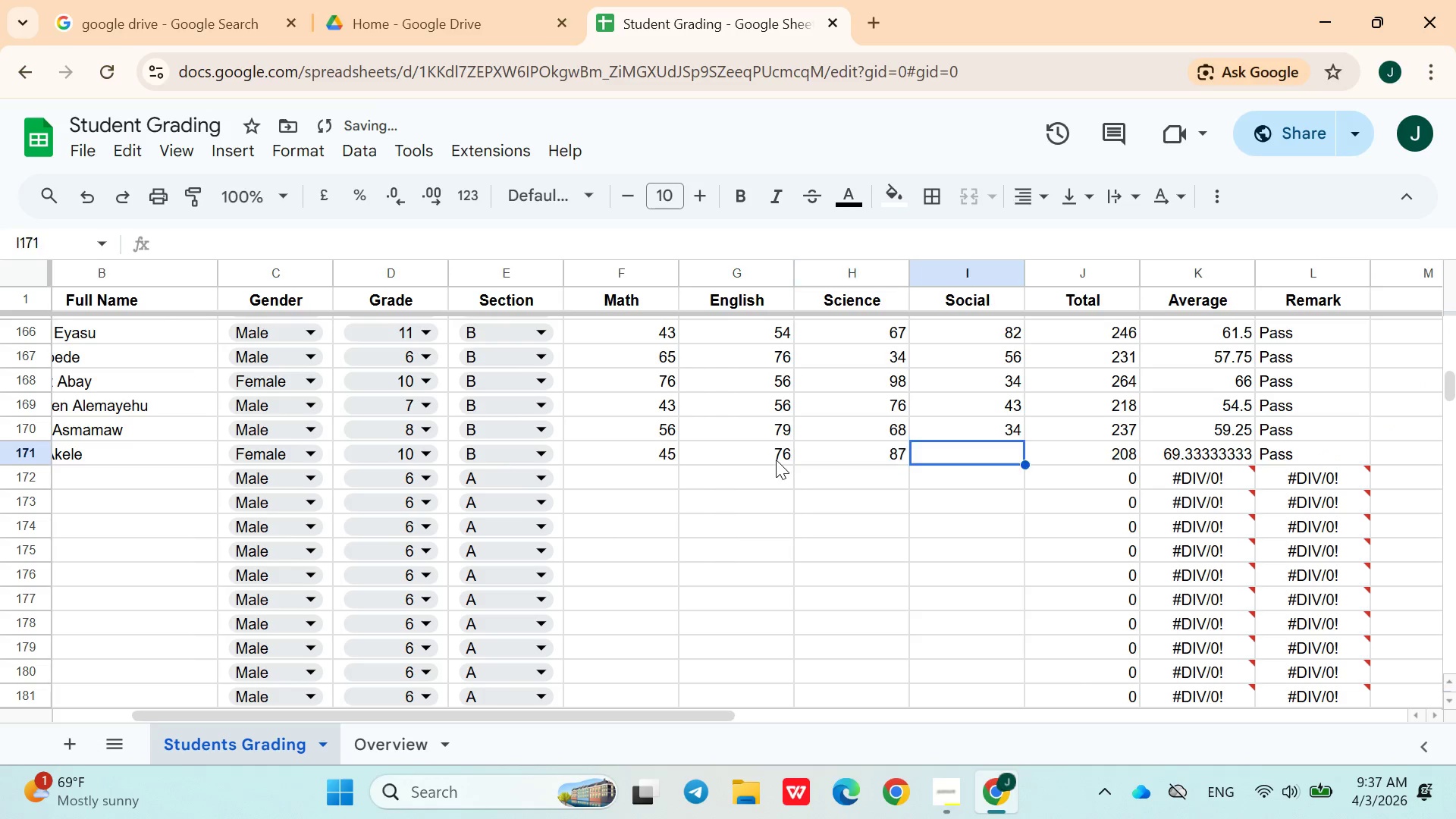 
key(ArrowRight)
 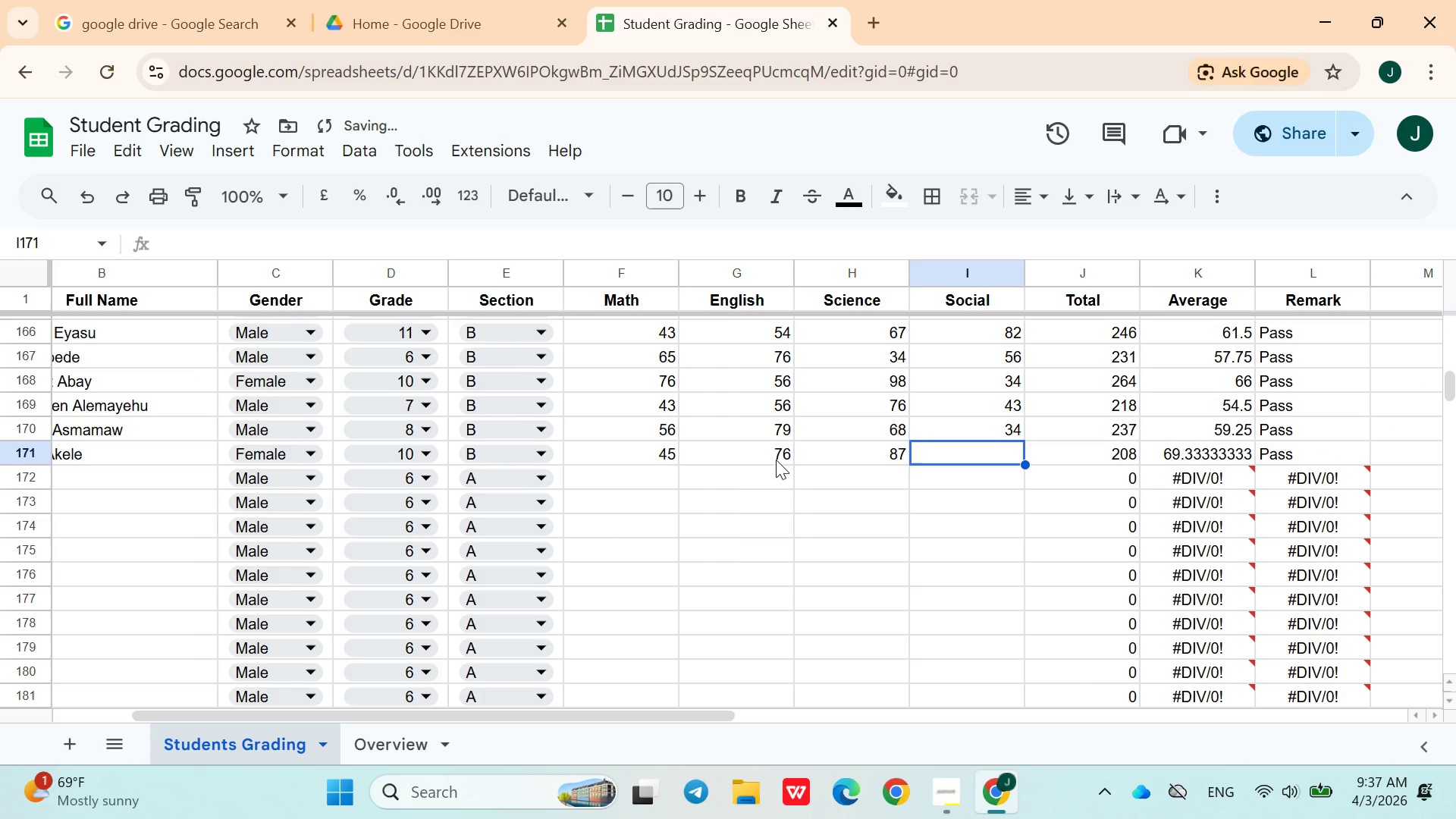 
type(86)
 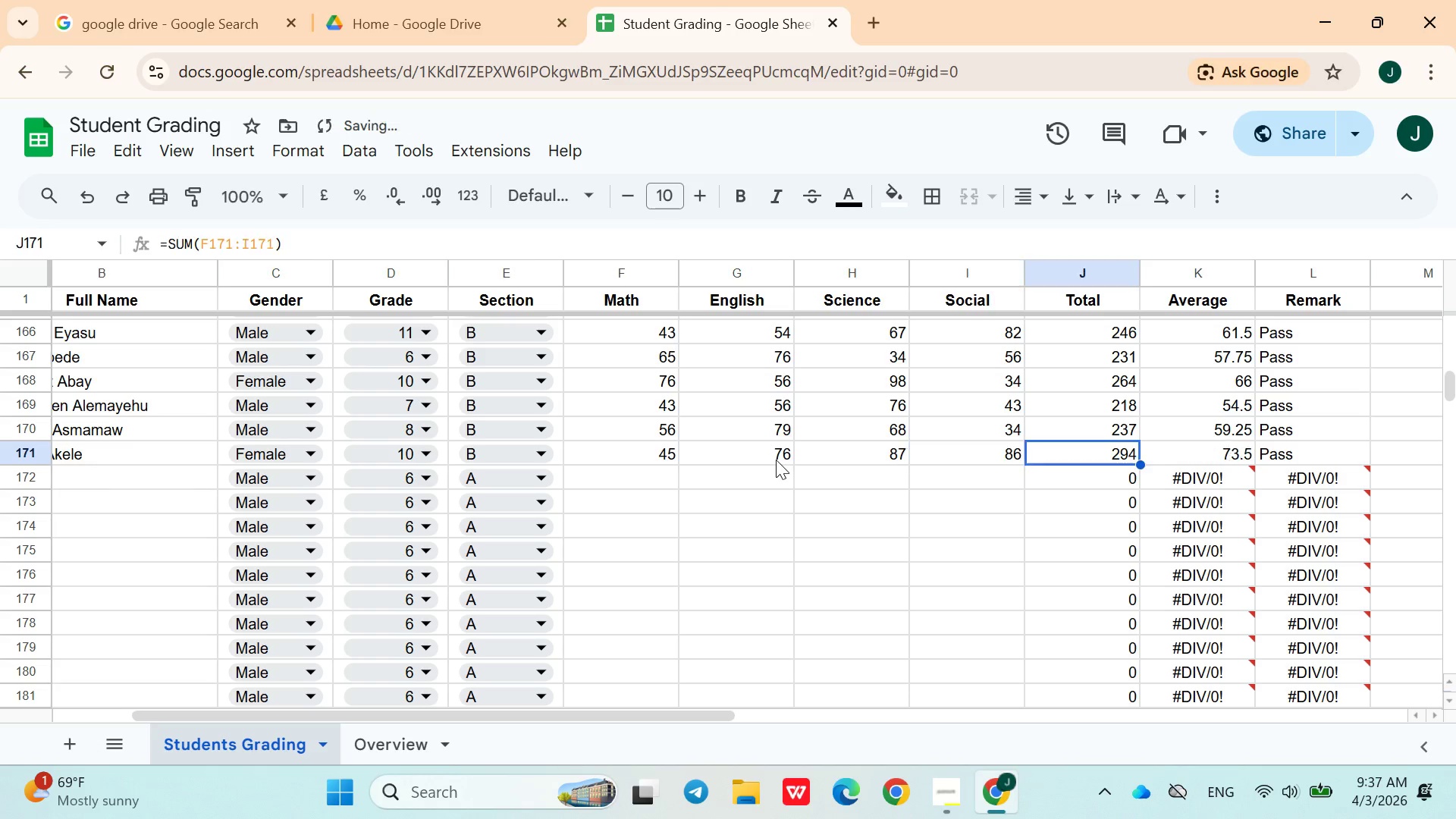 
key(ArrowRight)
 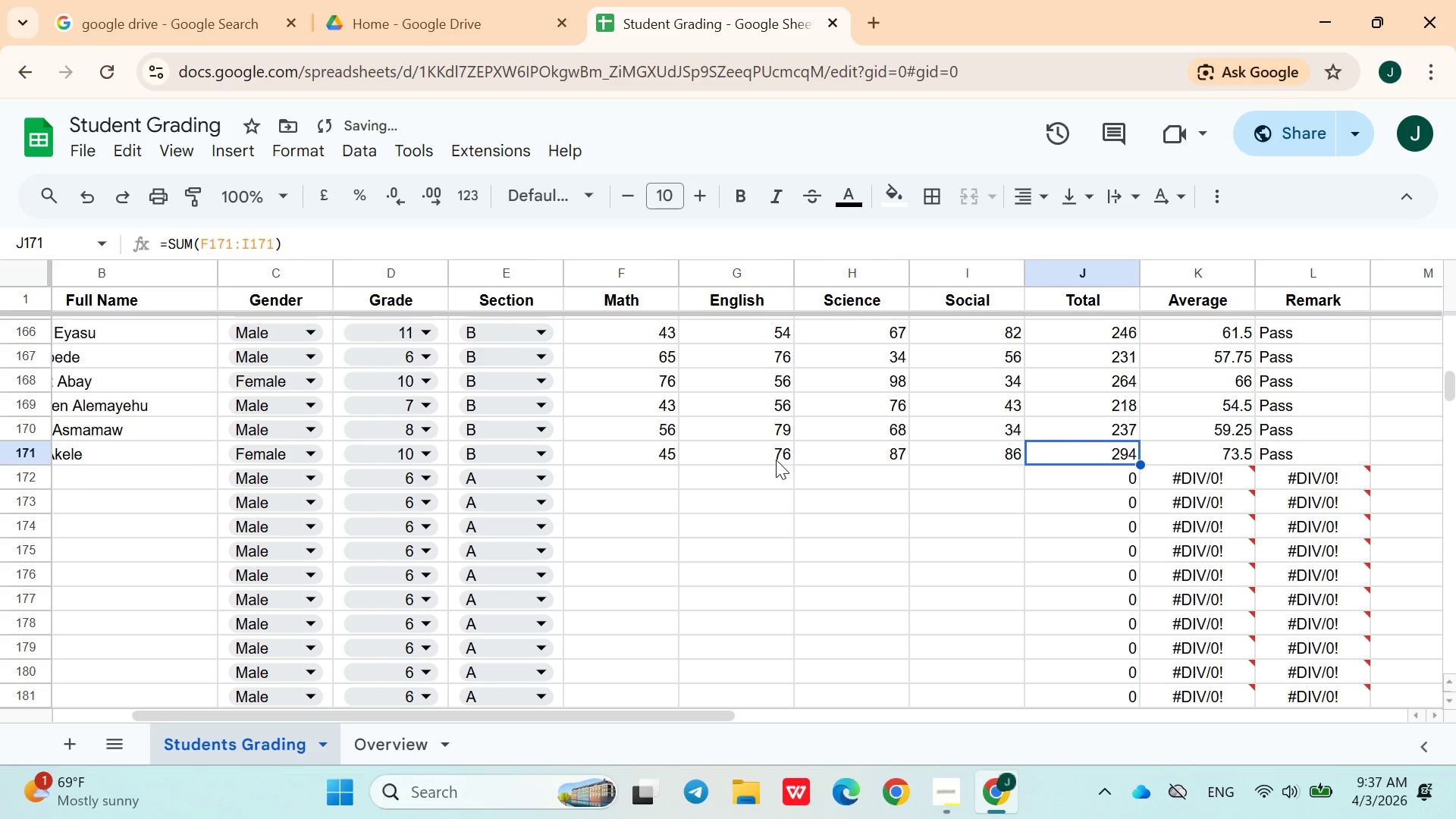 
key(ArrowDown)
 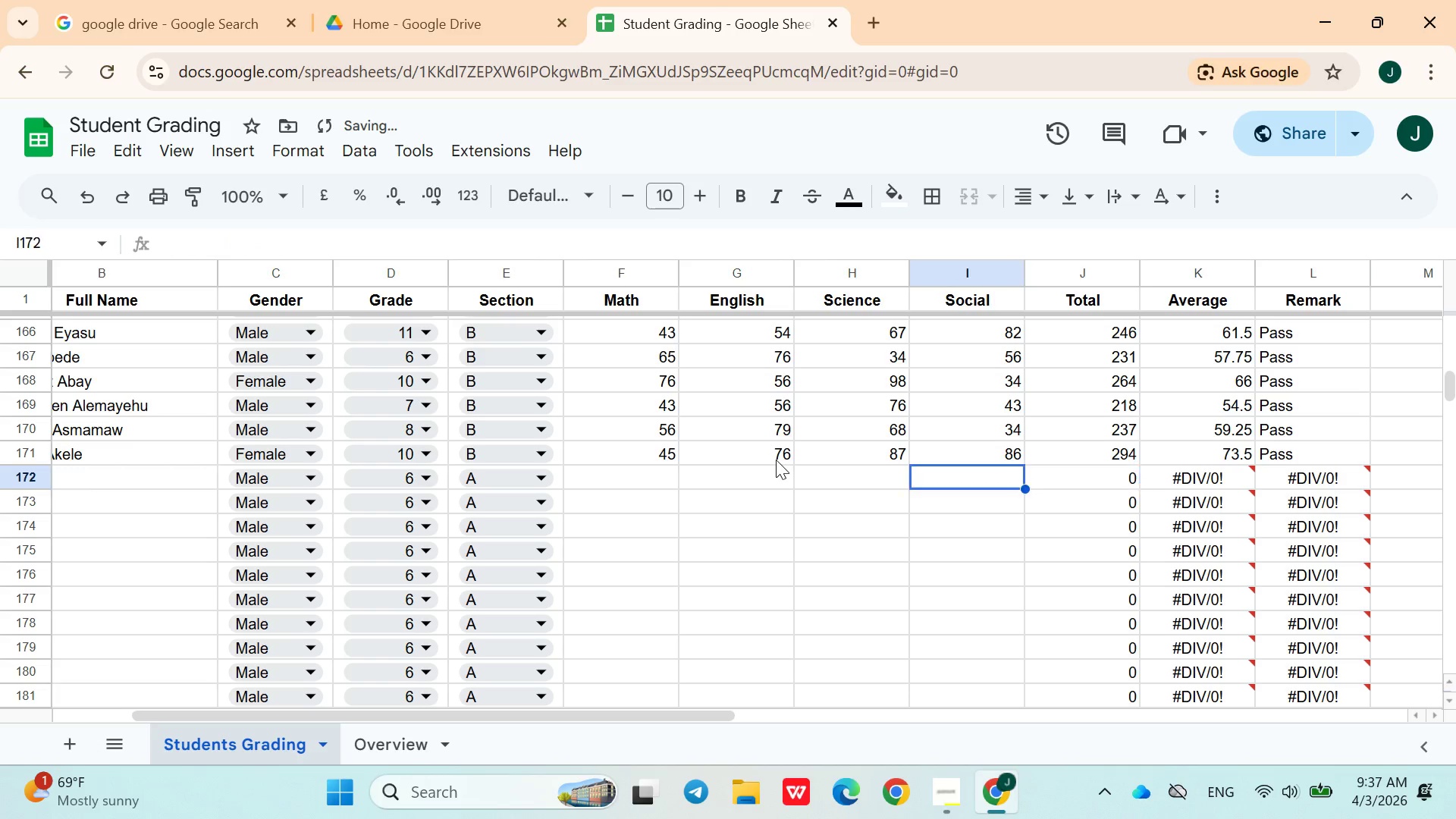 
hold_key(key=ArrowLeft, duration=0.91)
 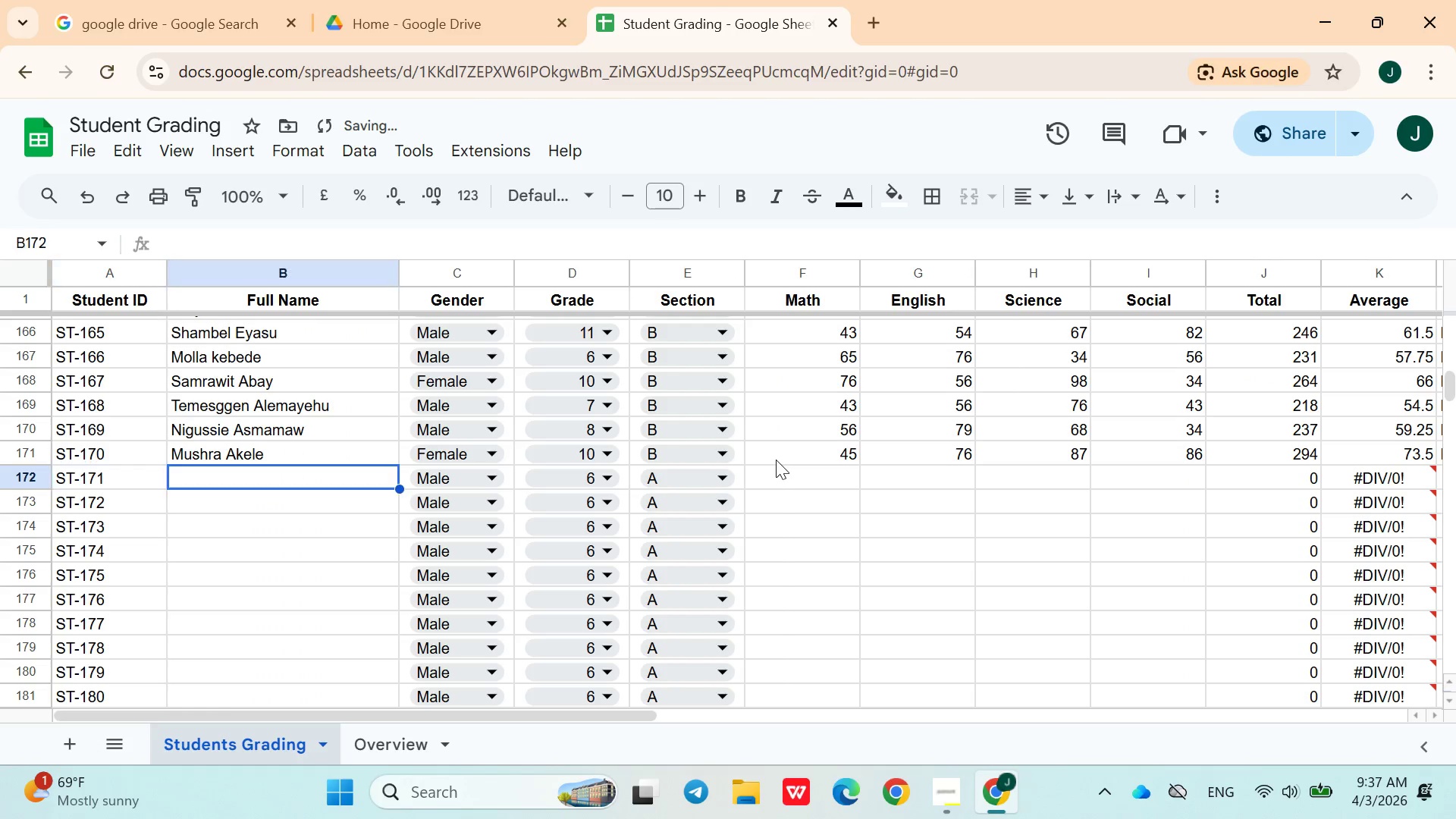 
key(ArrowRight)
 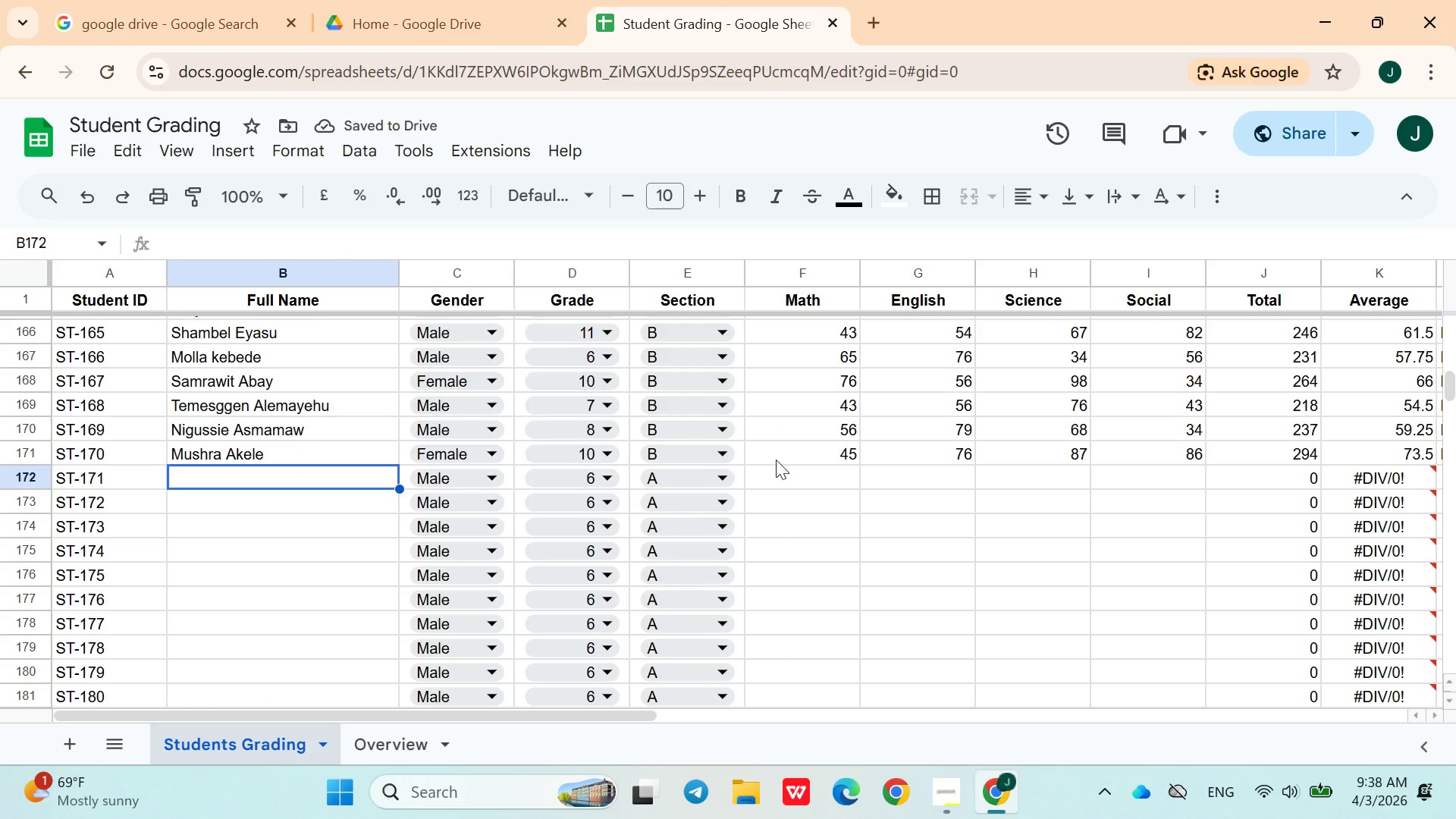 
type(Hayat Mohammed)
 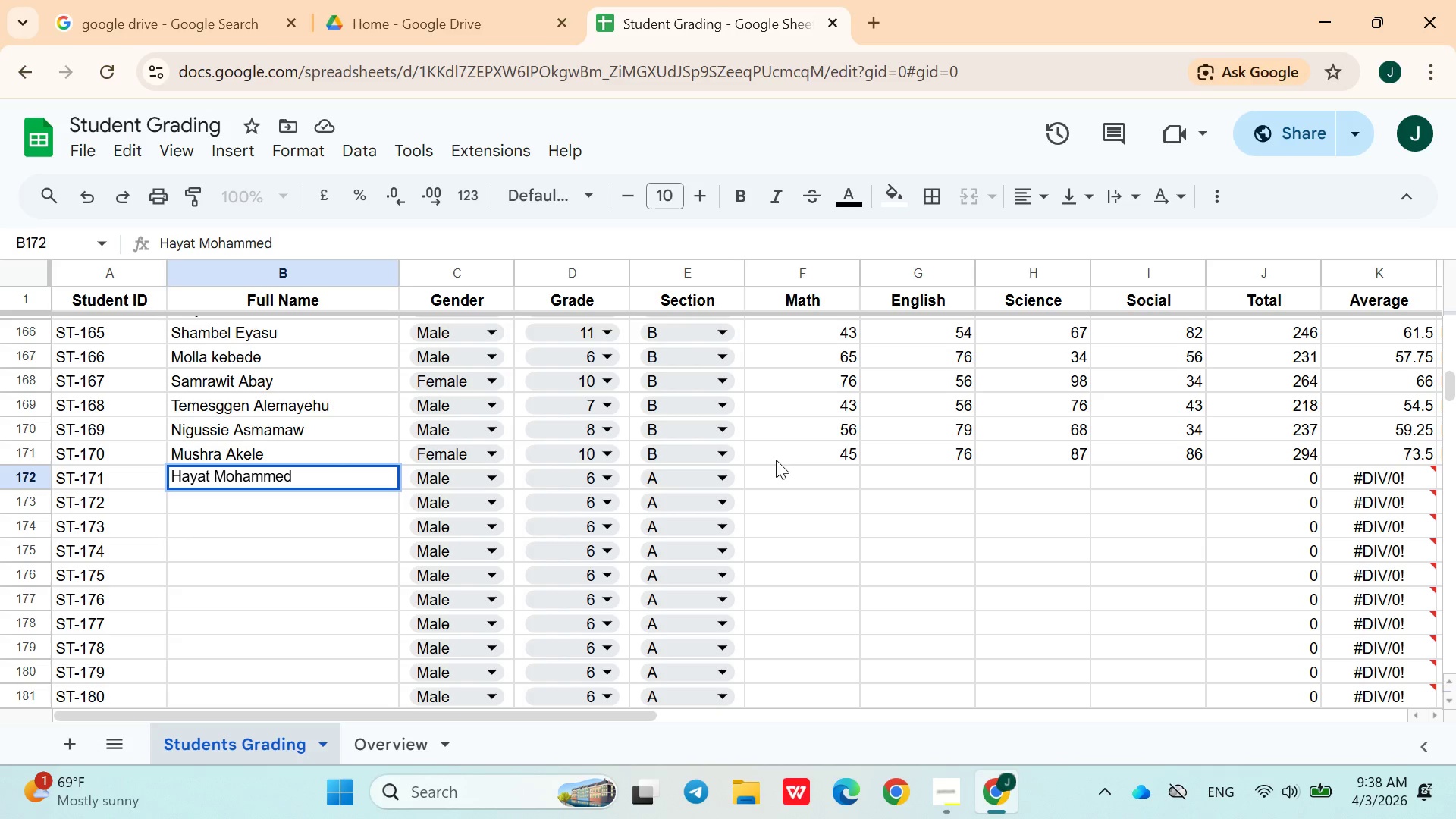 
left_click([460, 478])
 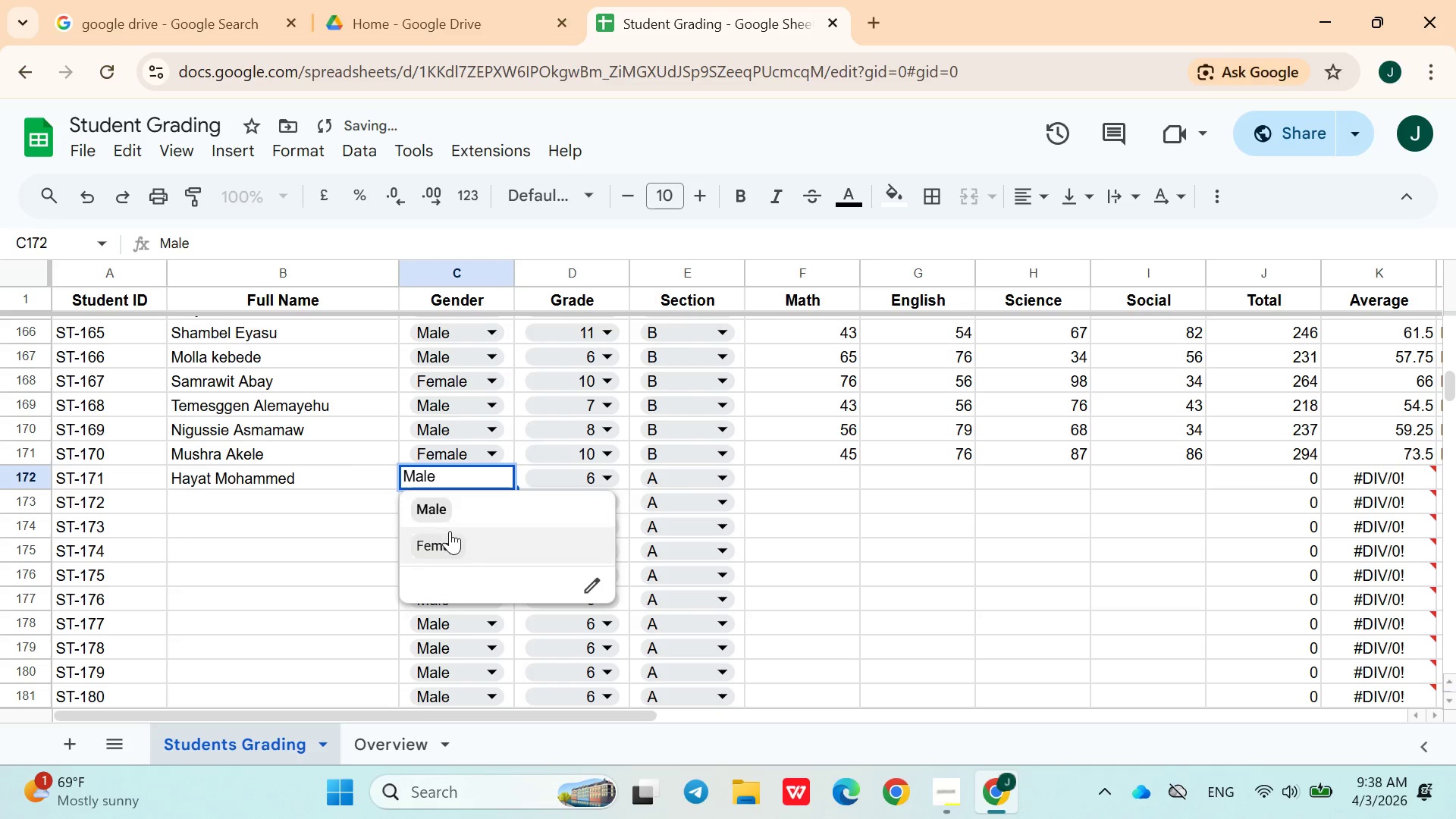 
left_click([450, 532])
 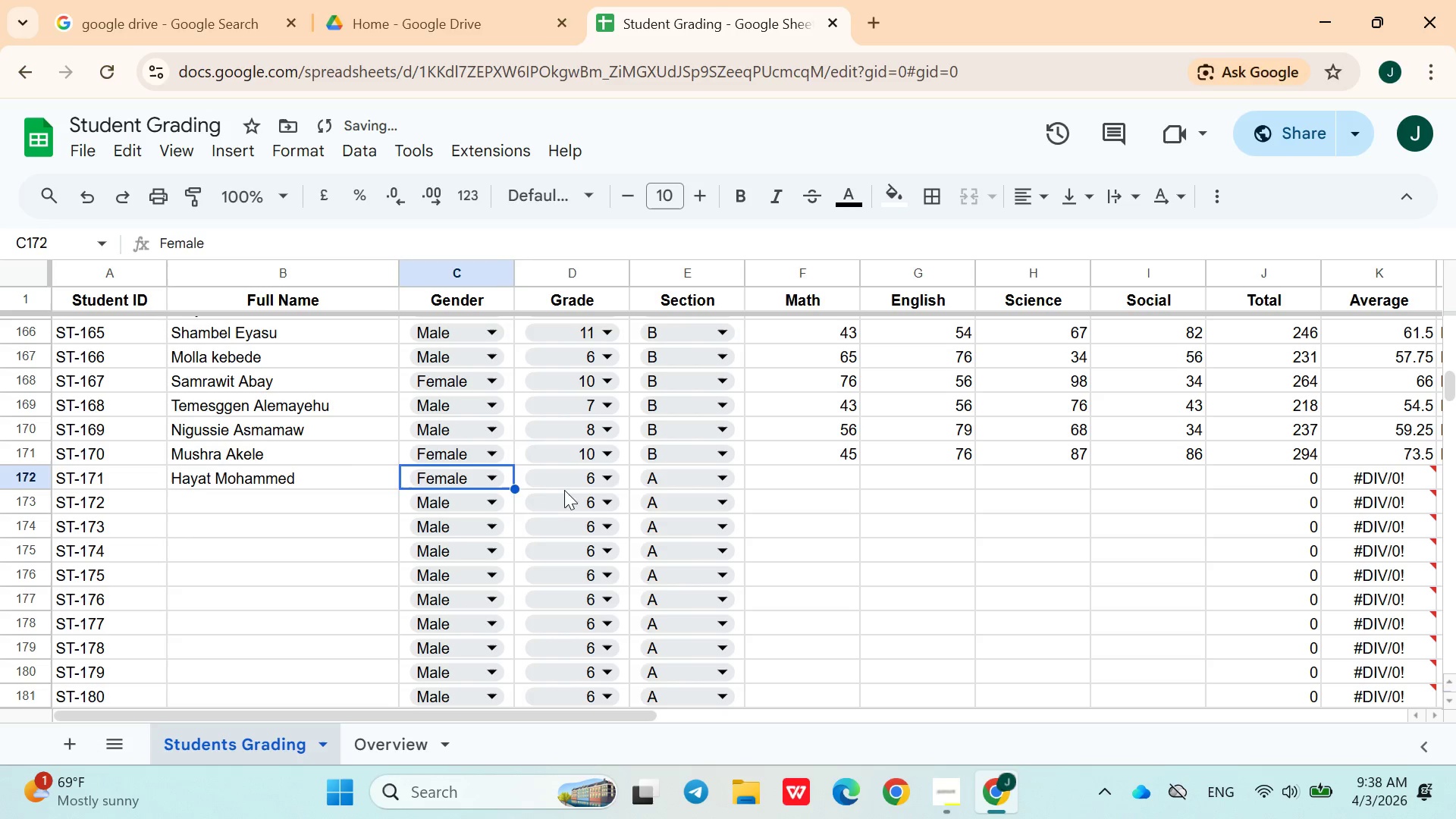 
left_click([568, 488])
 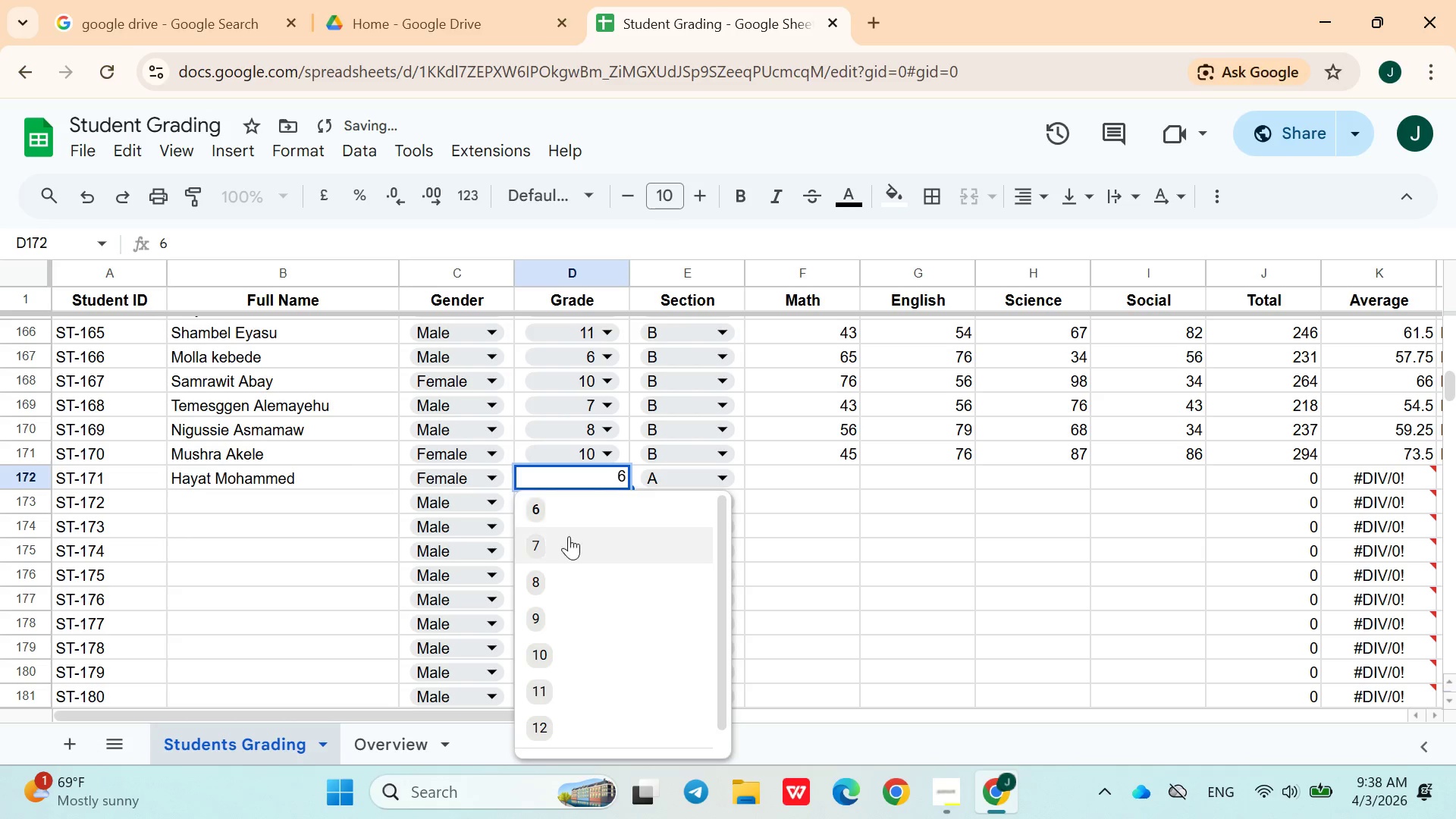 
left_click([567, 541])
 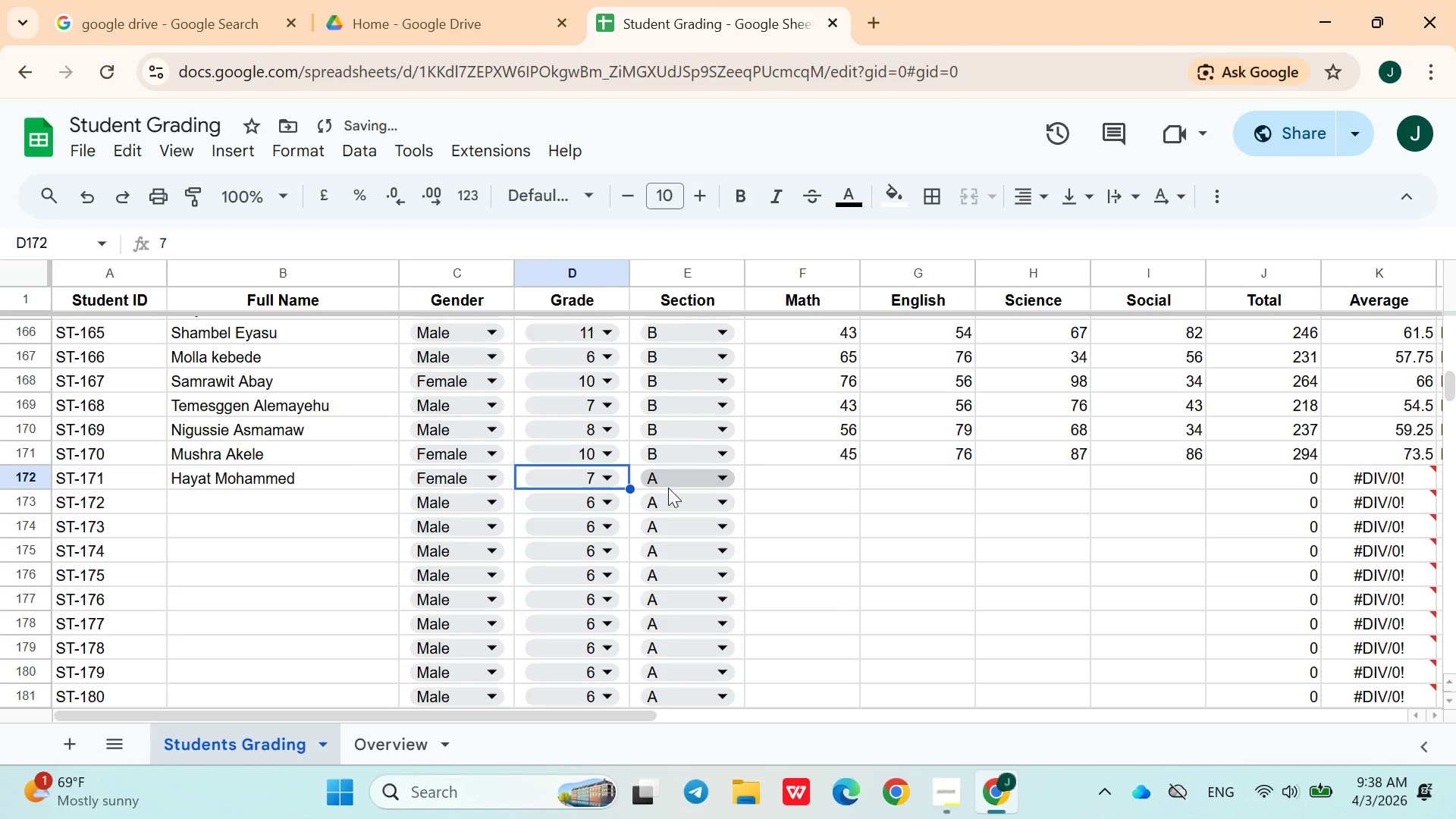 
left_click([670, 488])
 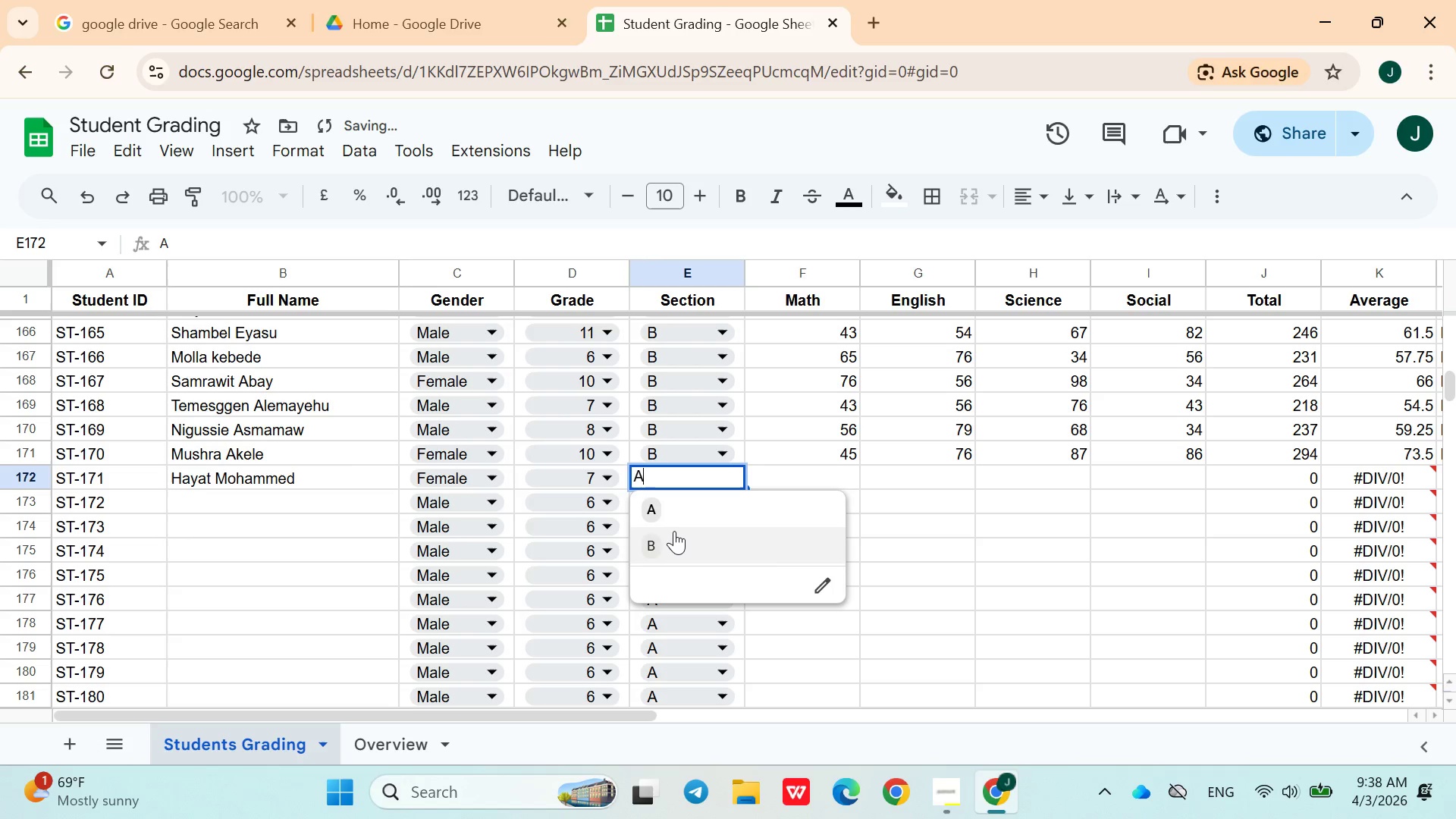 
left_click([674, 533])
 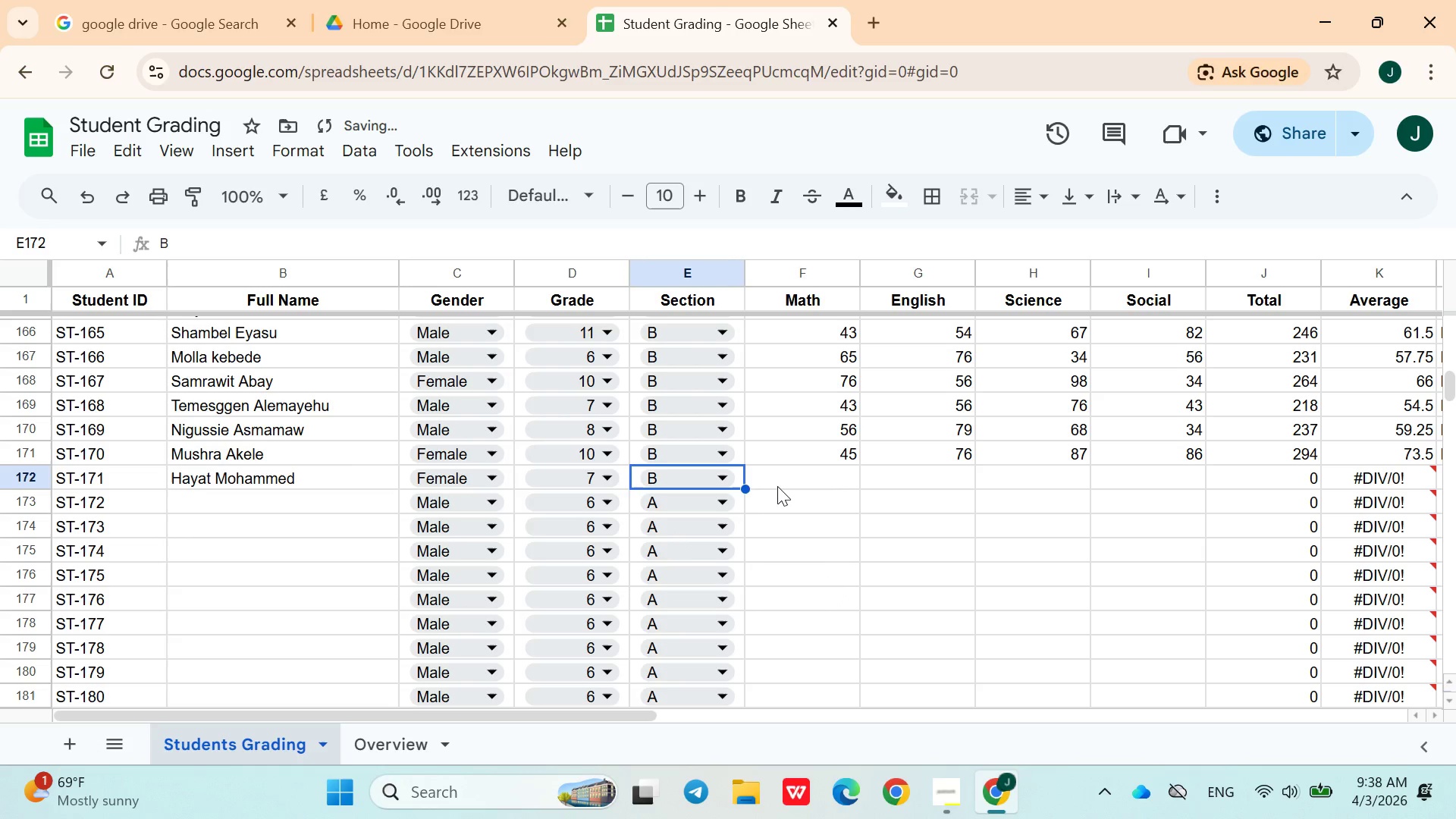 
left_click([780, 486])
 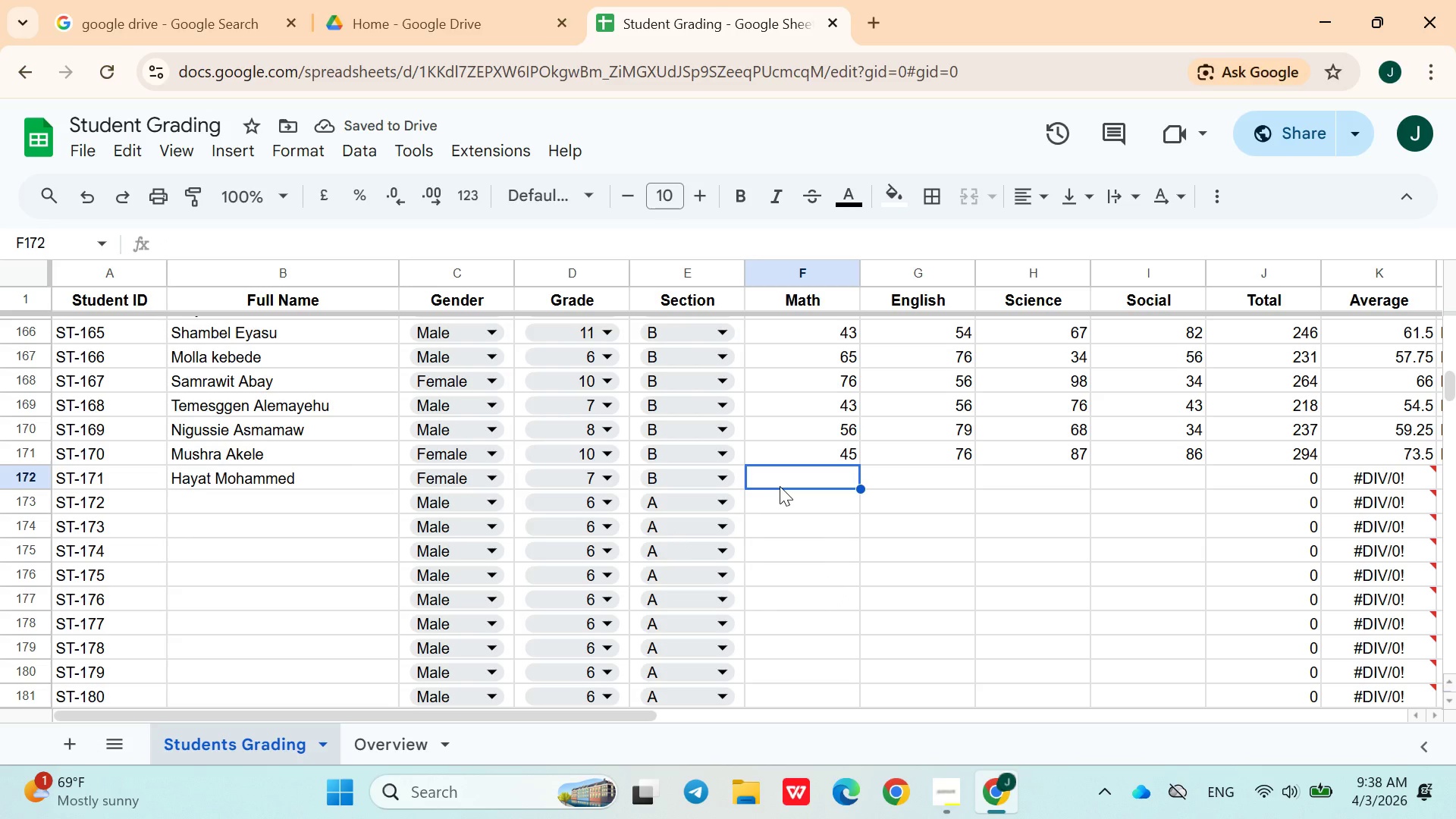 
type(65)
 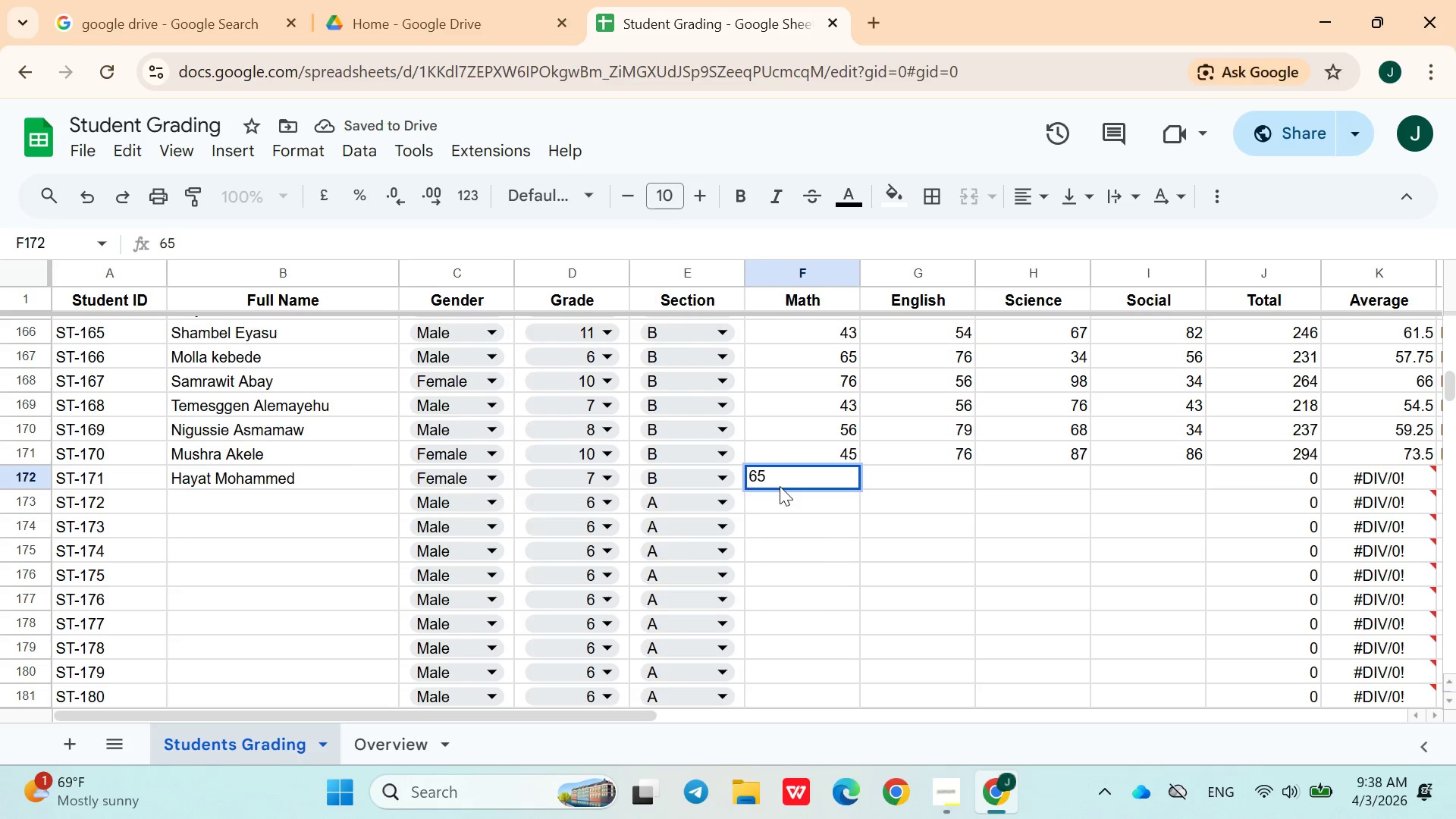 
key(ArrowRight)
 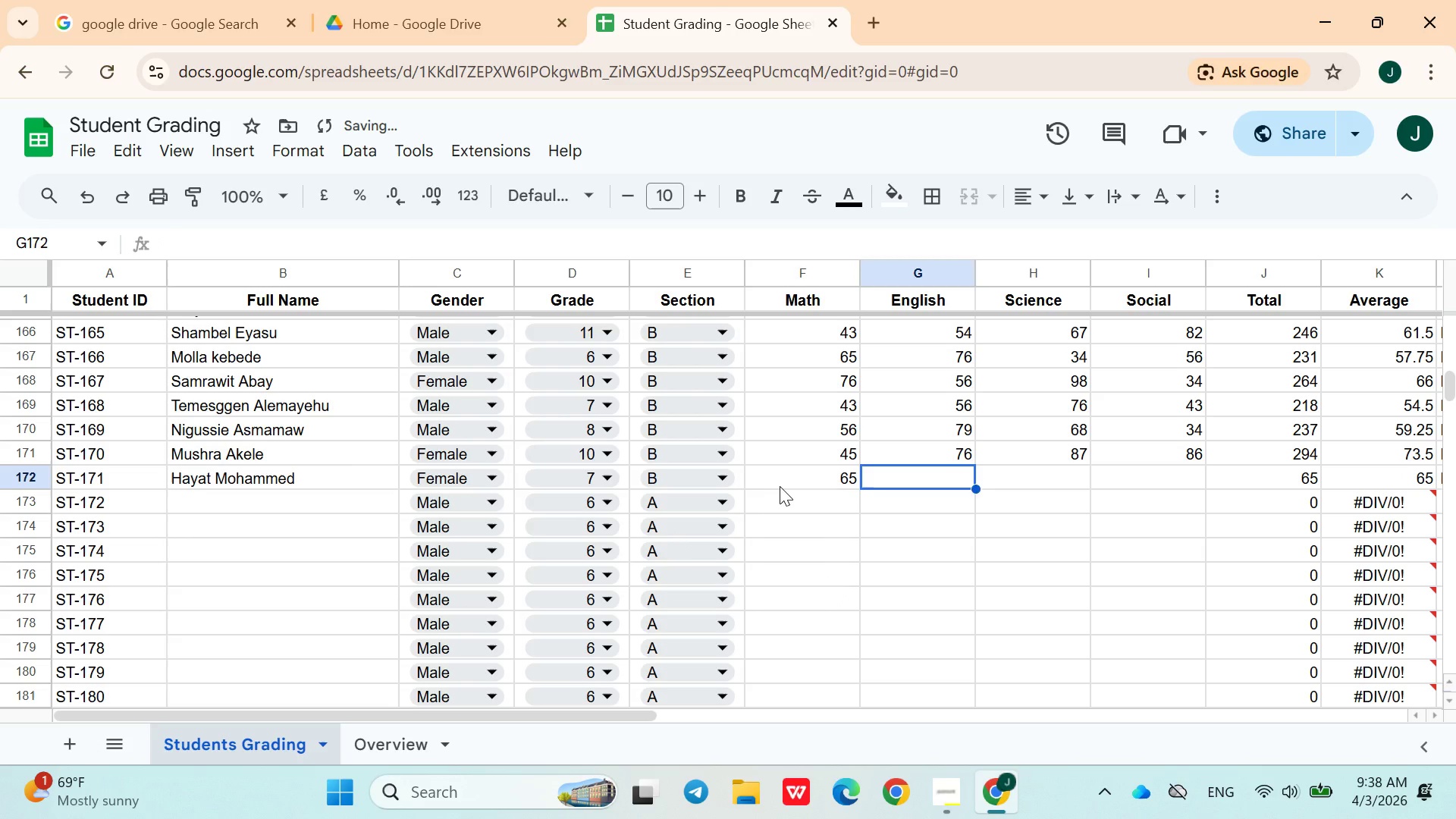 
type(43)
 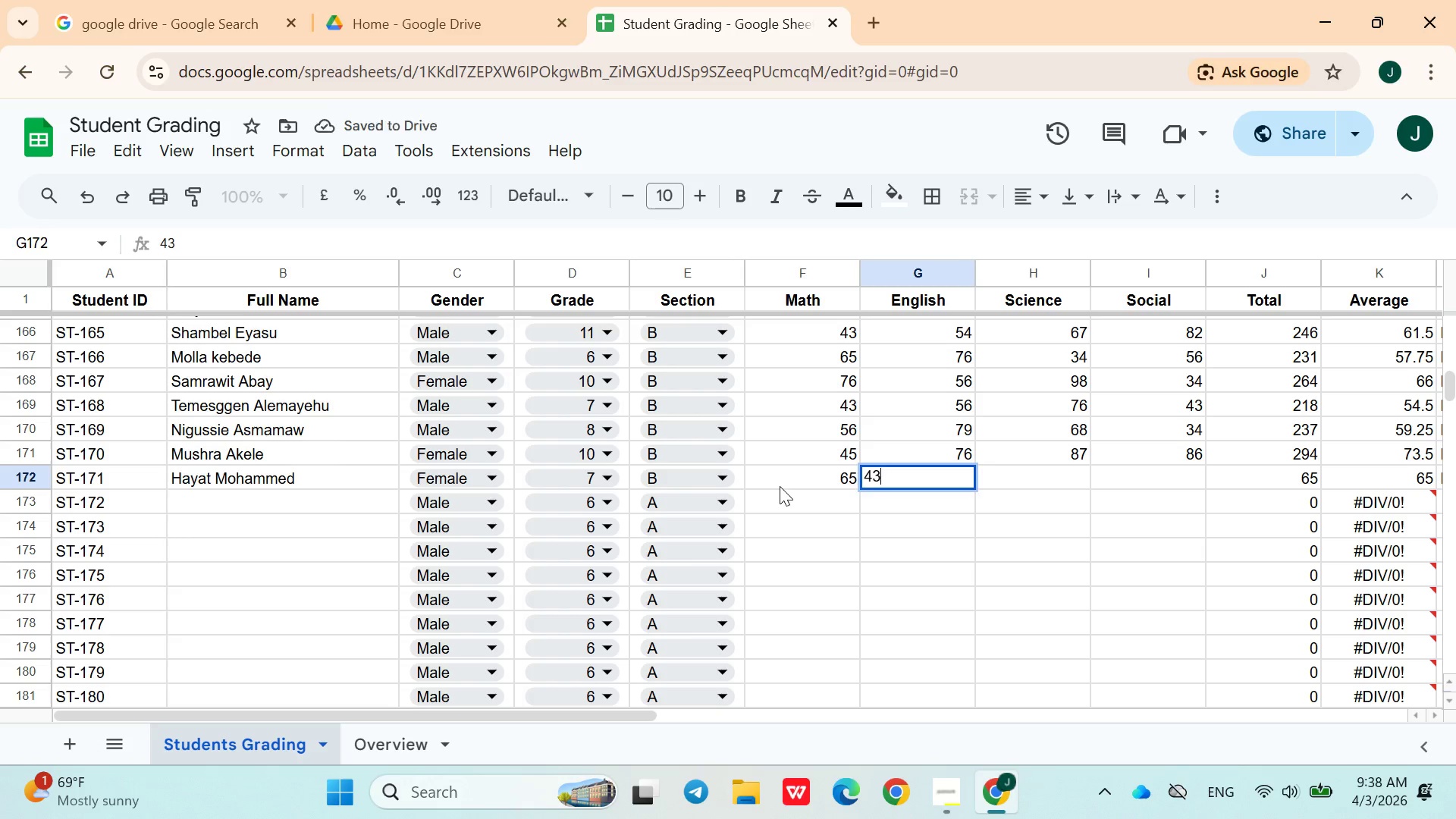 
key(ArrowRight)
 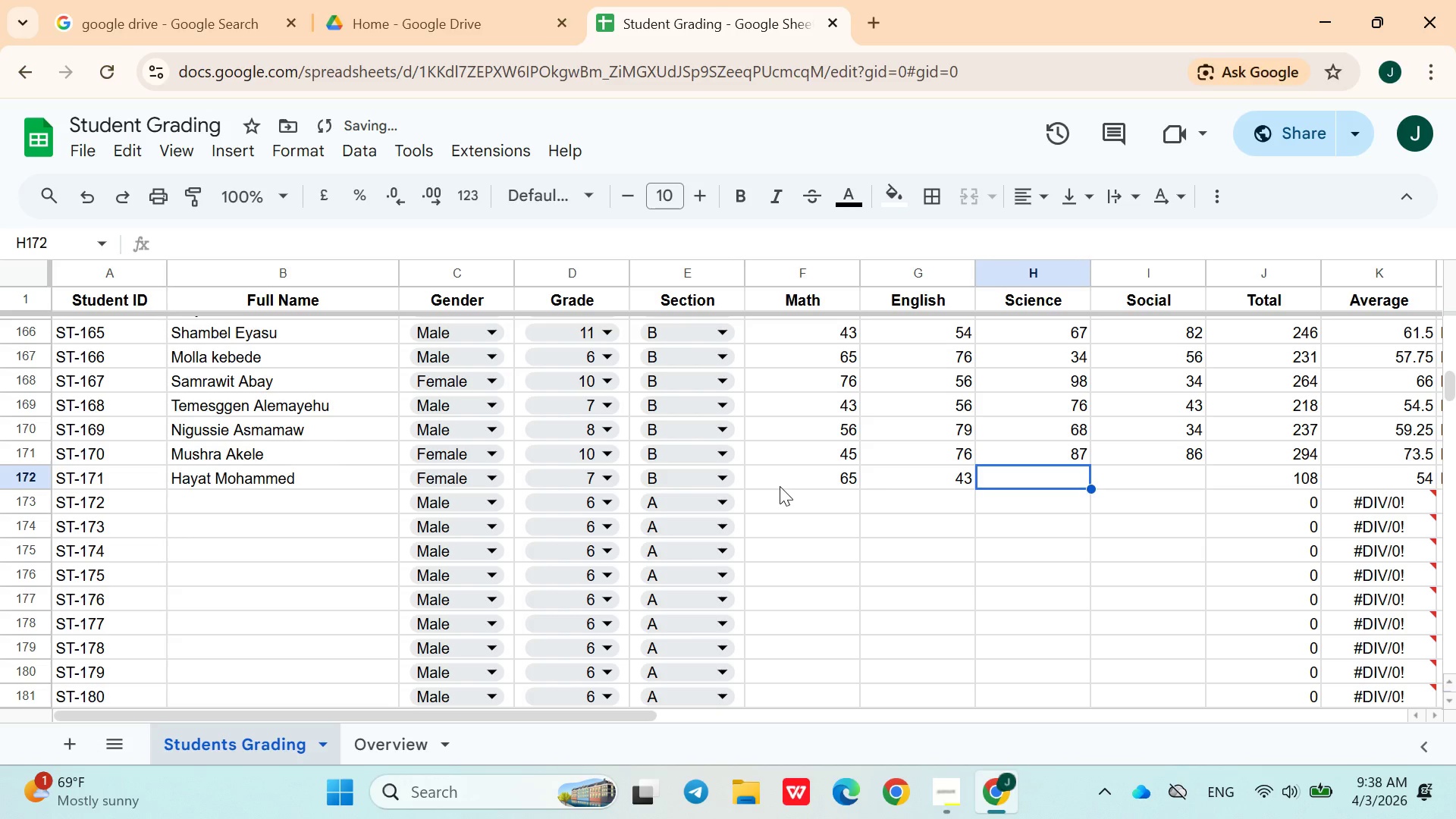 
type(87)
 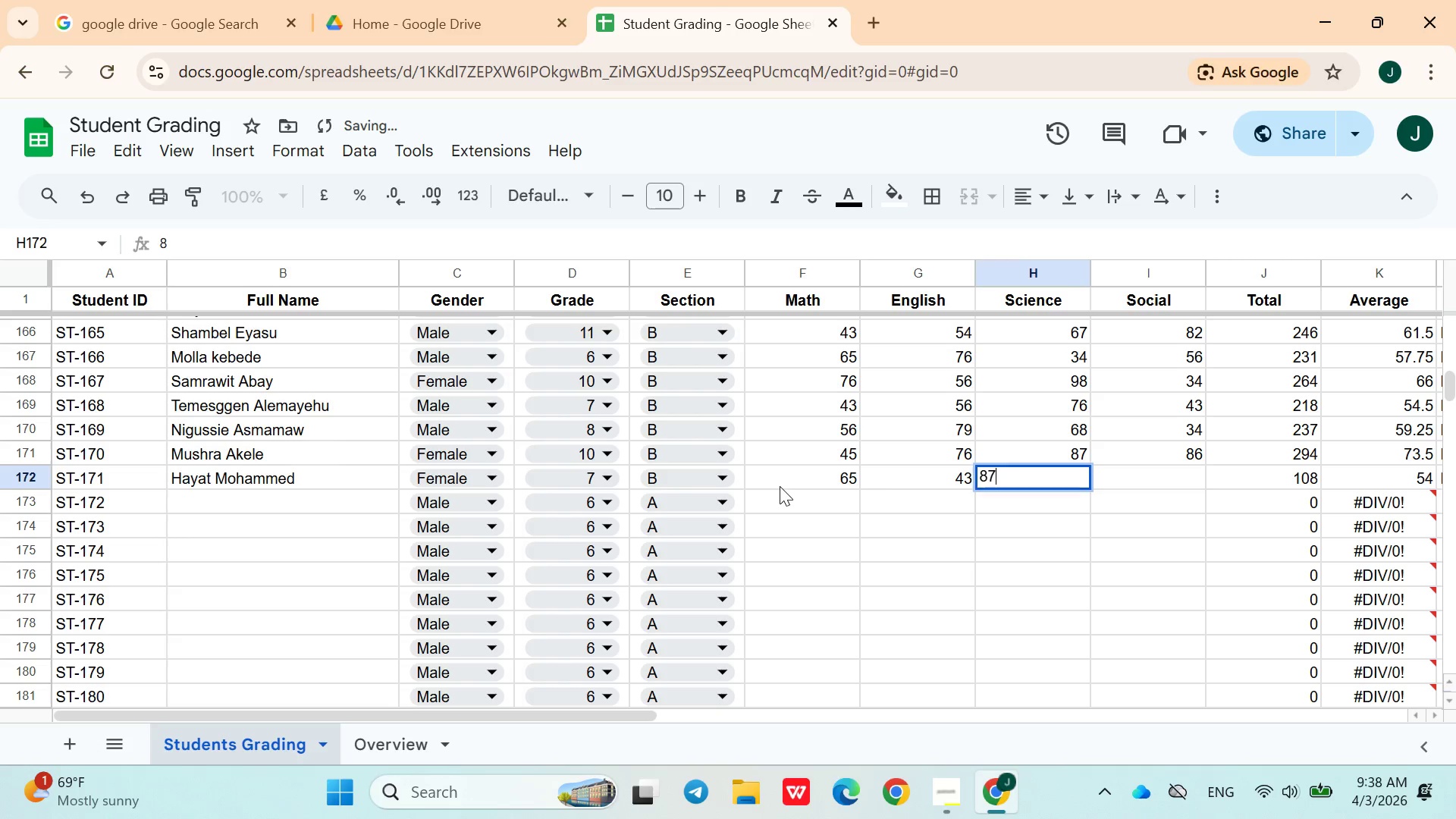 
key(ArrowRight)
 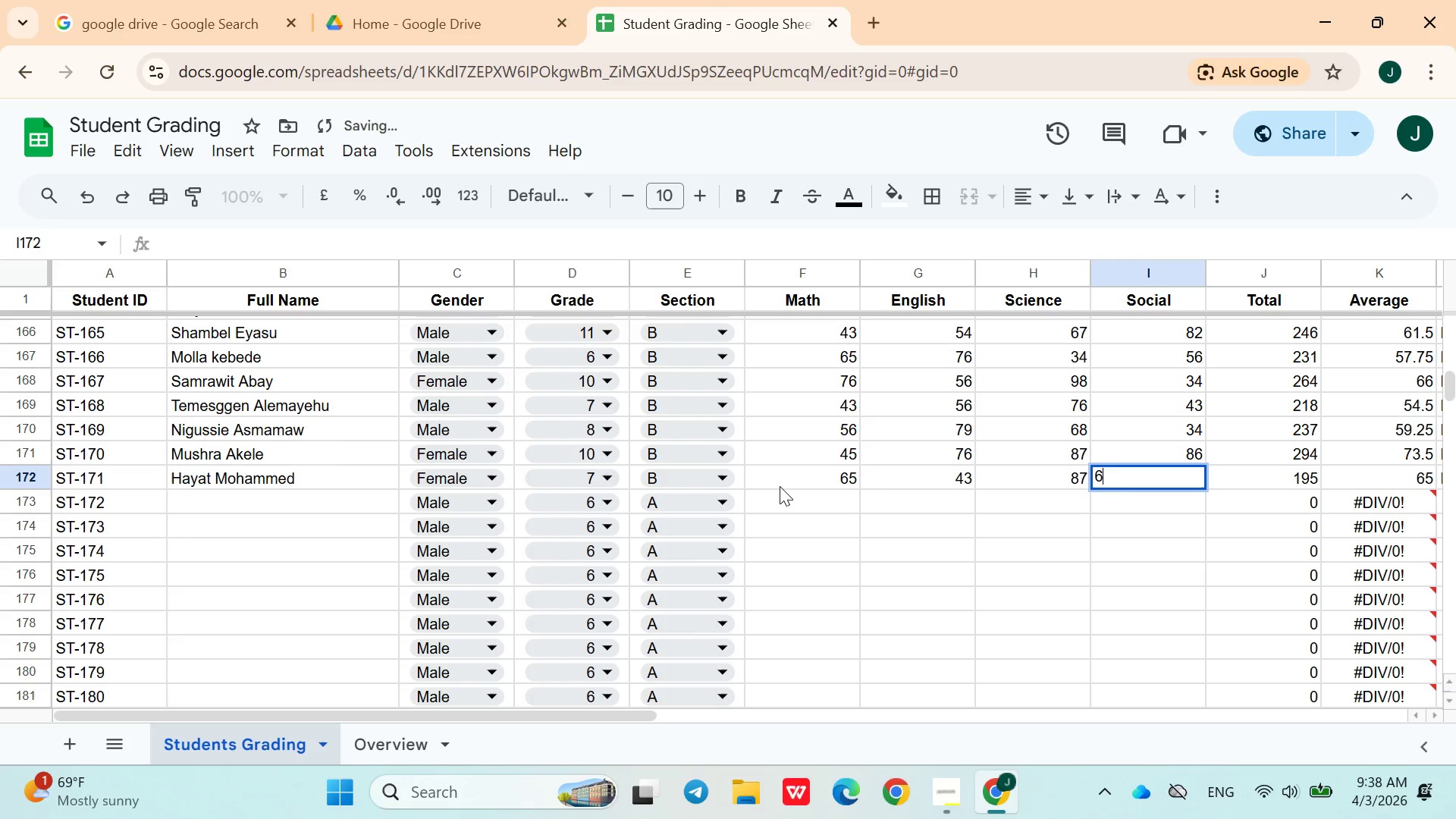 
type(65)
 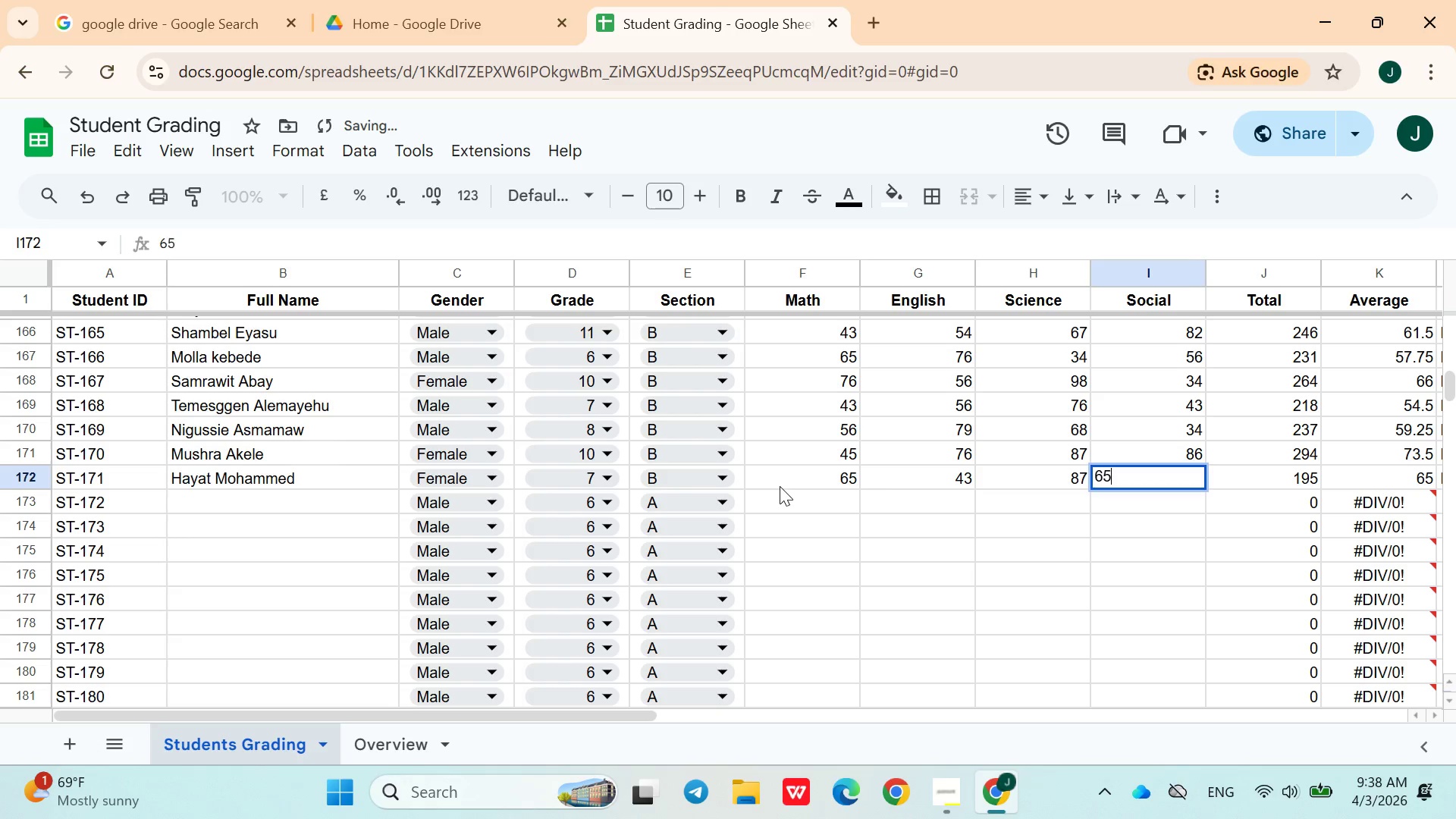 
key(ArrowRight)
 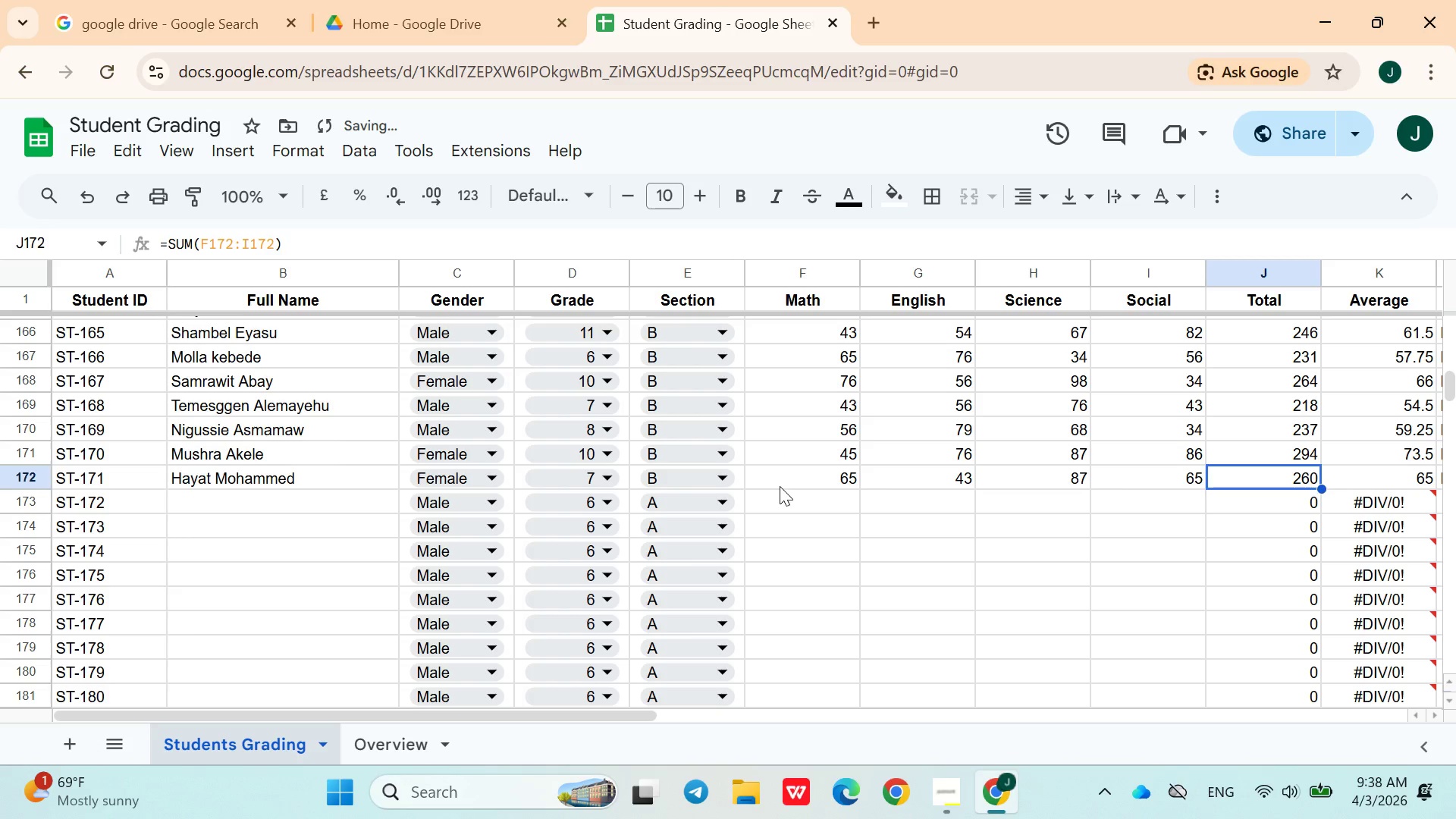 
key(ArrowDown)
 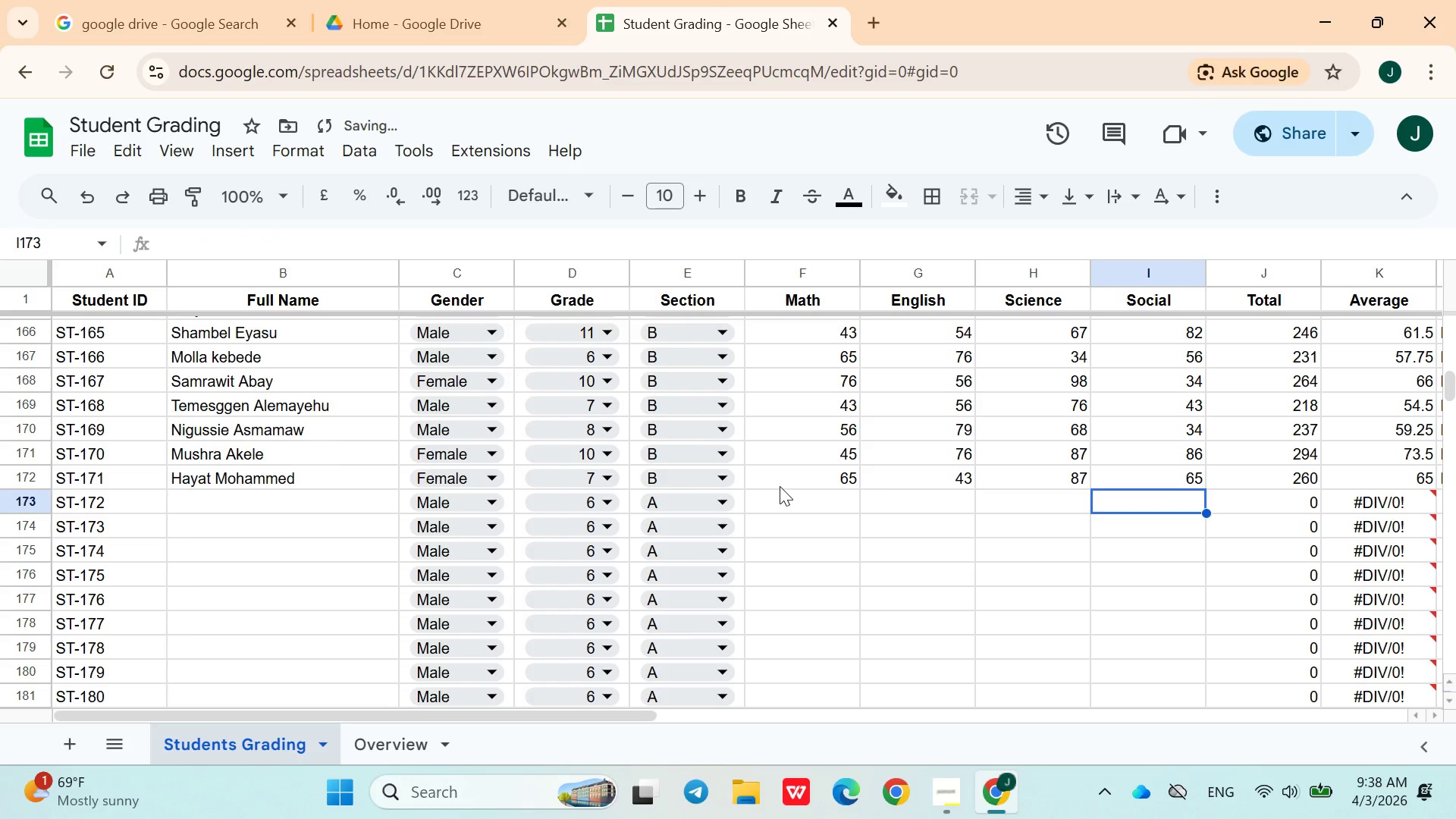 
hold_key(key=ArrowLeft, duration=0.92)
 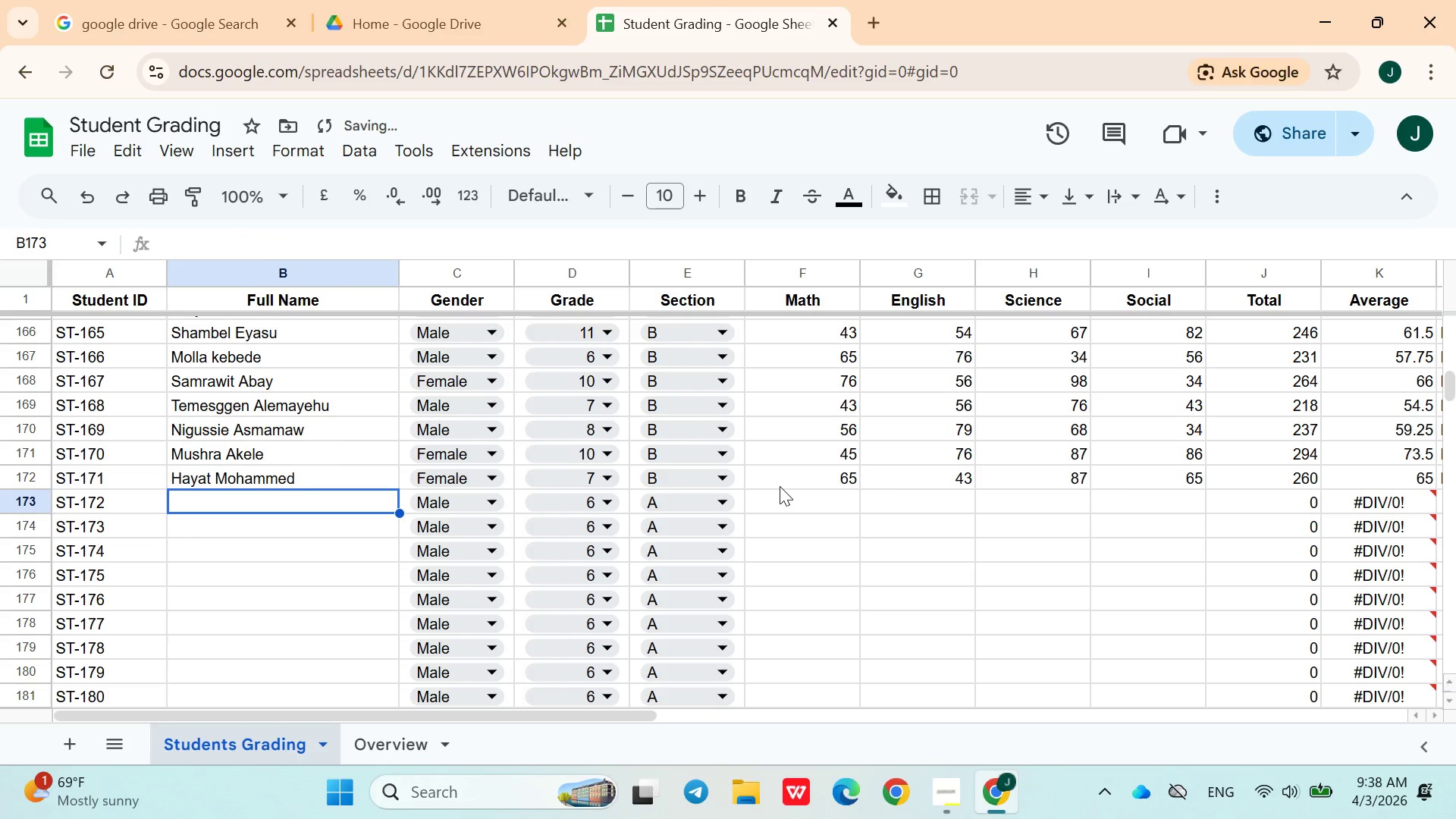 
key(ArrowRight)
 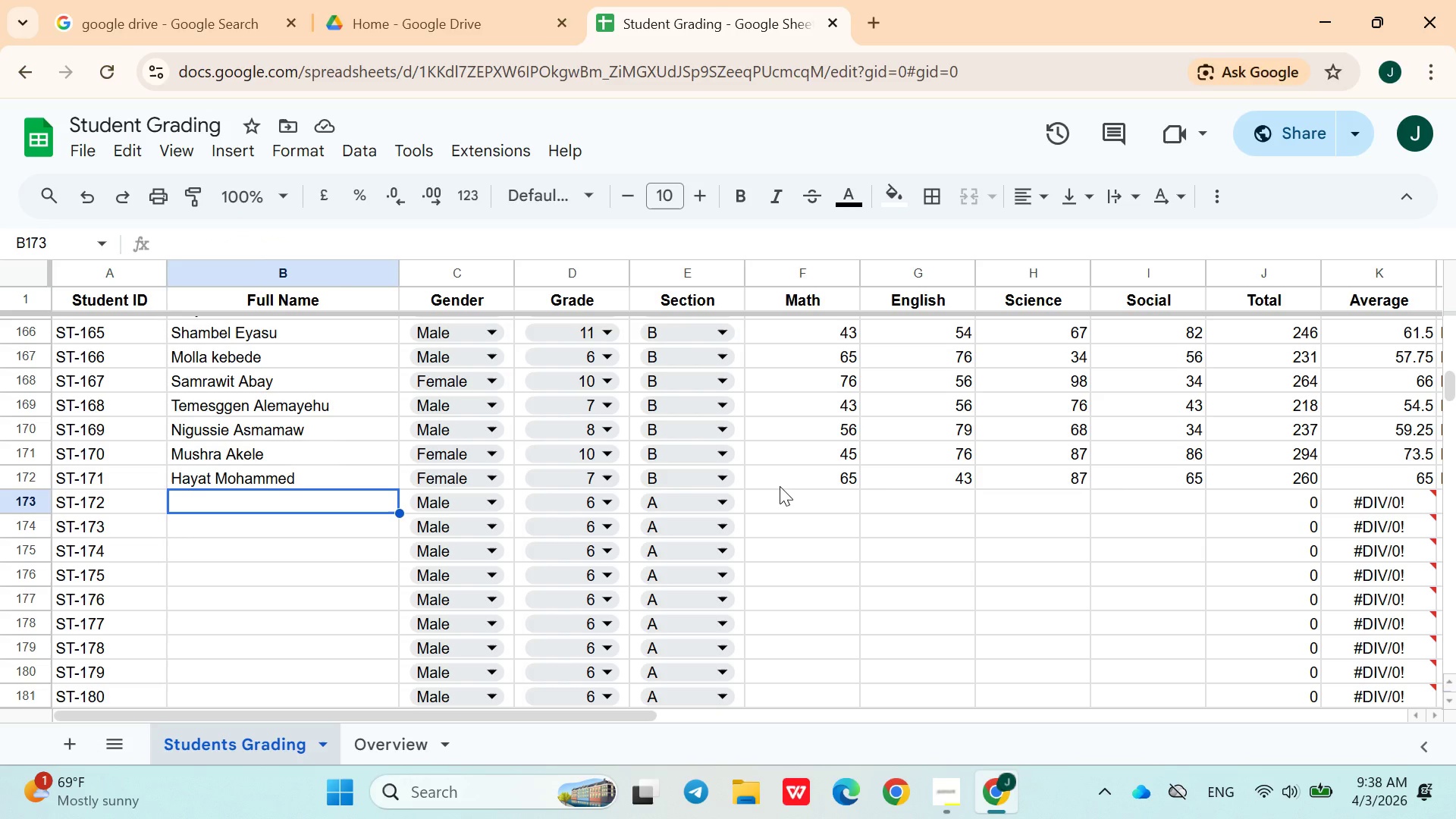 
wait(27.75)
 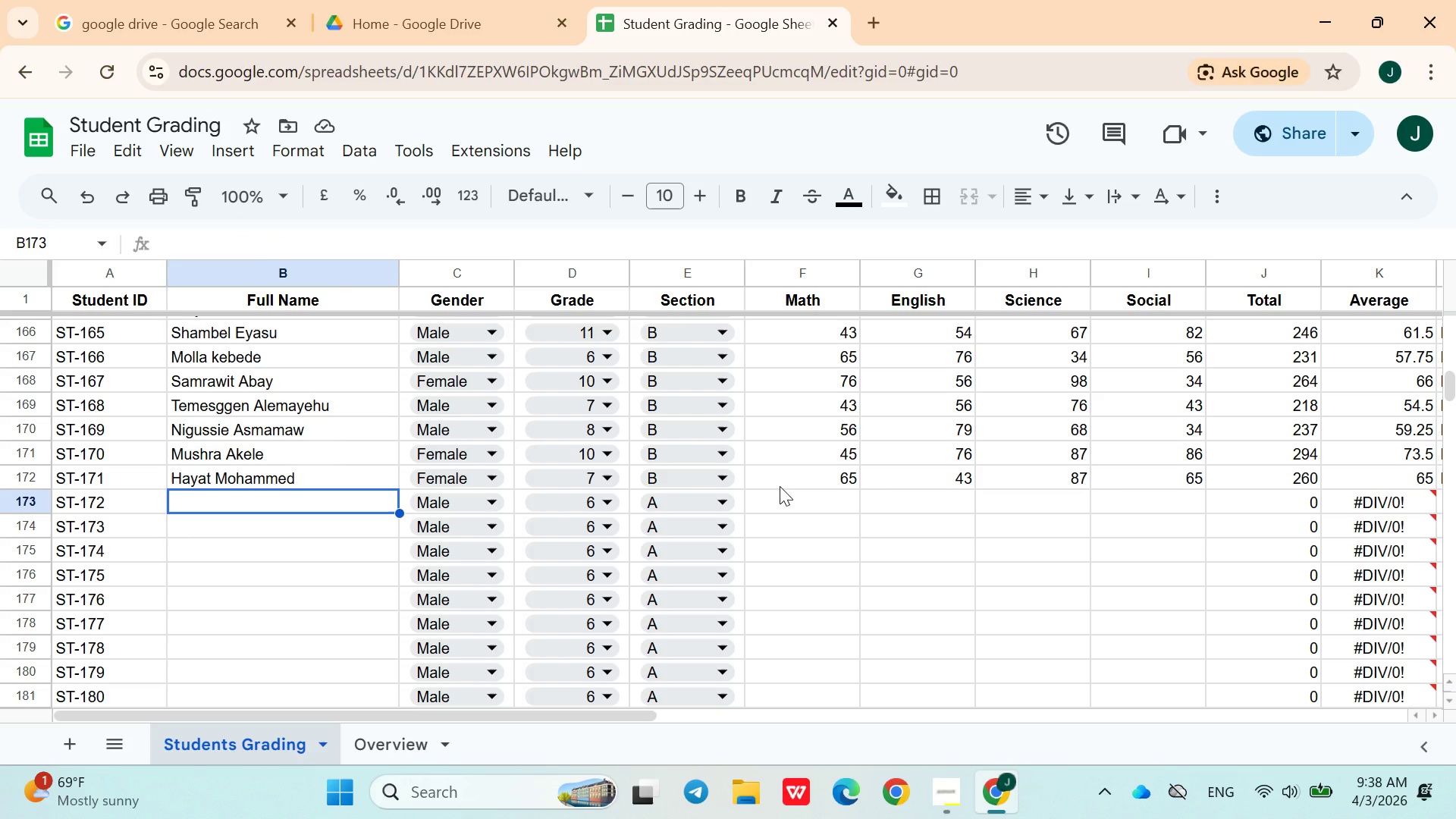 
left_click([780, 486])
 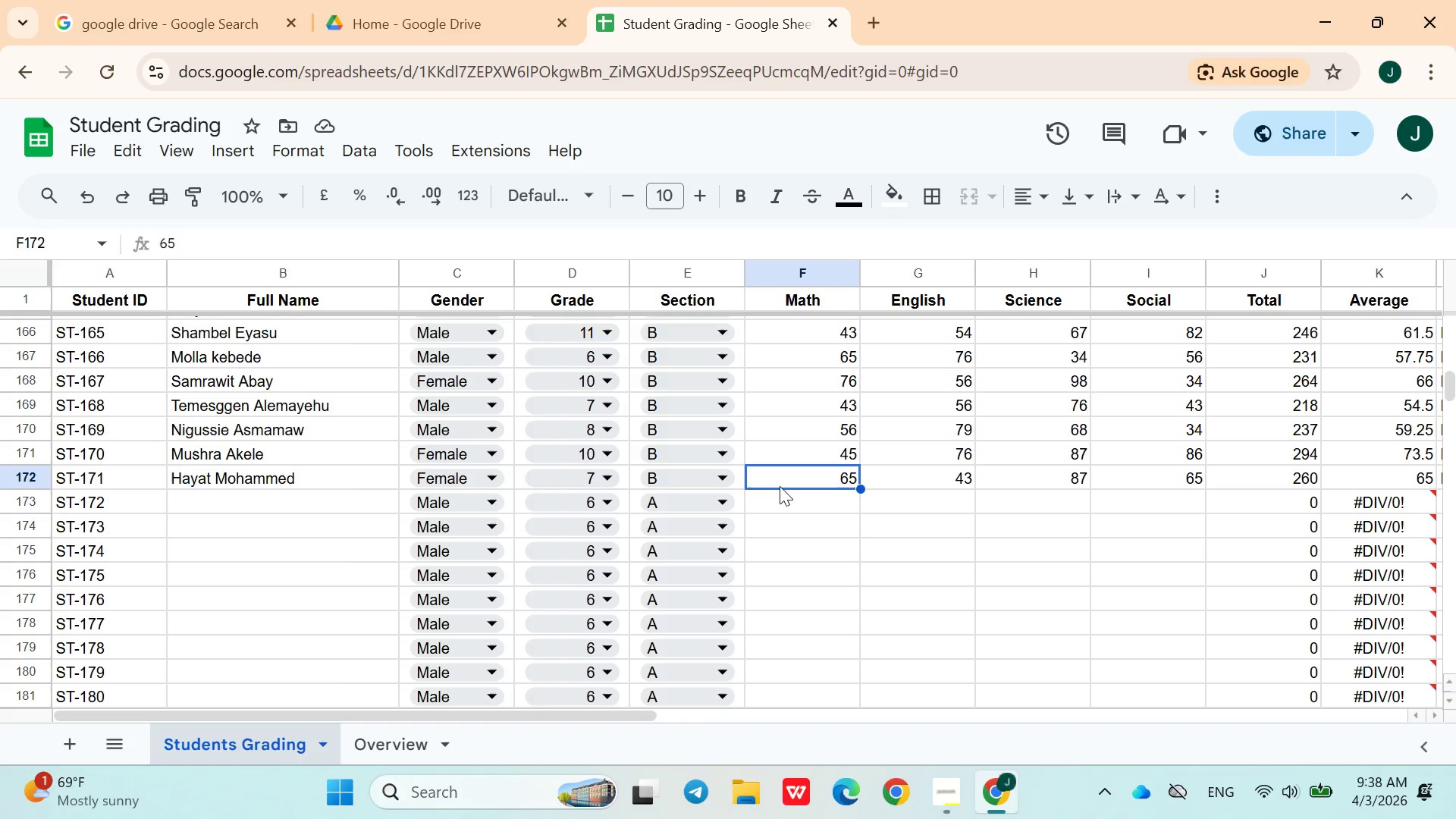 
left_click_drag(start_coordinate=[780, 486], to_coordinate=[796, 498])
 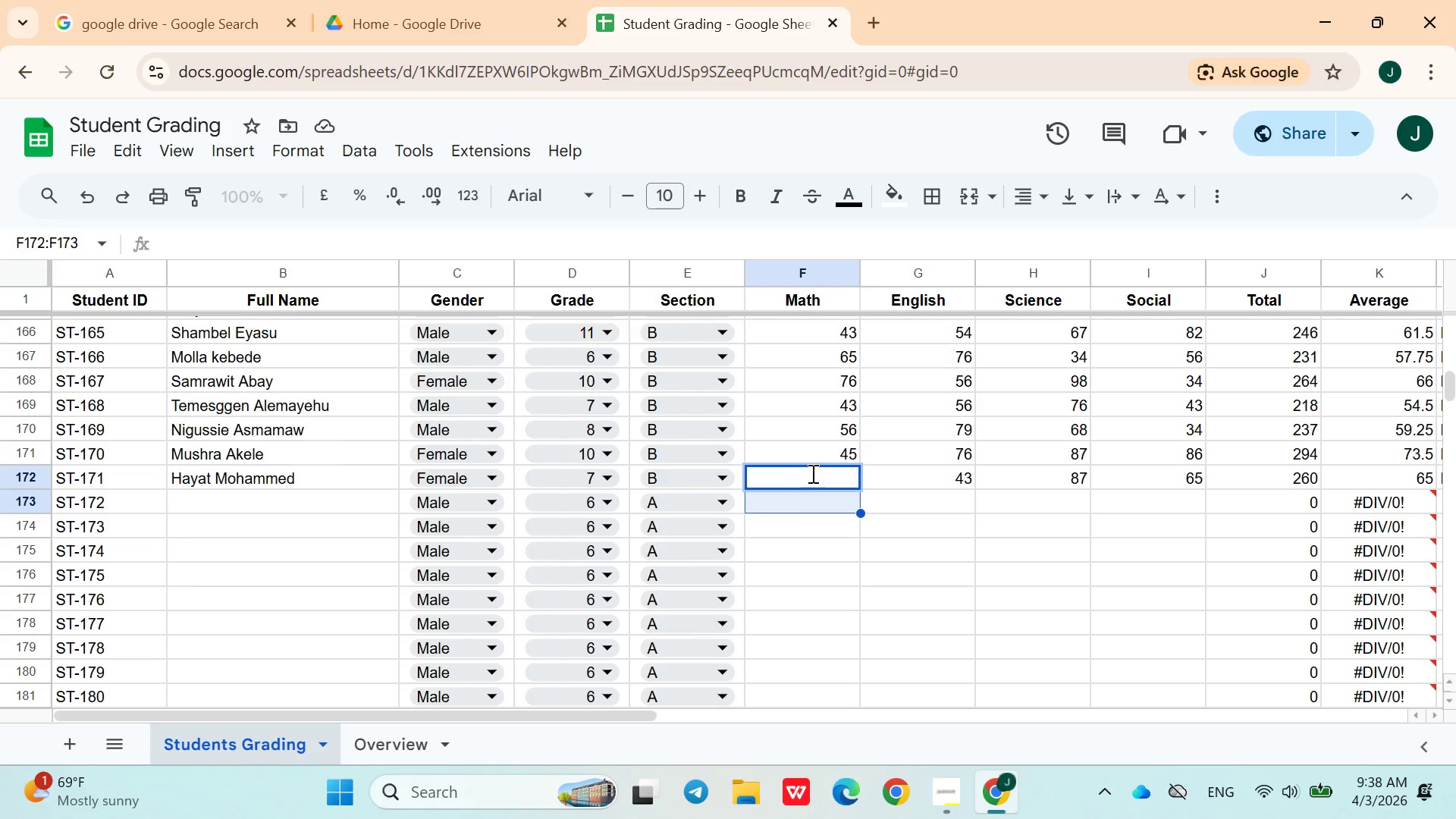 
type(Bin)
key(Backspace)
key(Backspace)
key(Backspace)
 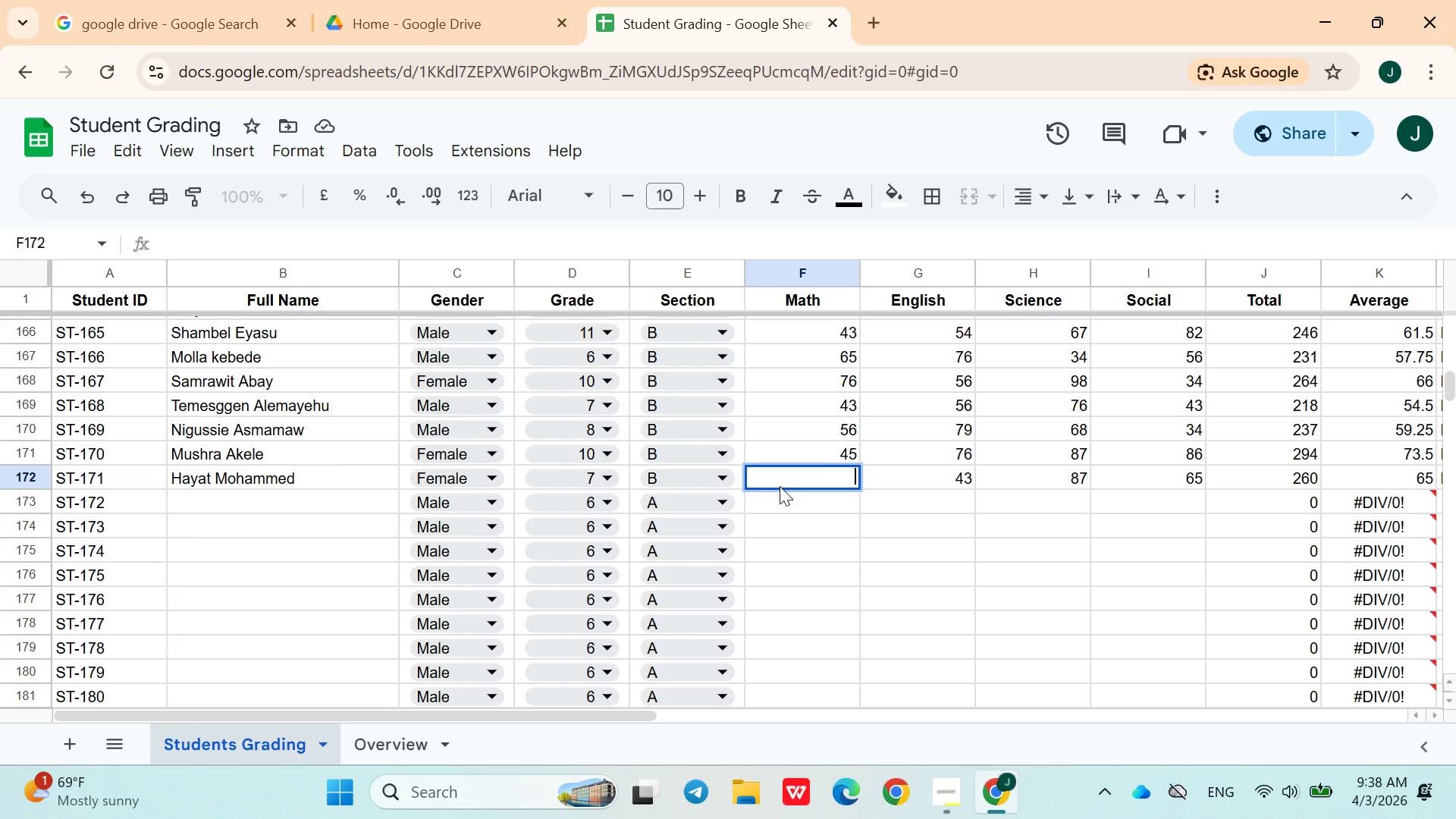 
key(Control+Z)
 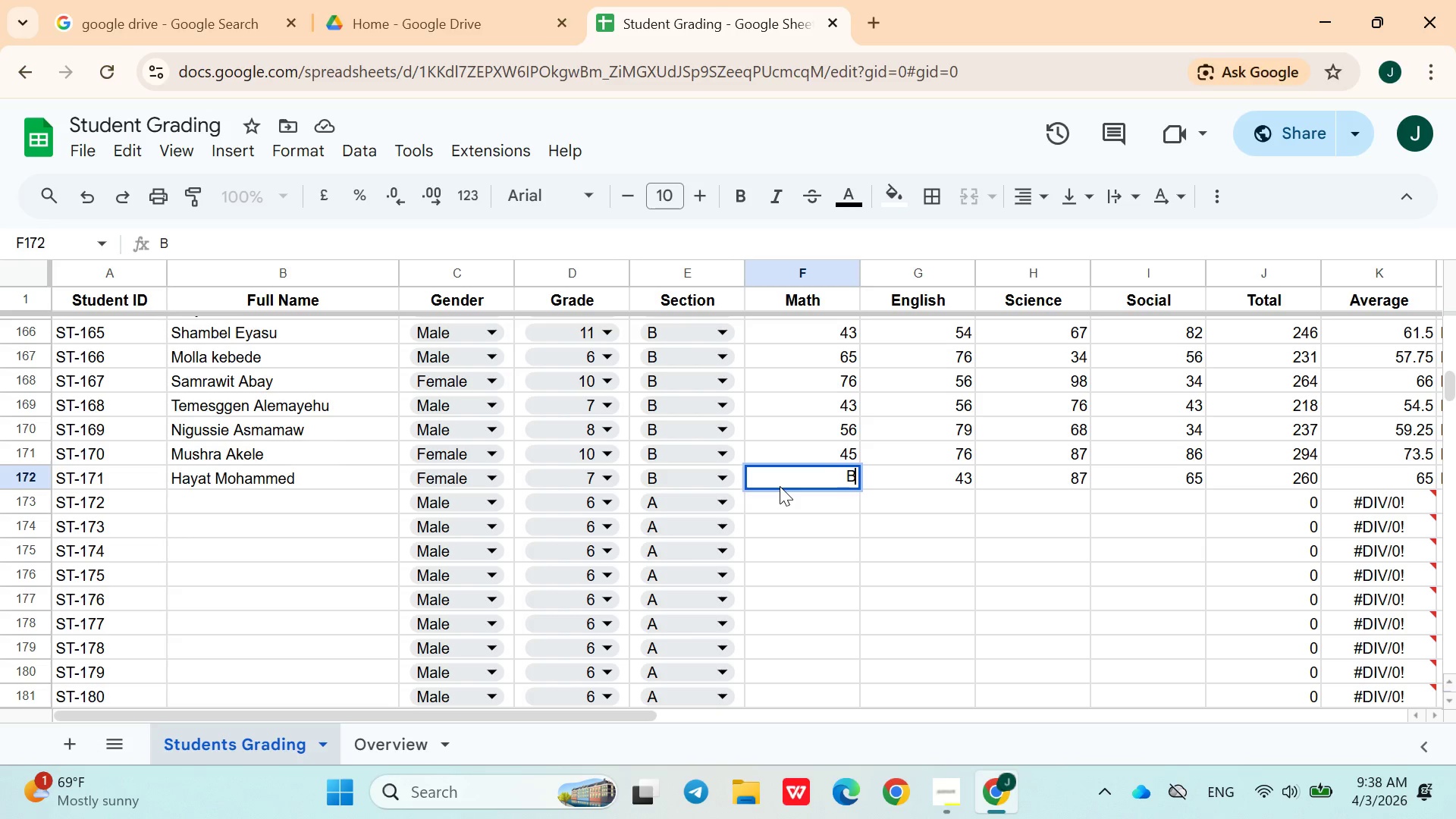 
key(Control+Z)
 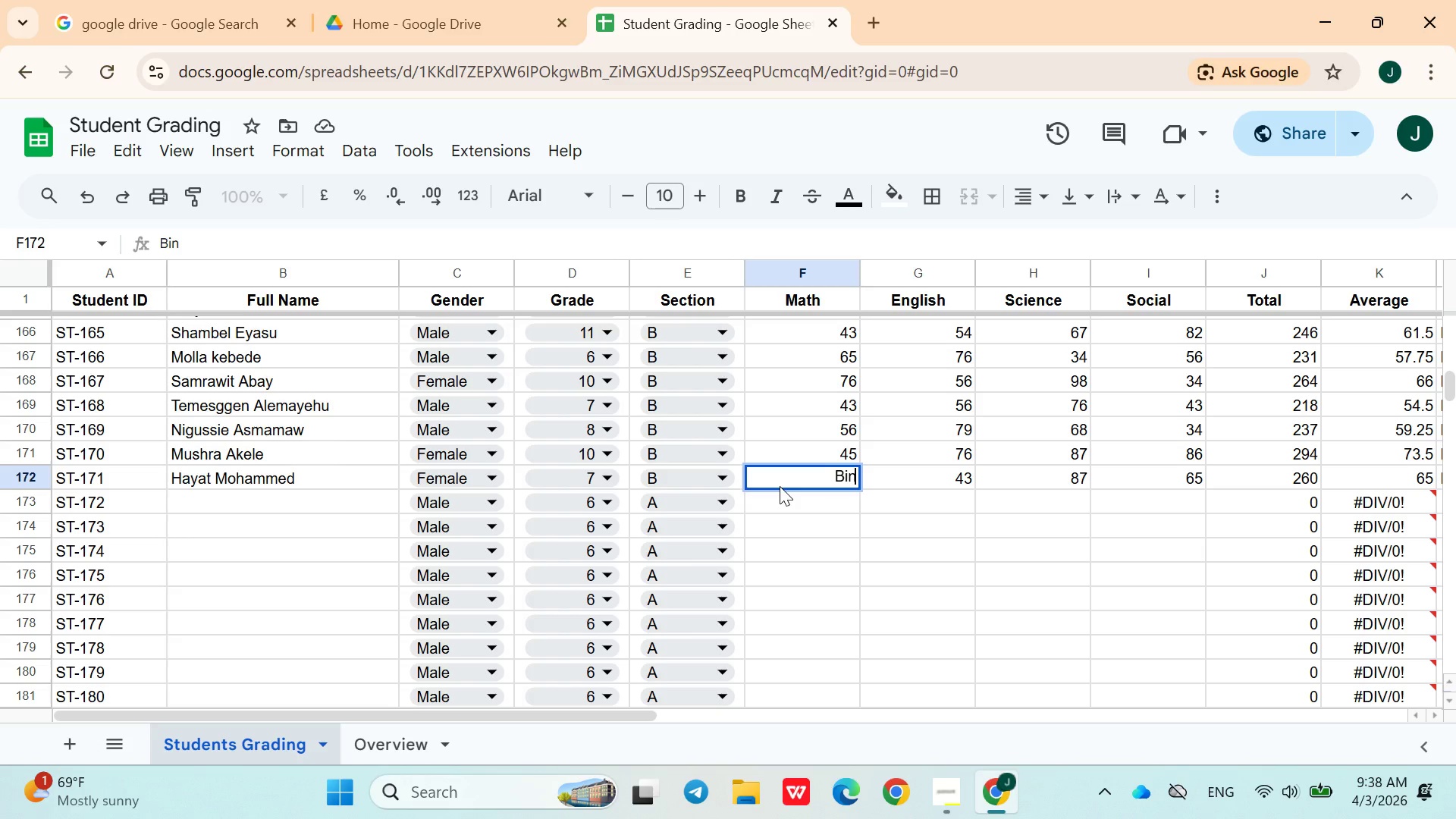 
key(Control+Z)
 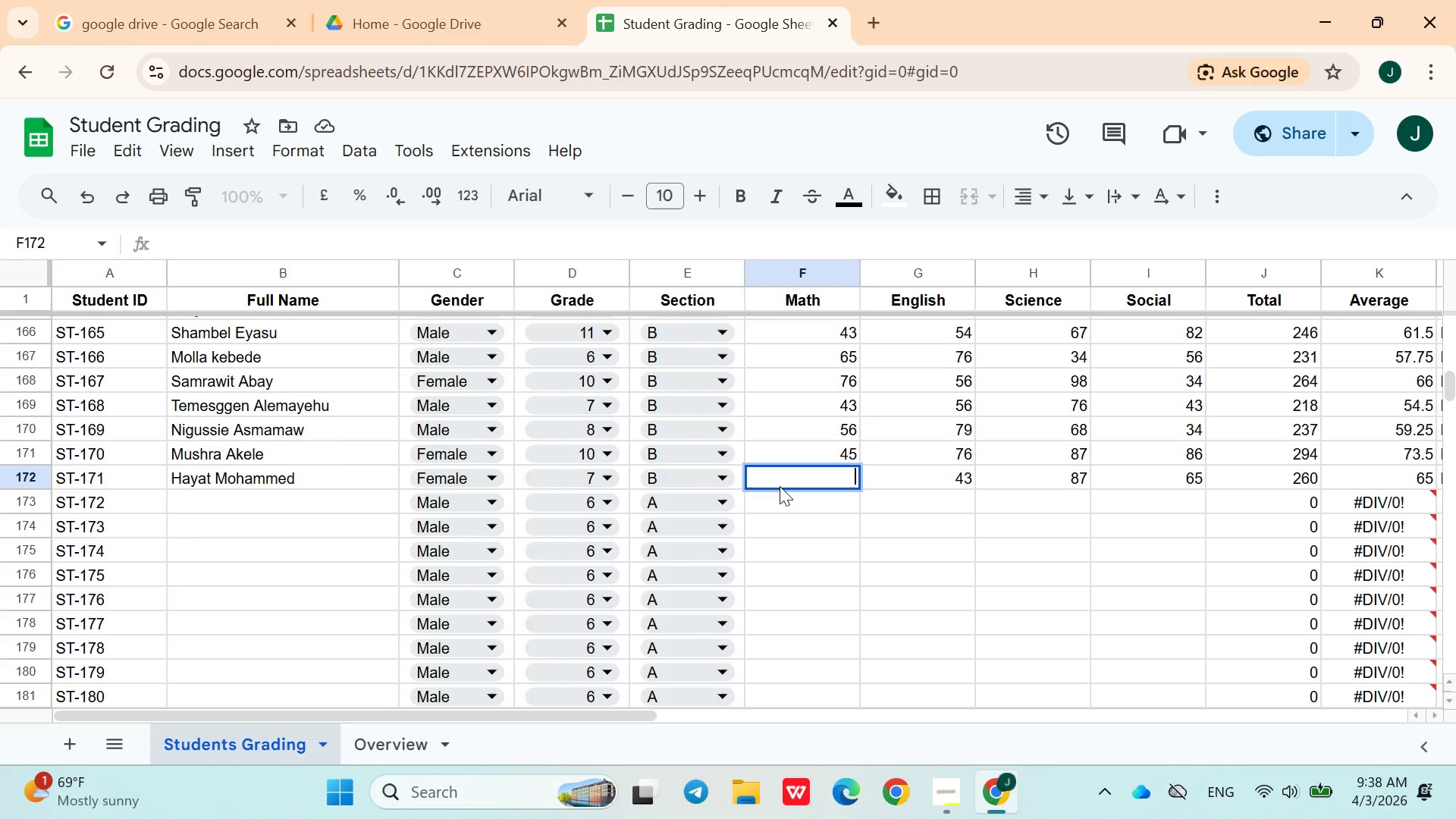 
key(Control+Z)
 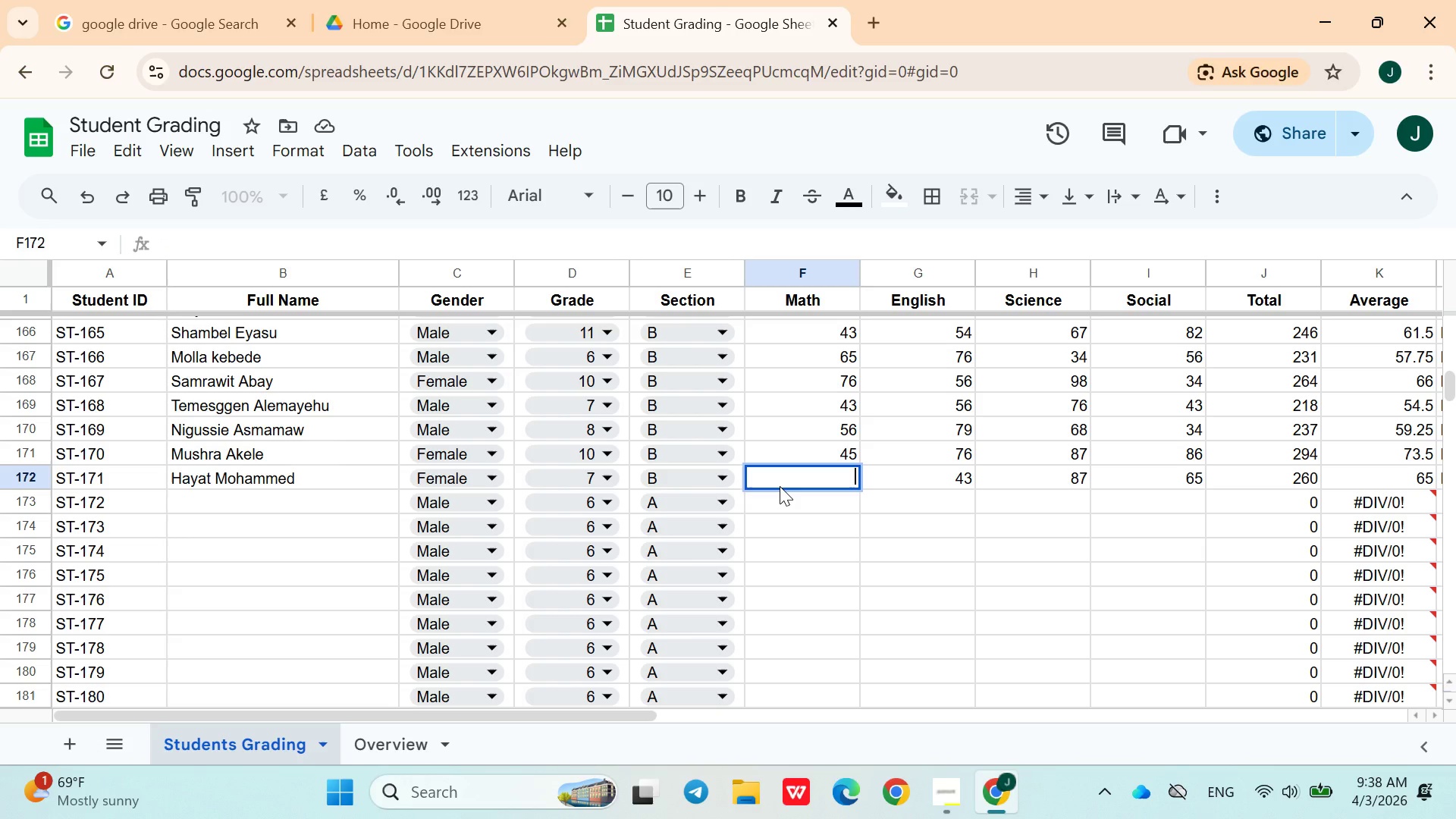 
key(Control+Z)
 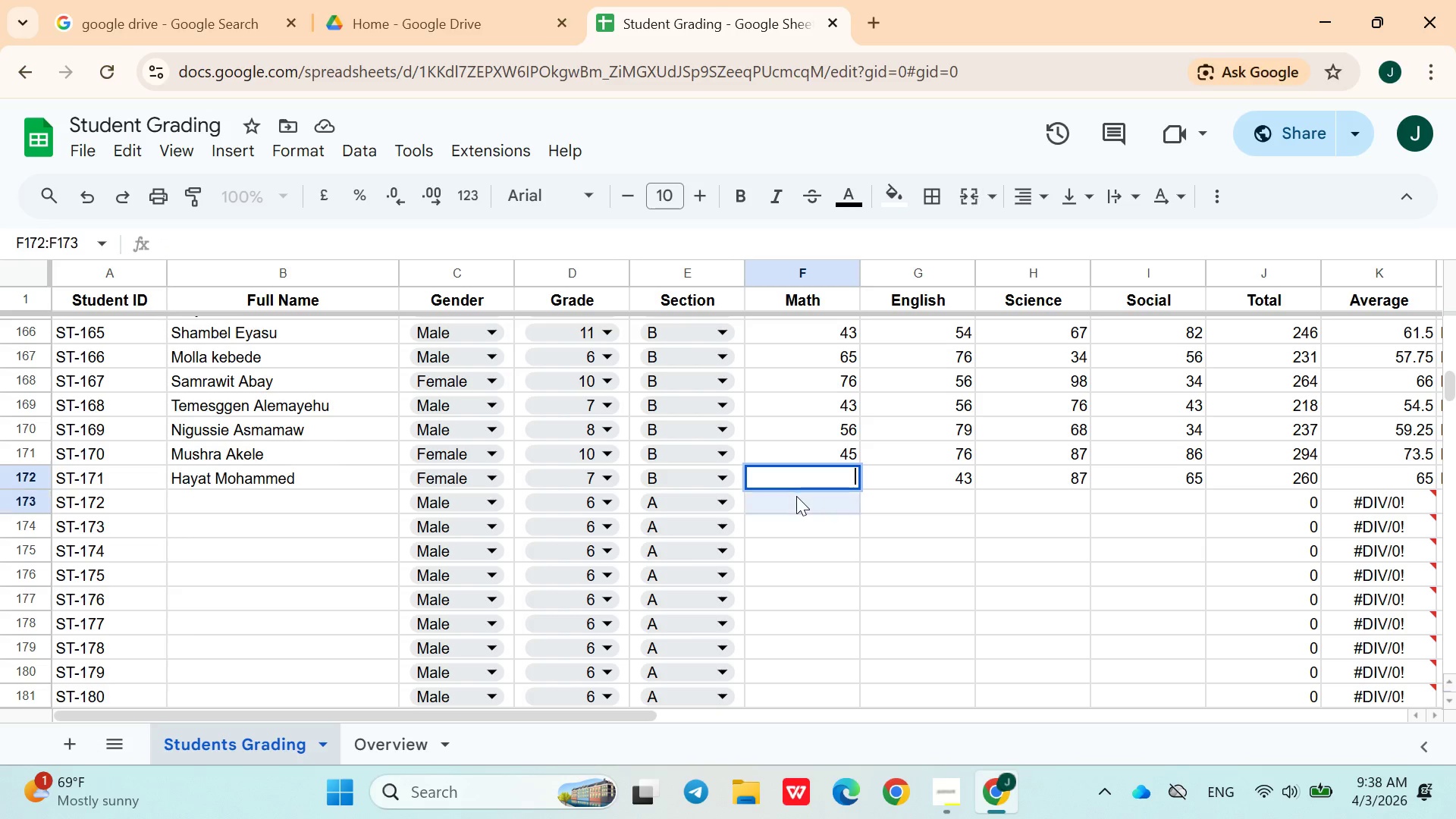 
left_click([796, 498])
 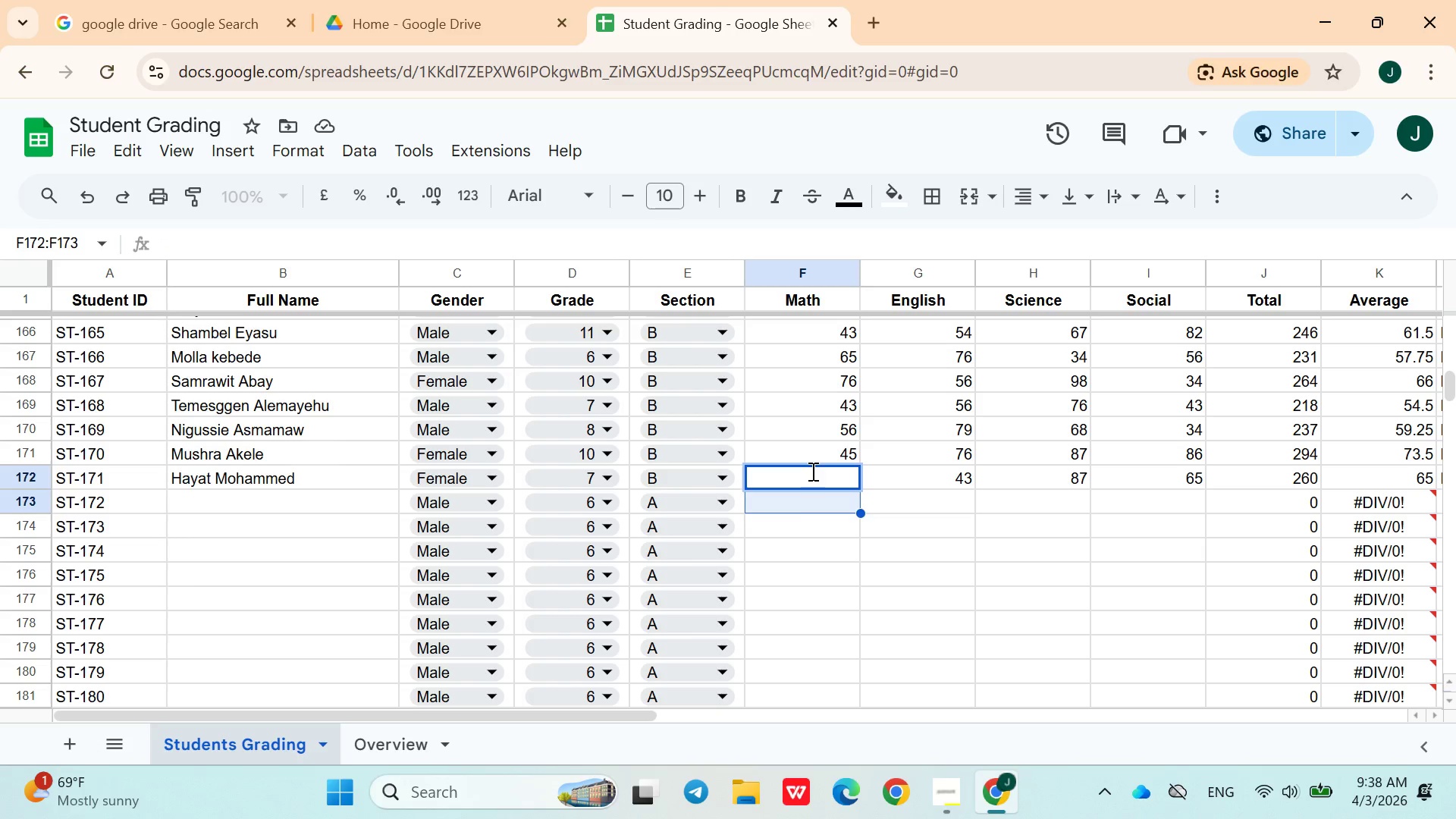 
left_click([811, 466])
 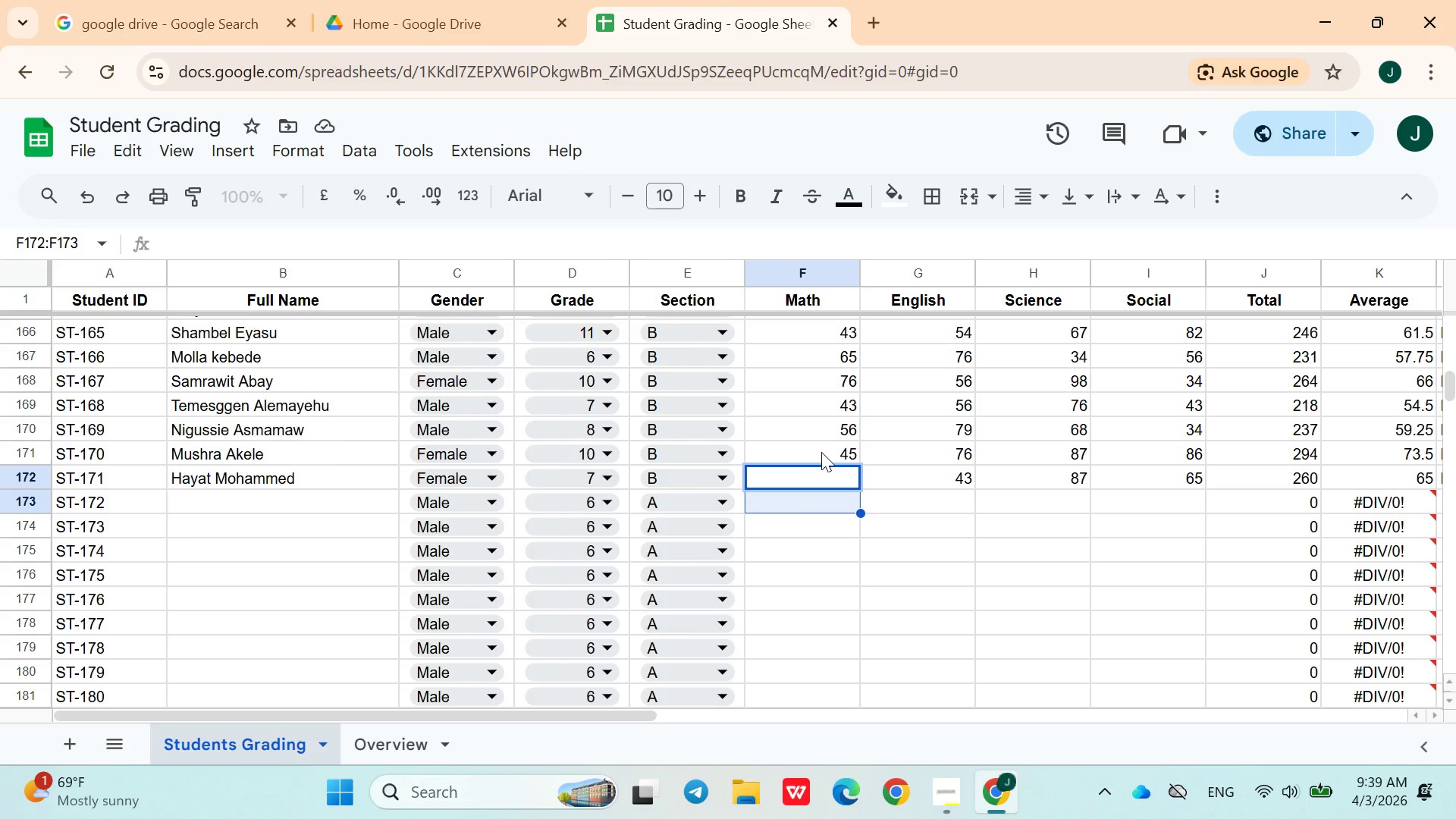 
left_click([821, 452])
 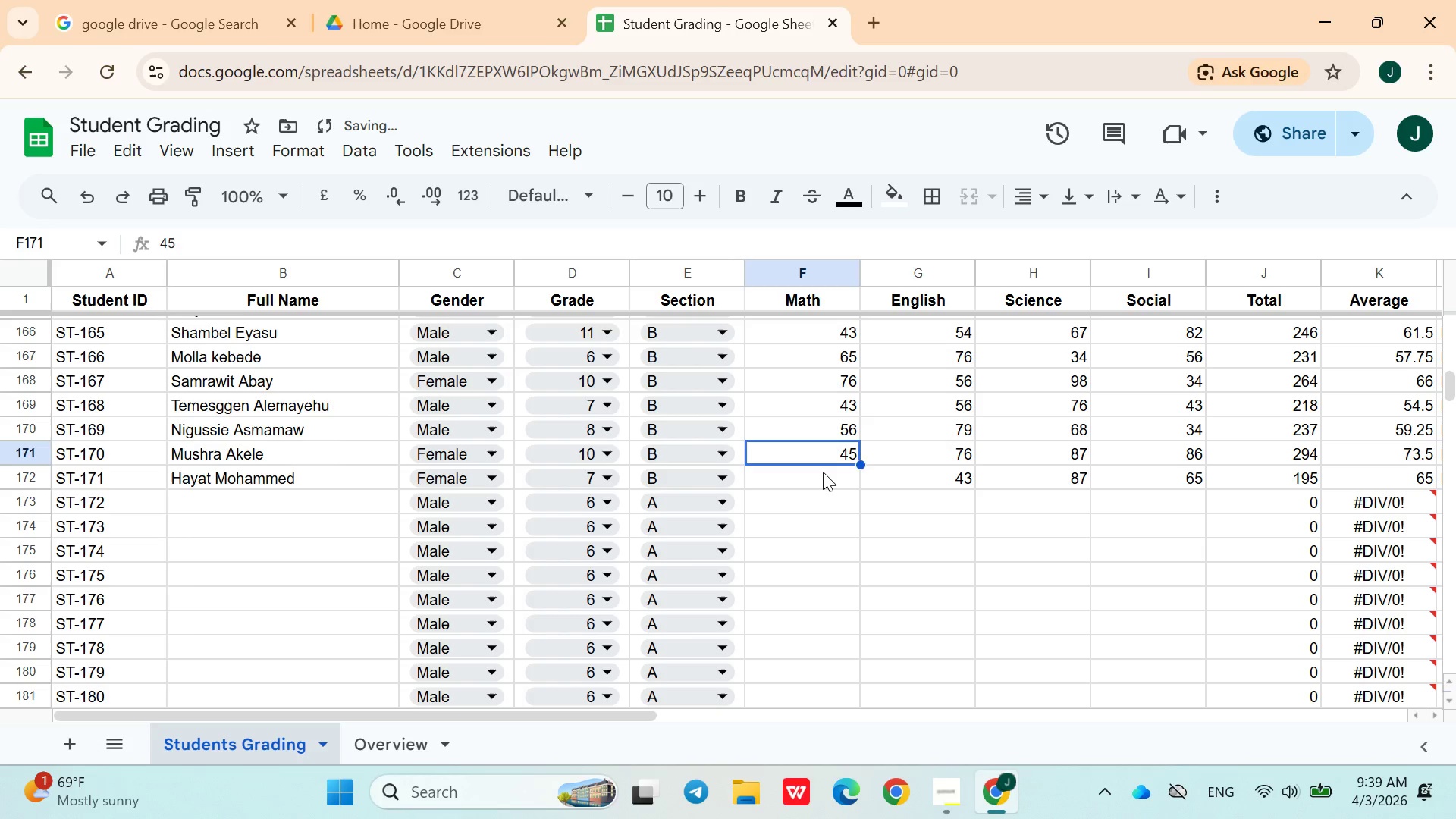 
left_click([823, 472])
 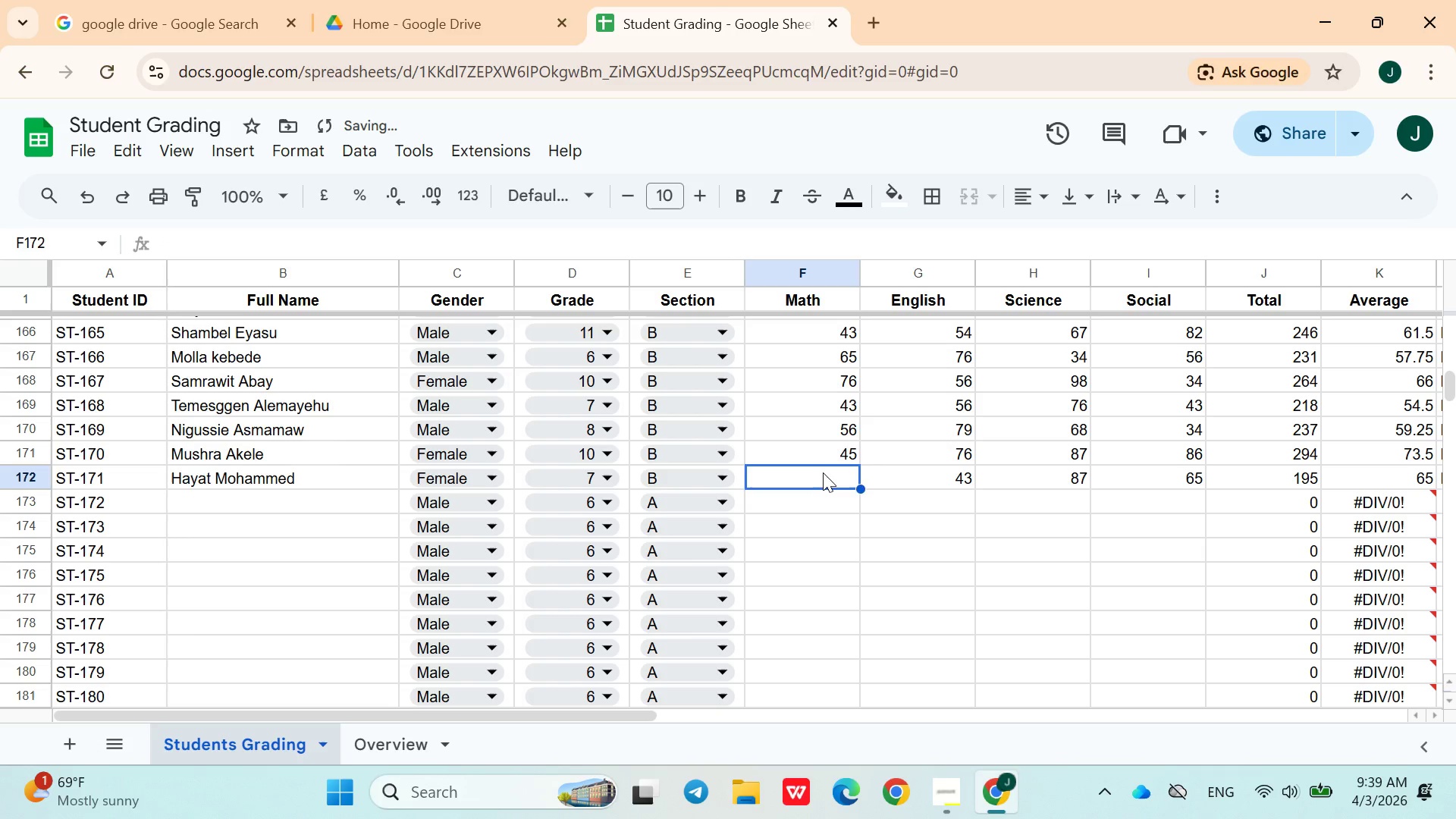 
type(58)
 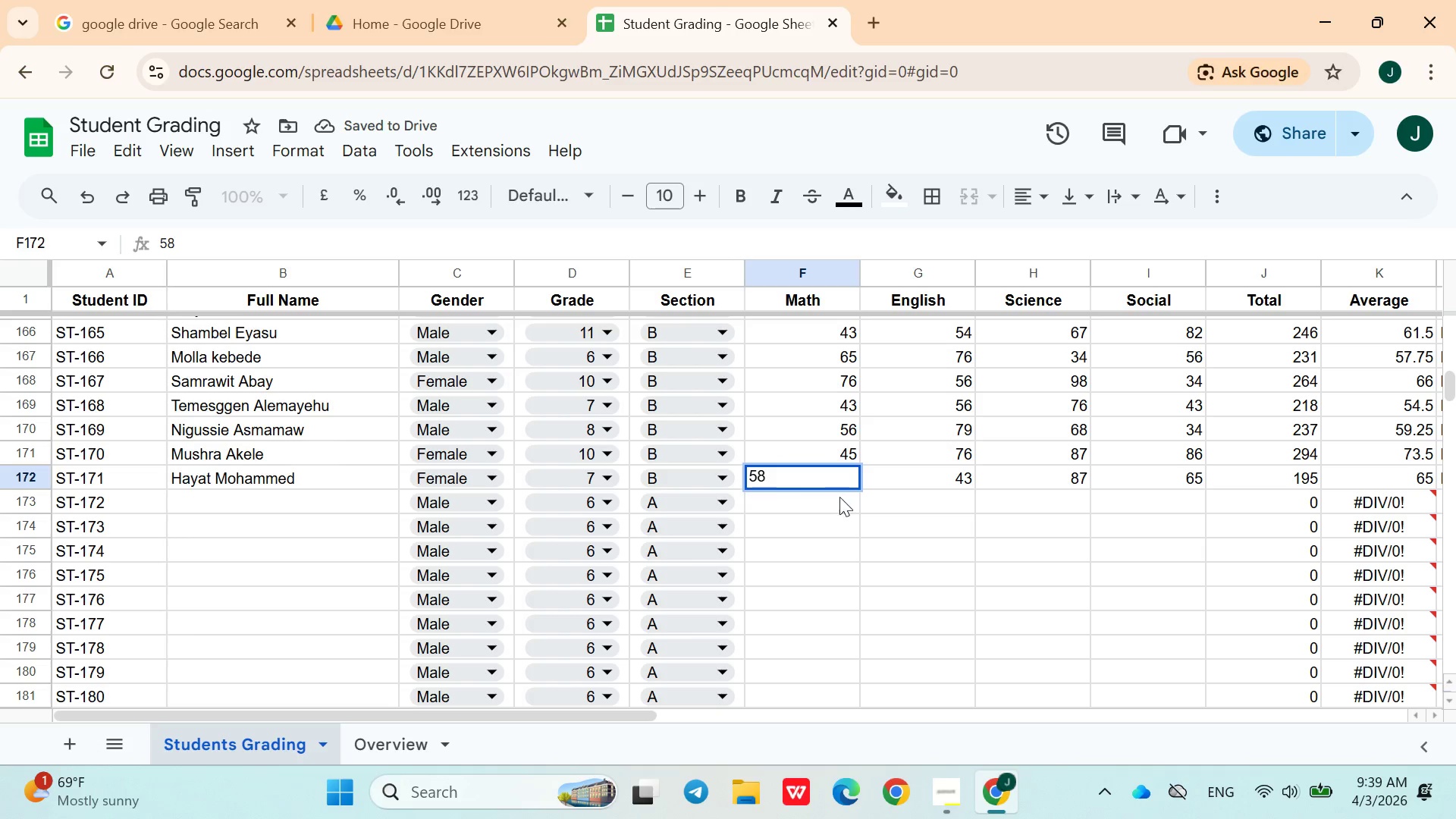 
left_click([835, 510])
 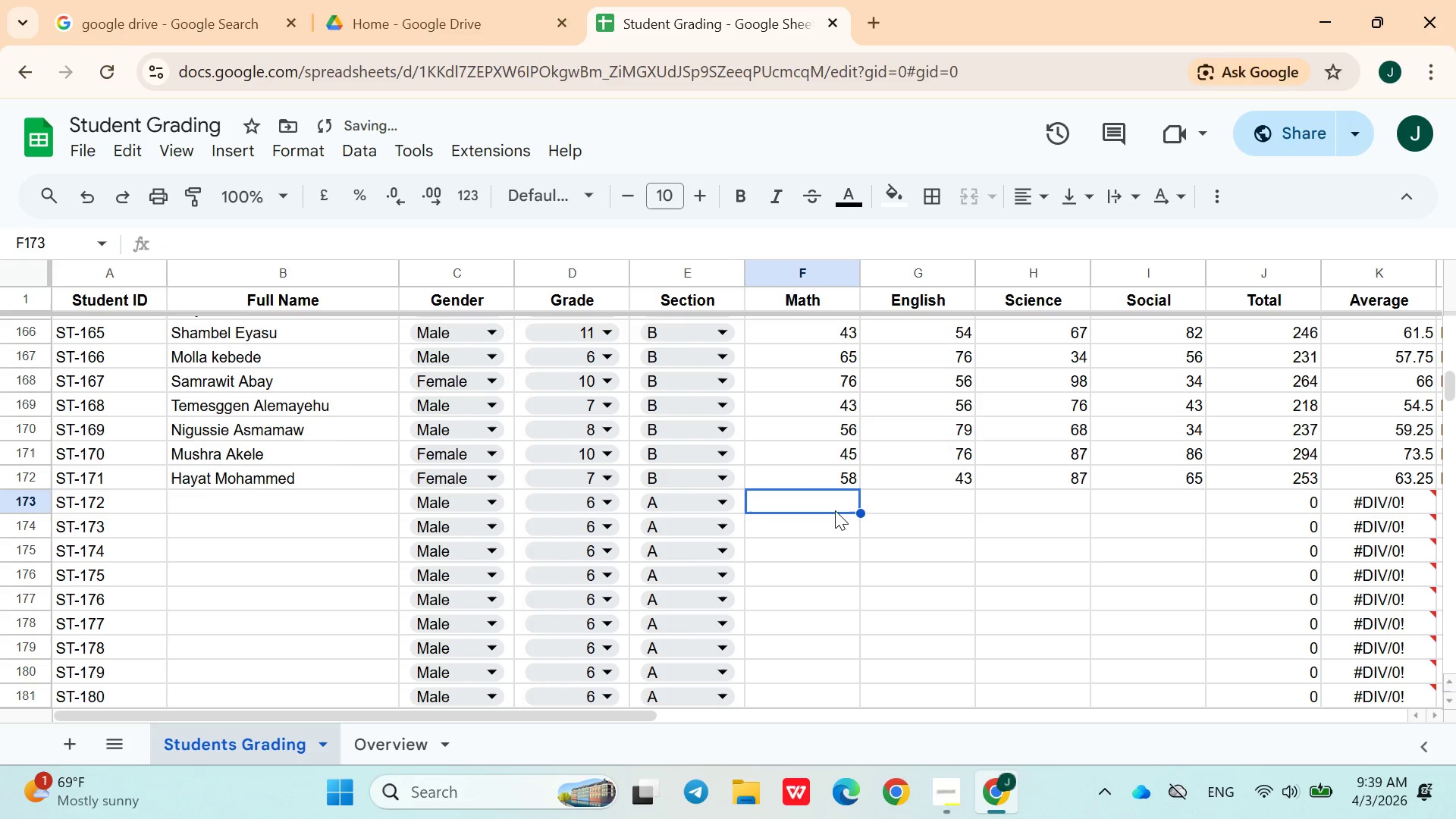 
hold_key(key=ArrowLeft, duration=0.8)
 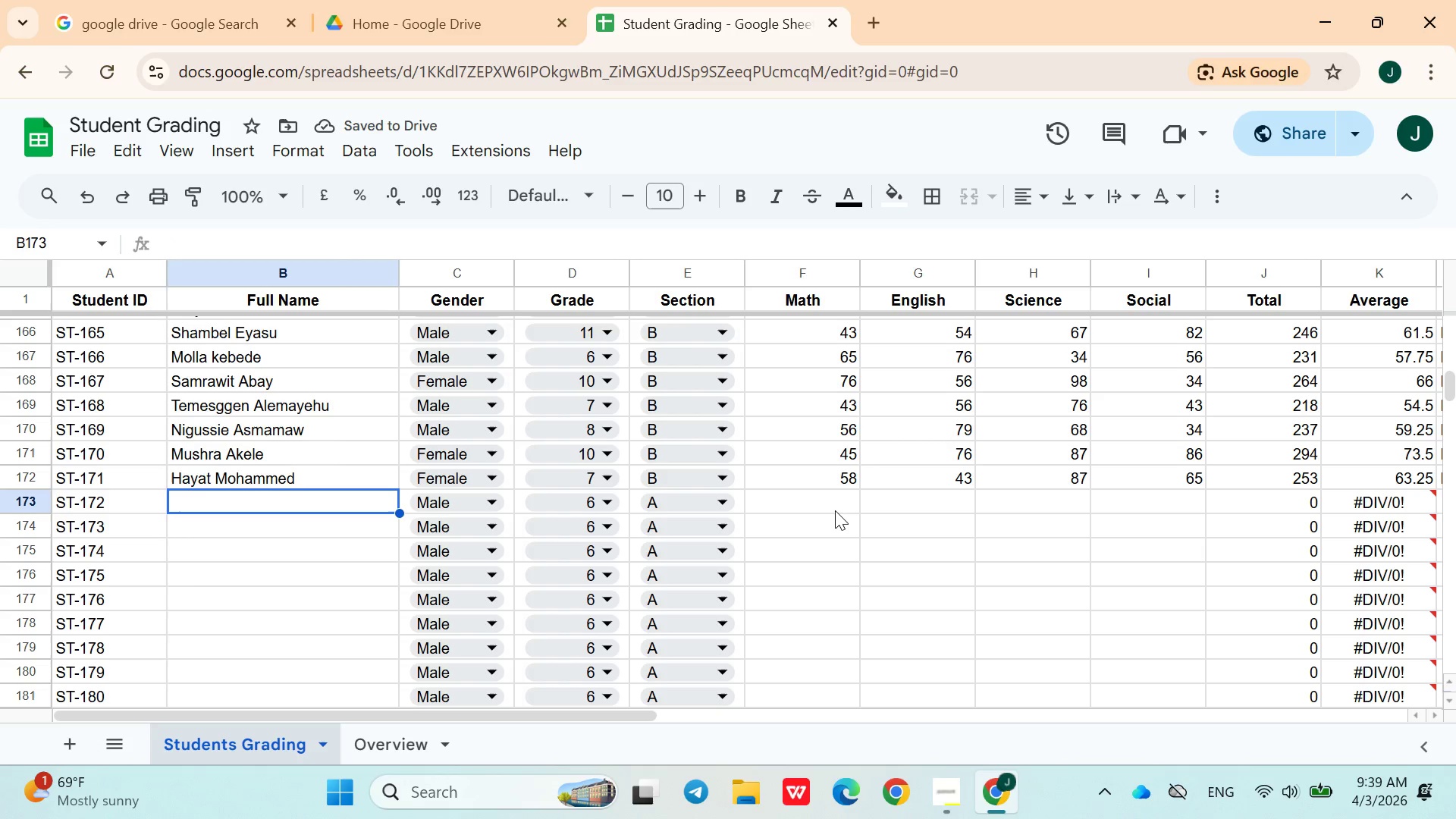 
key(ArrowRight)
 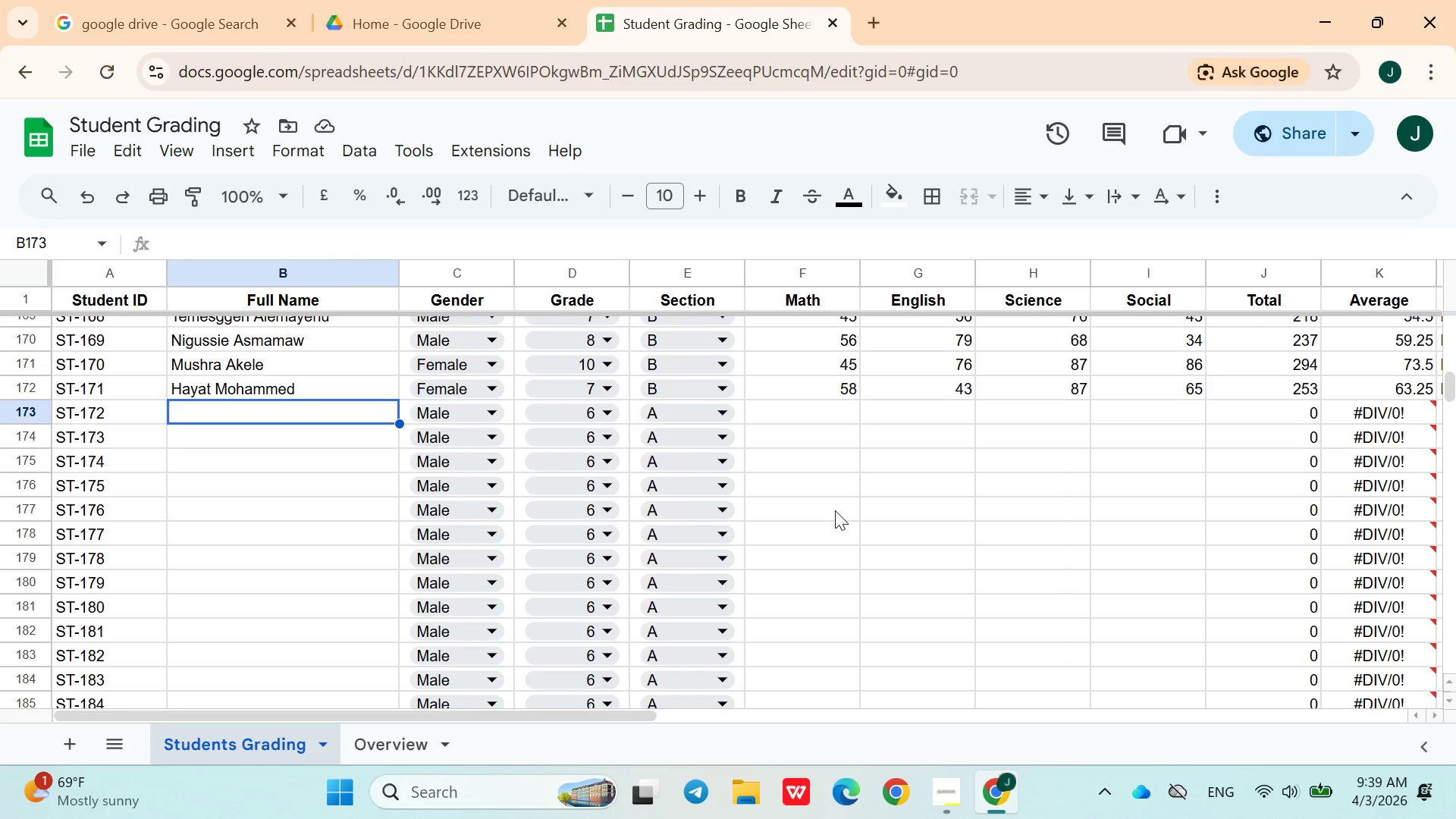 
type(Sheref Seifedin)
 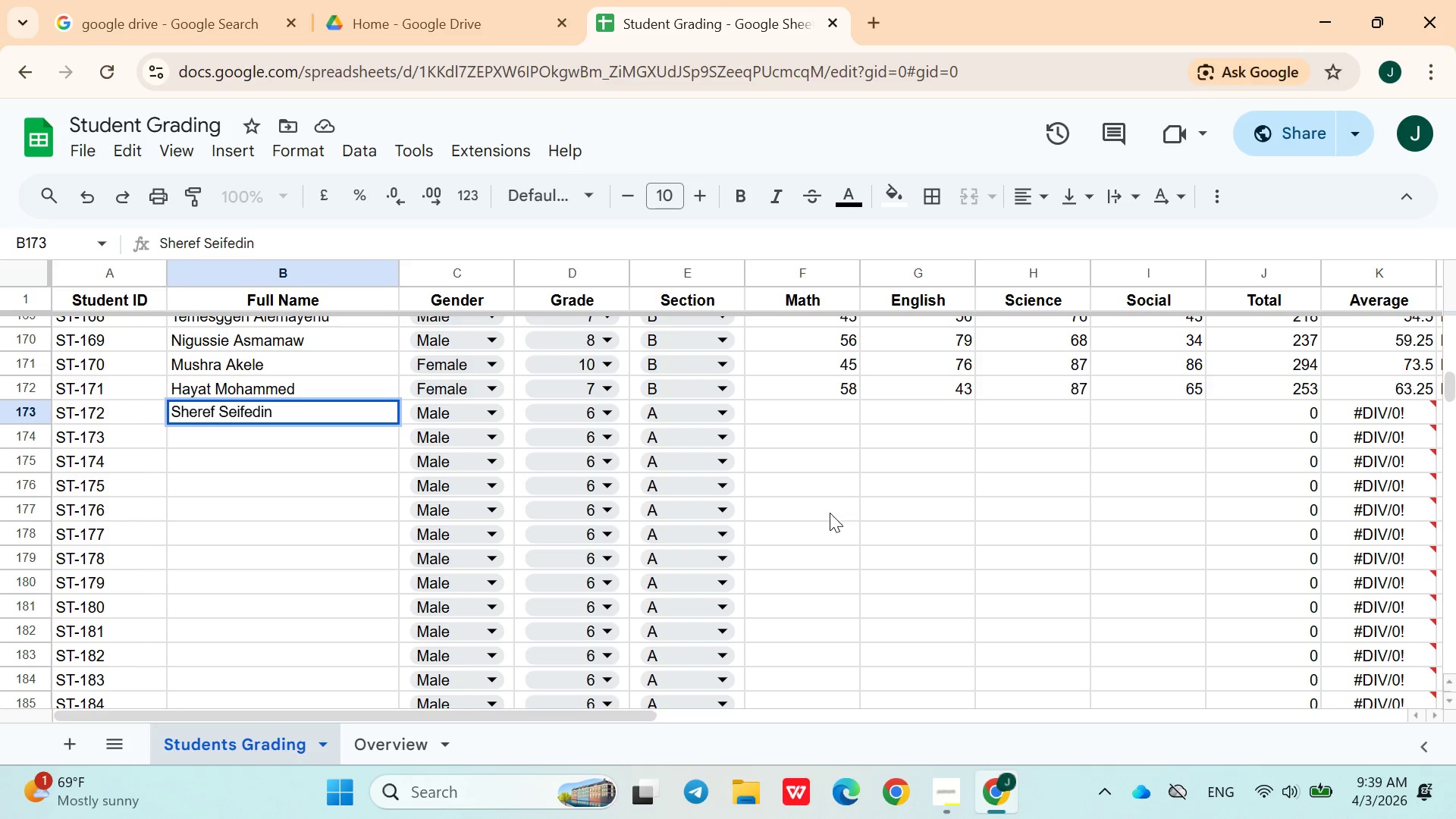 
left_click([593, 413])
 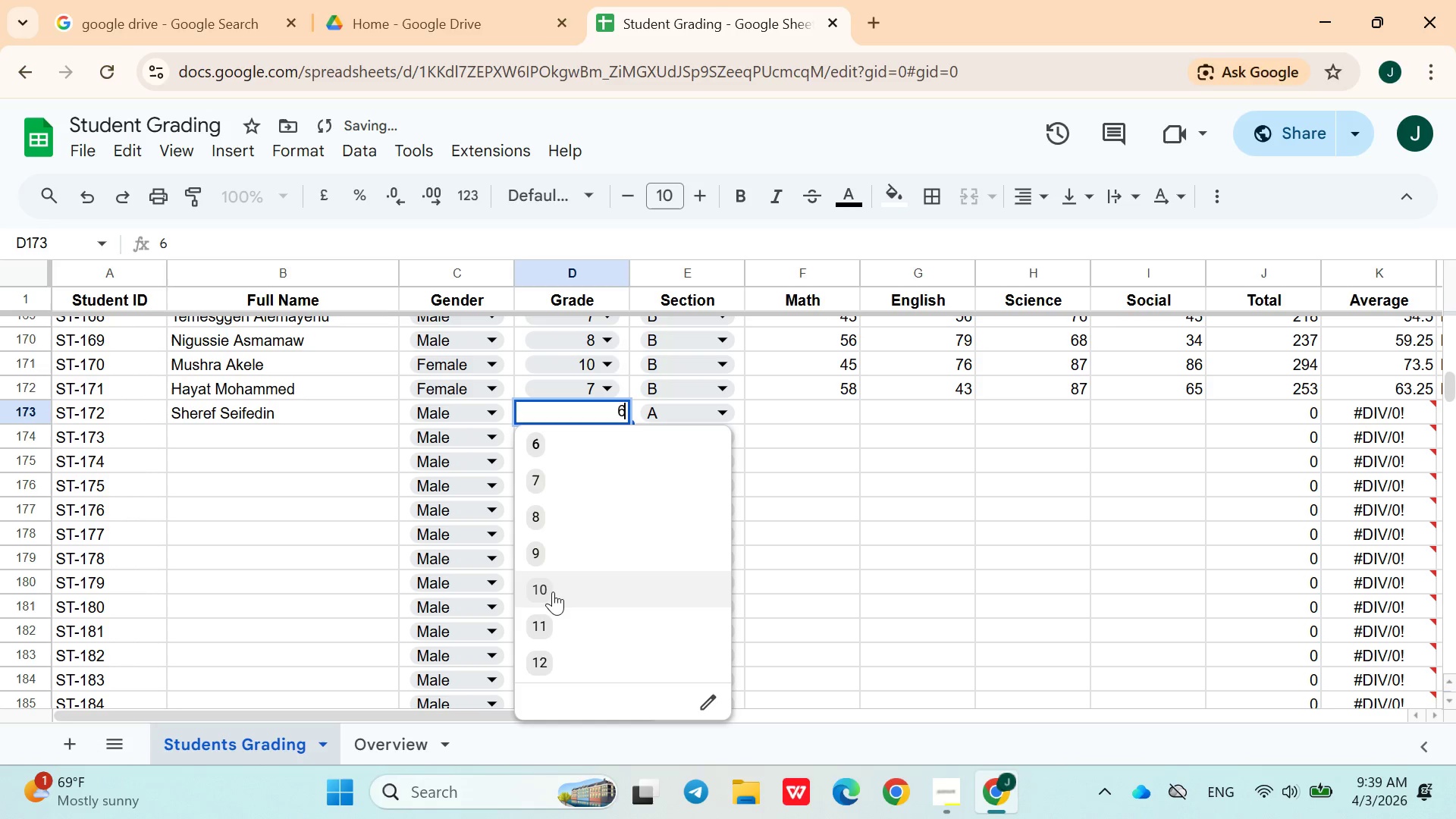 
left_click([553, 626])
 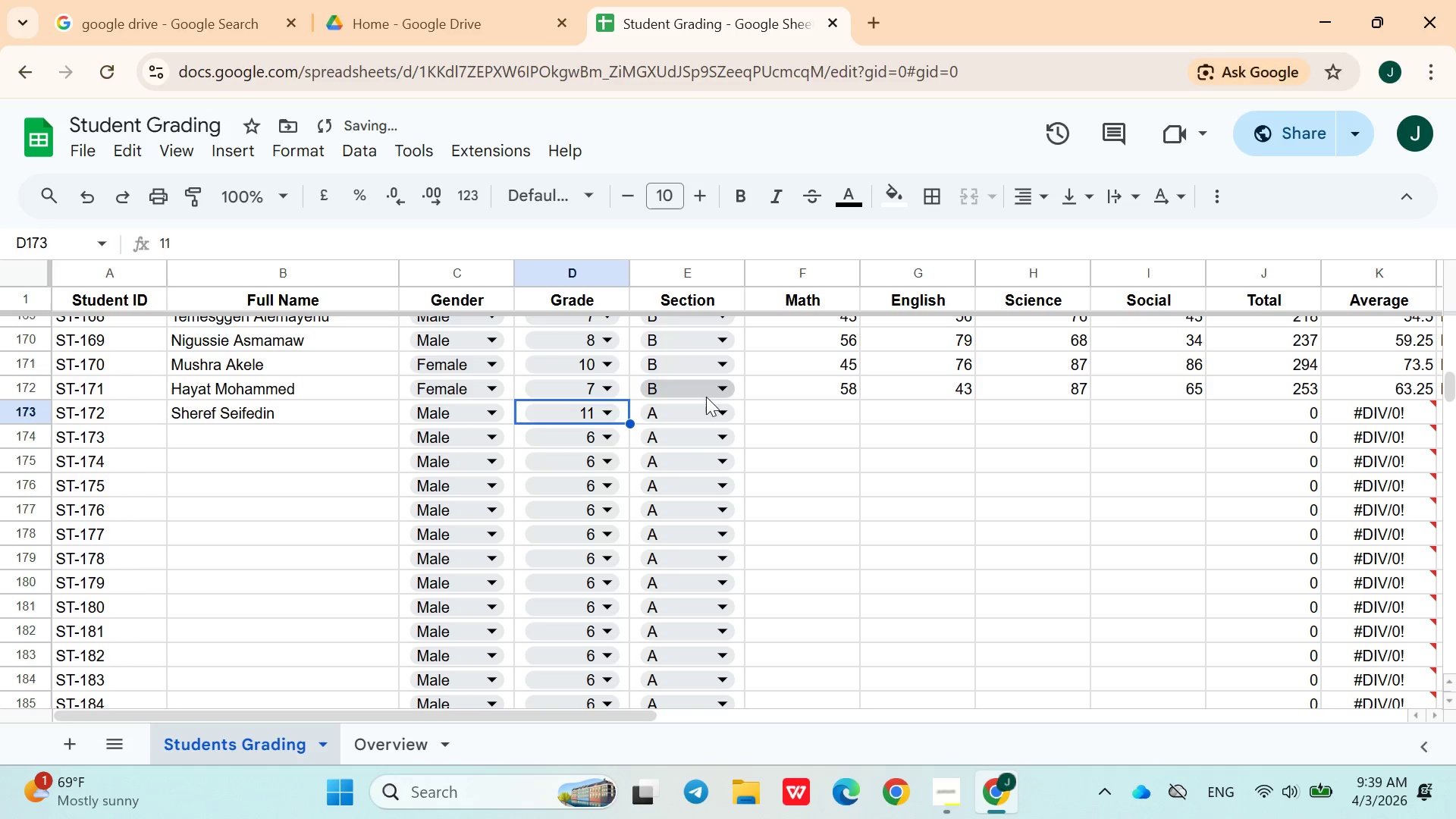 
left_click([706, 422])
 